 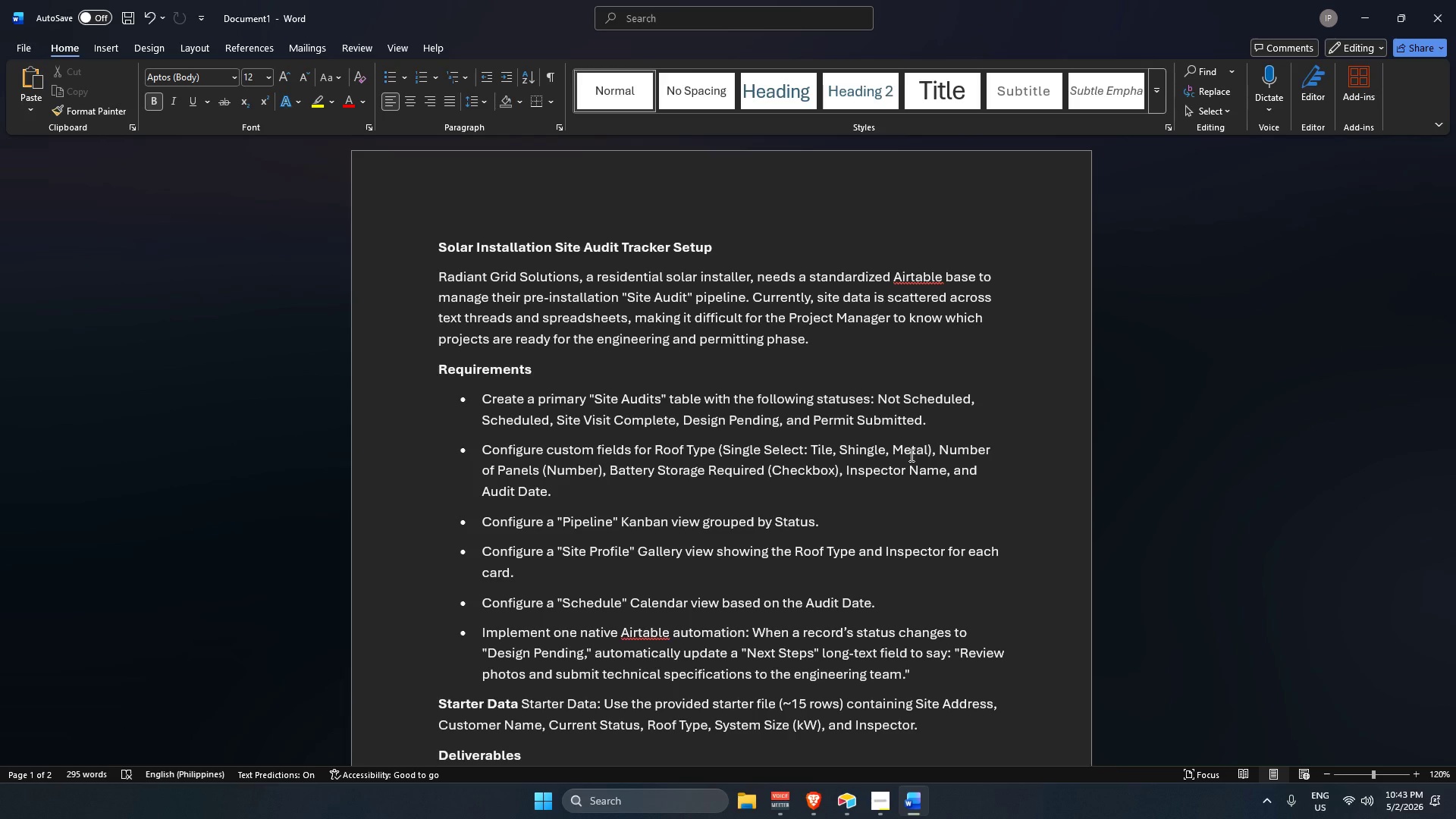 
key(ArrowRight)
 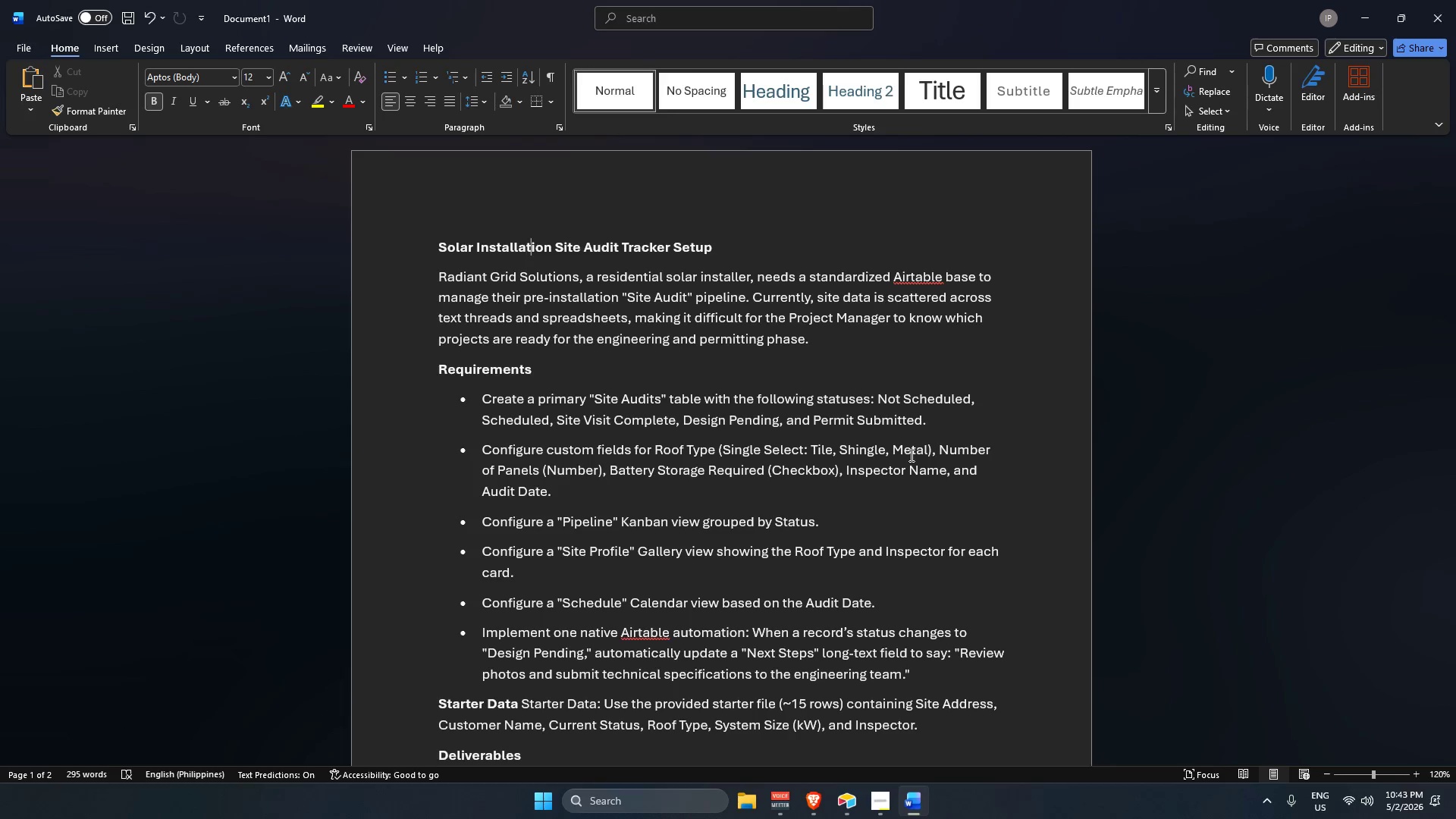 
key(ArrowRight)
 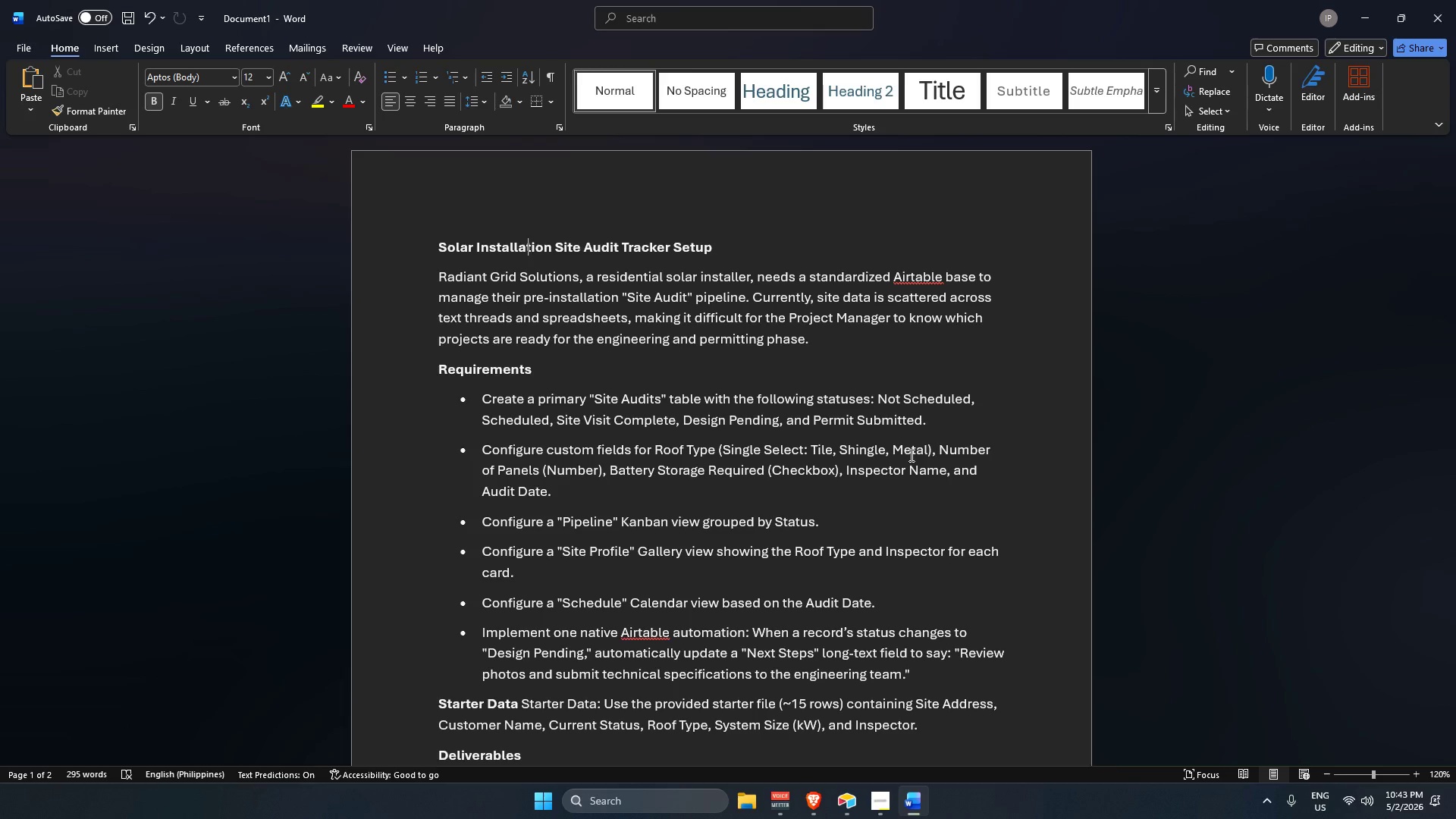 
key(ArrowLeft)
 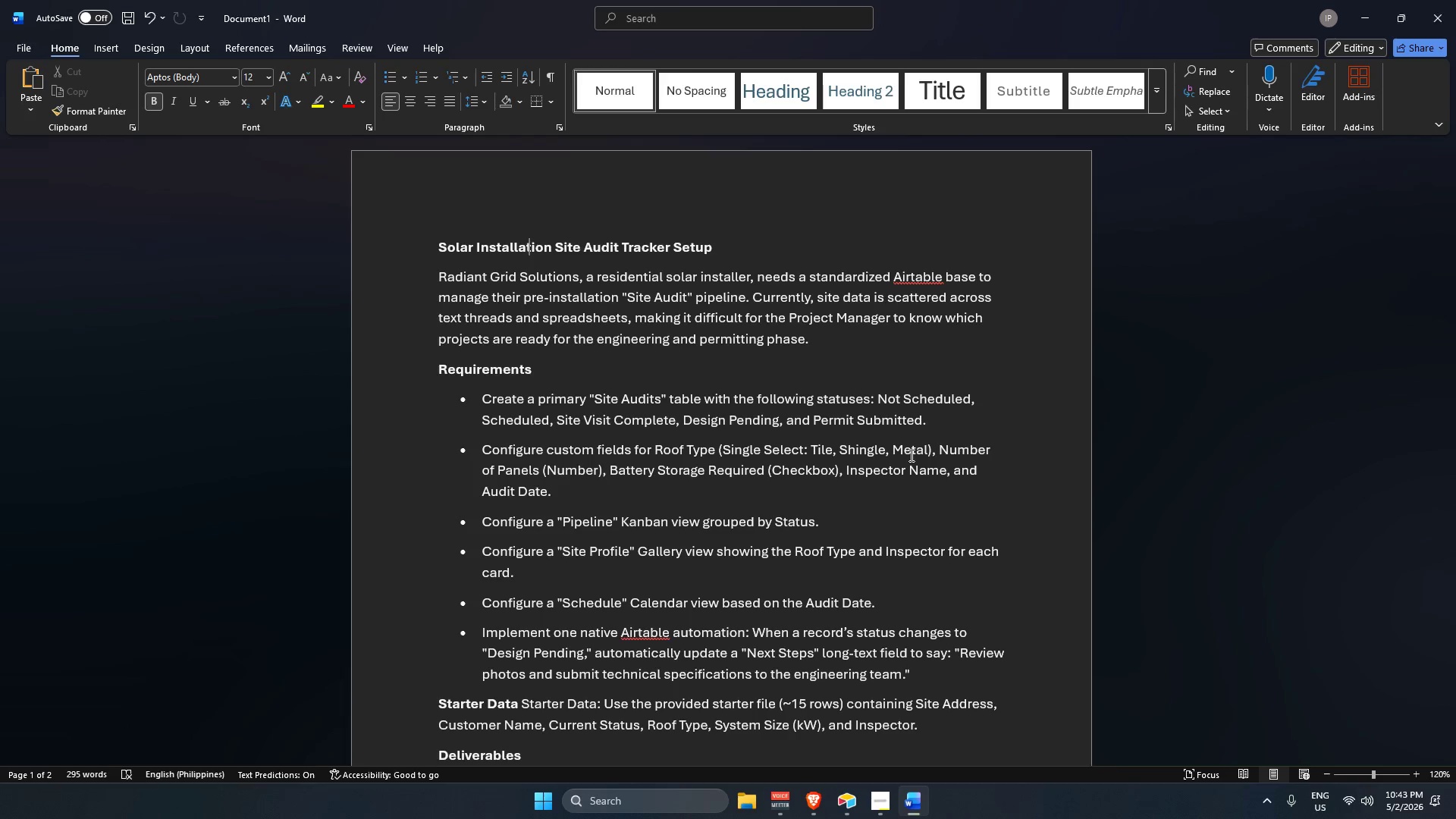 
key(ArrowRight)
 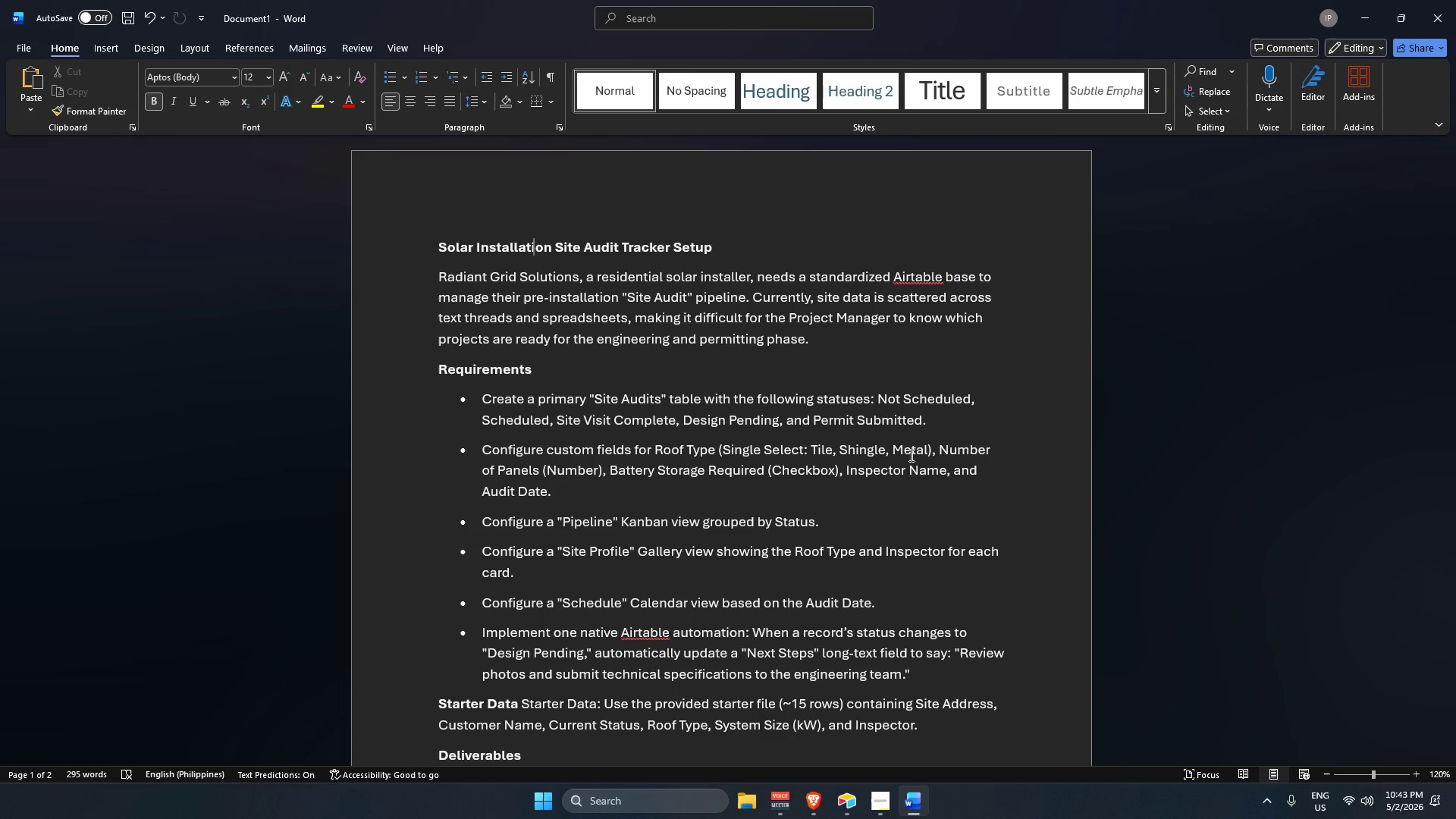 
key(ArrowRight)
 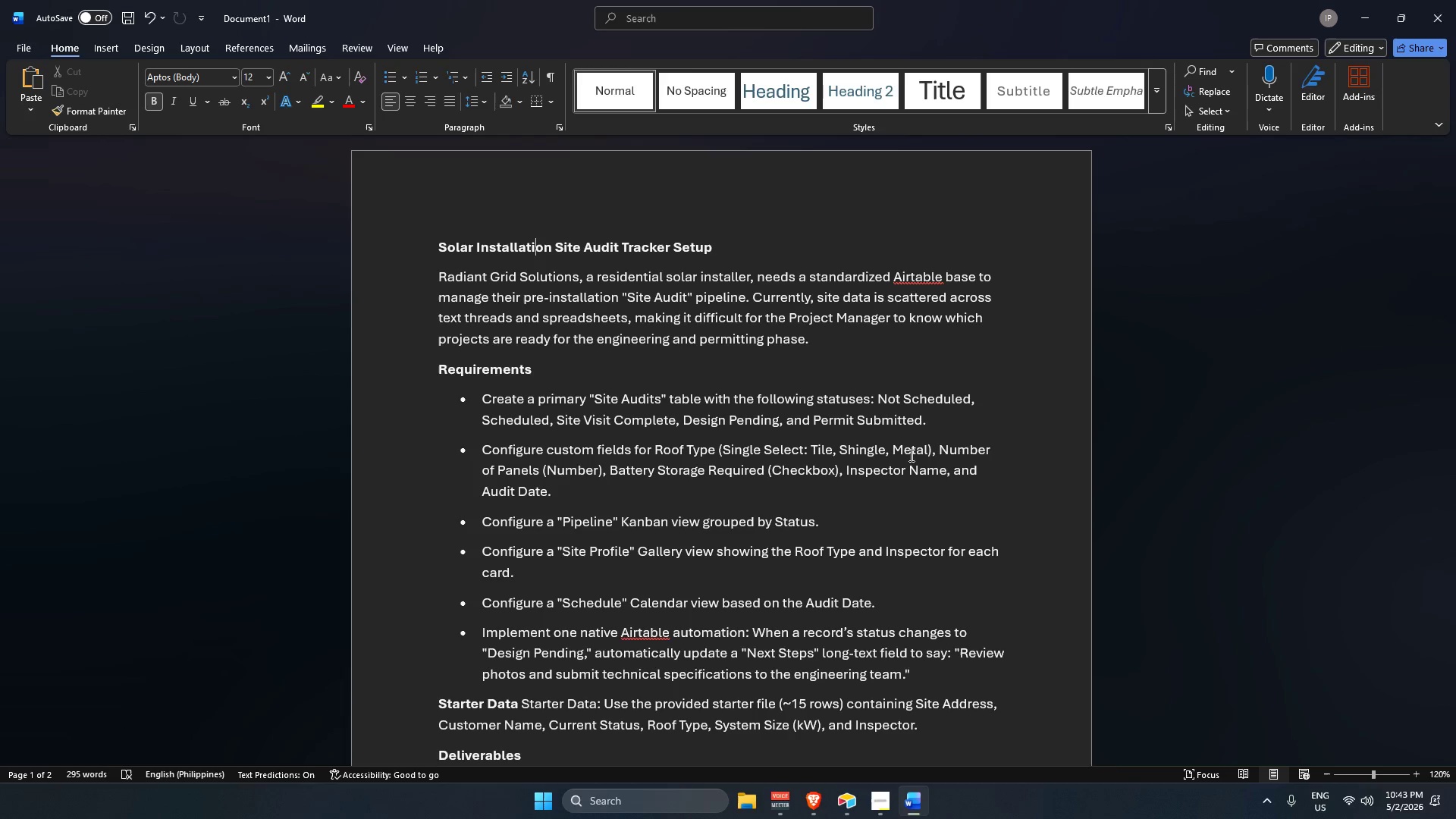 
hold_key(key=ArrowRight, duration=0.36)
 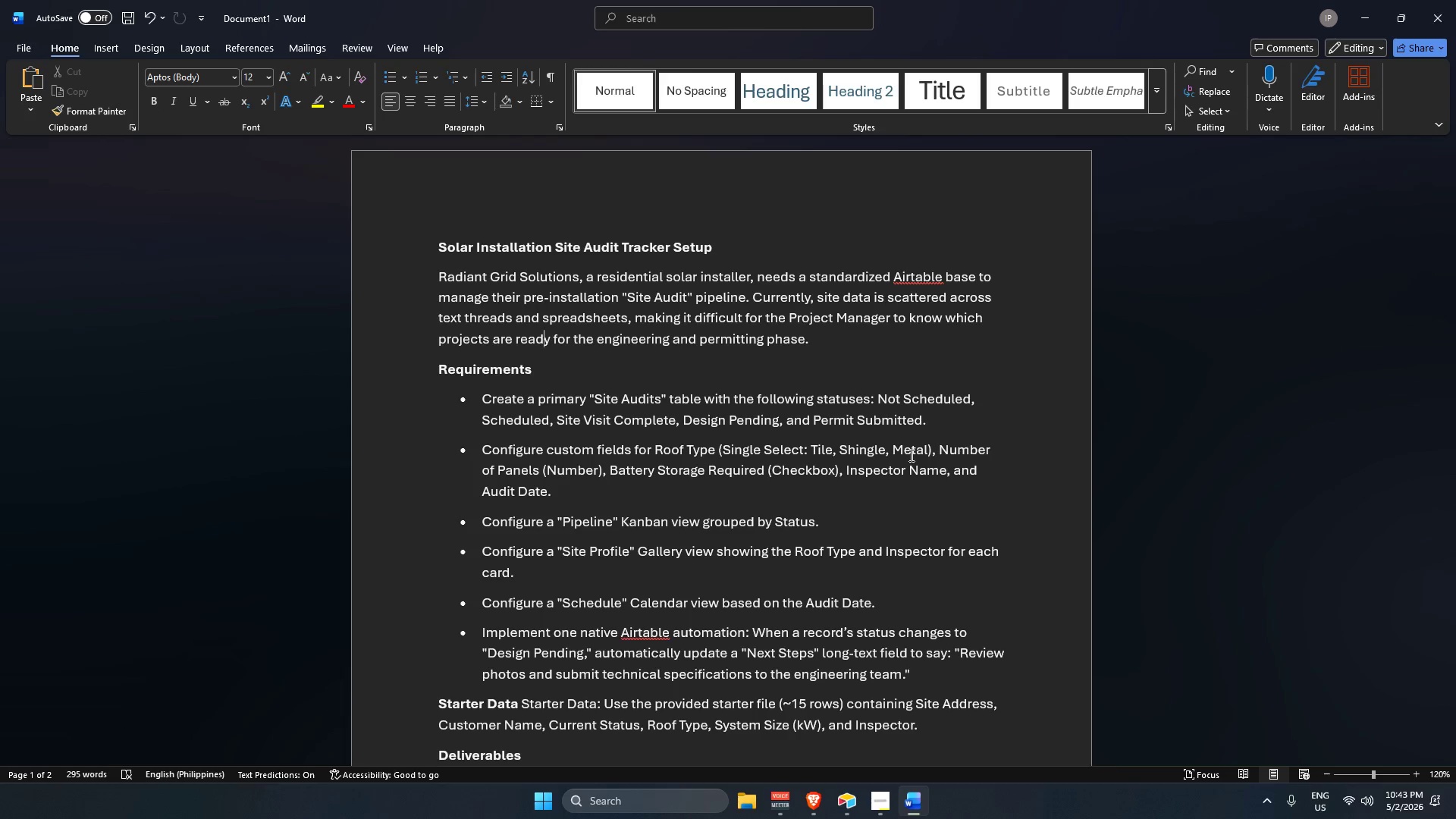 
hold_key(key=ArrowDown, duration=0.8)
 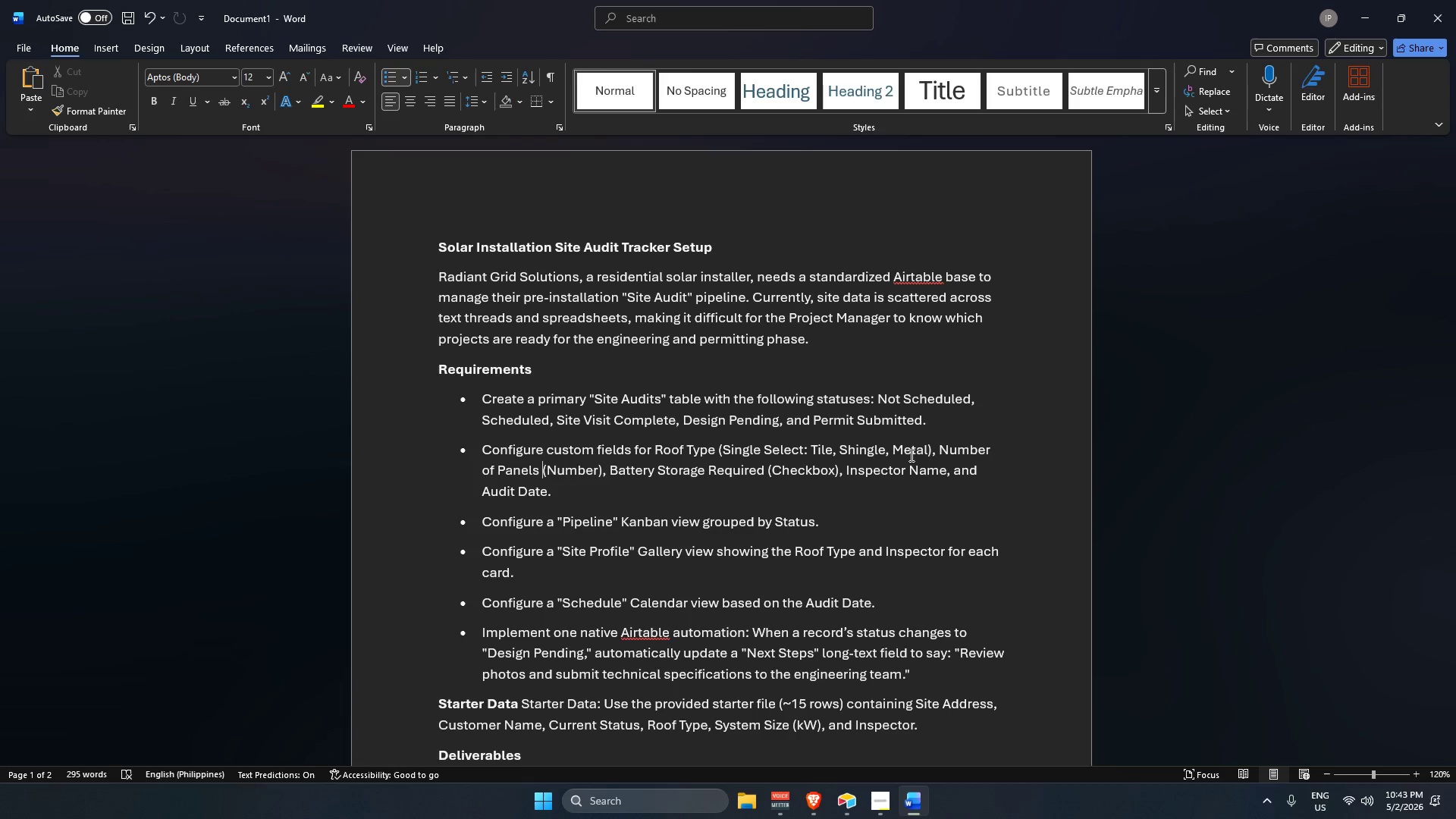 
hold_key(key=ArrowRight, duration=0.73)
 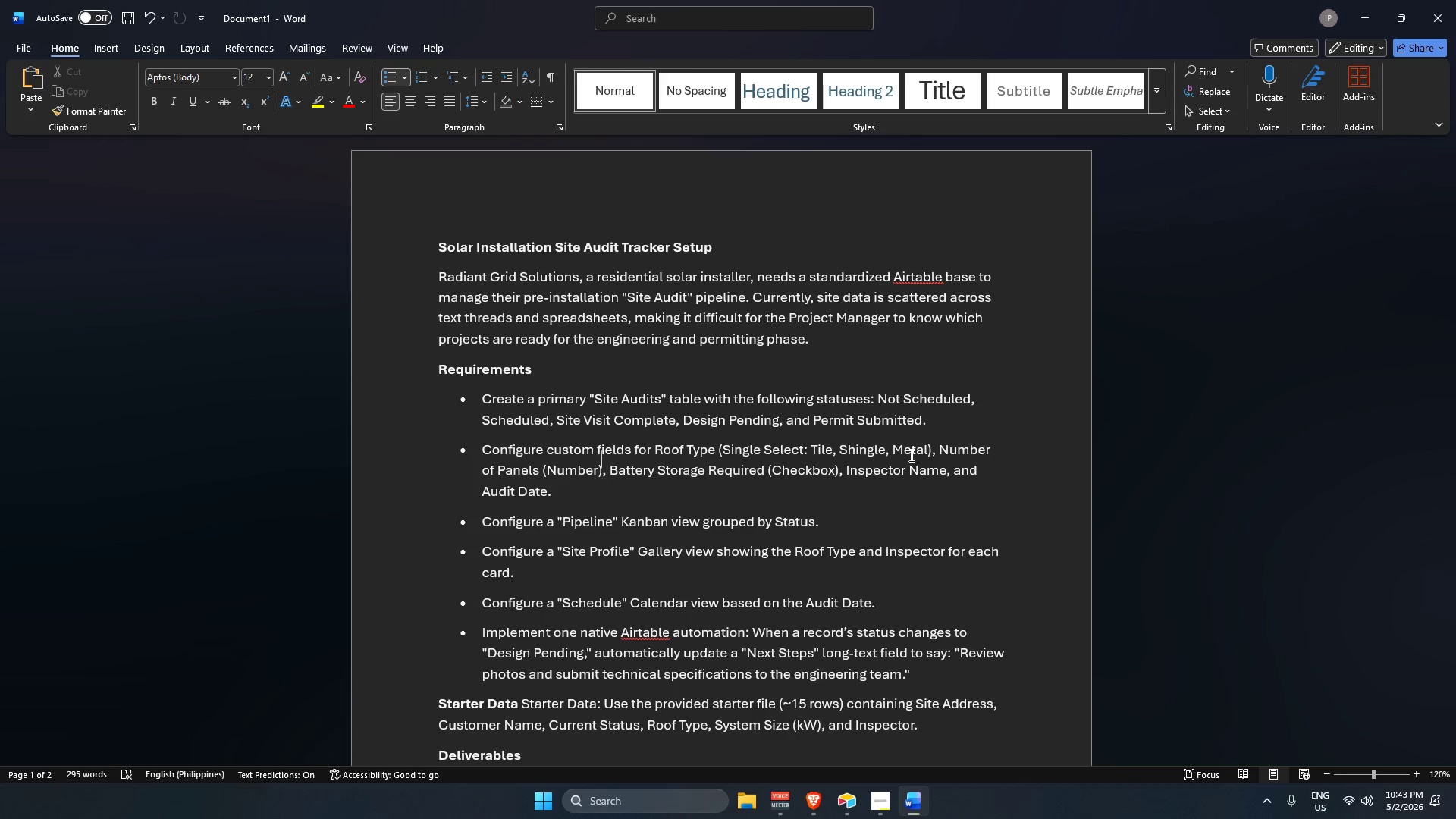 
hold_key(key=ArrowUp, duration=0.34)
 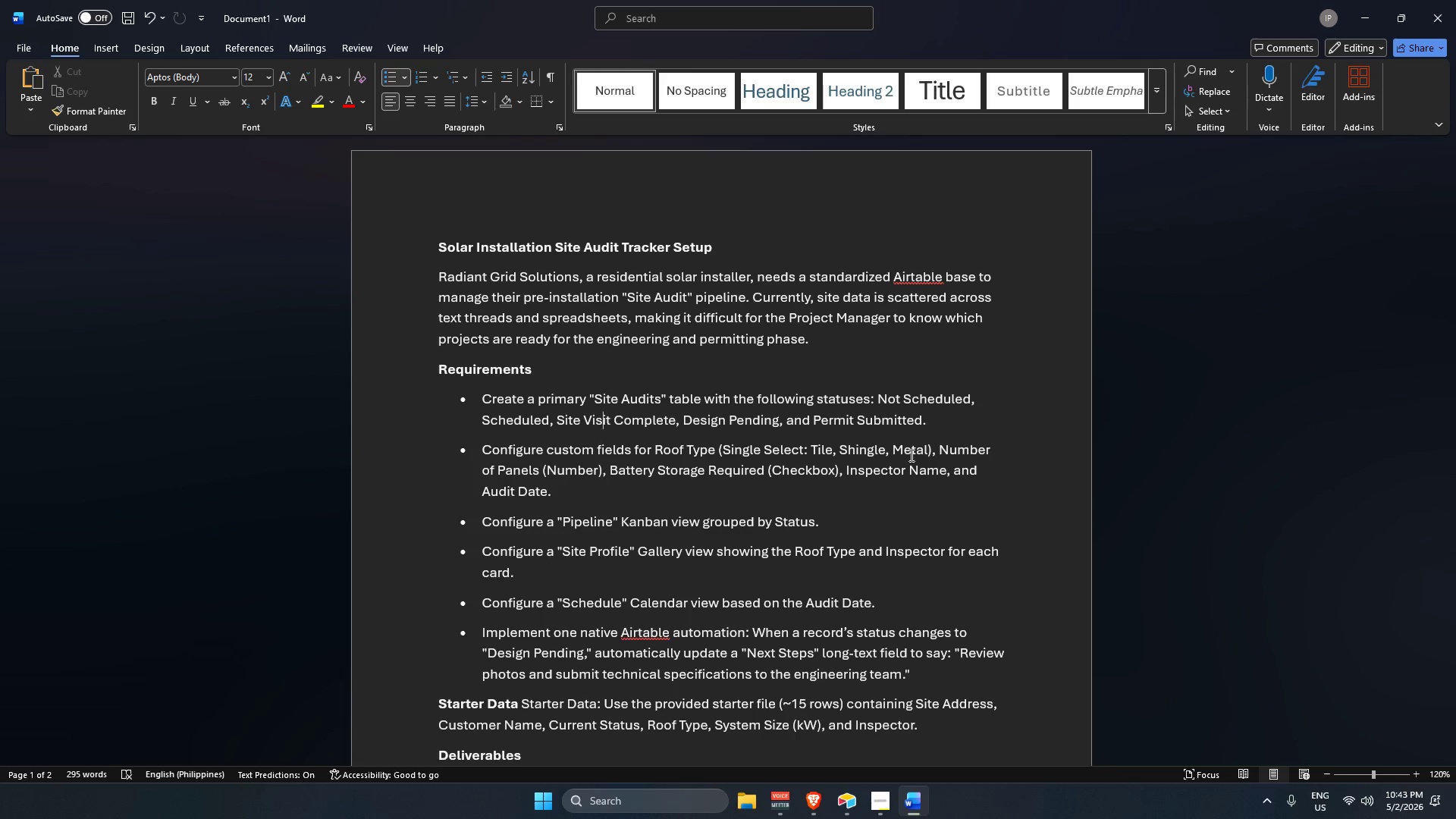 
key(ArrowUp)
 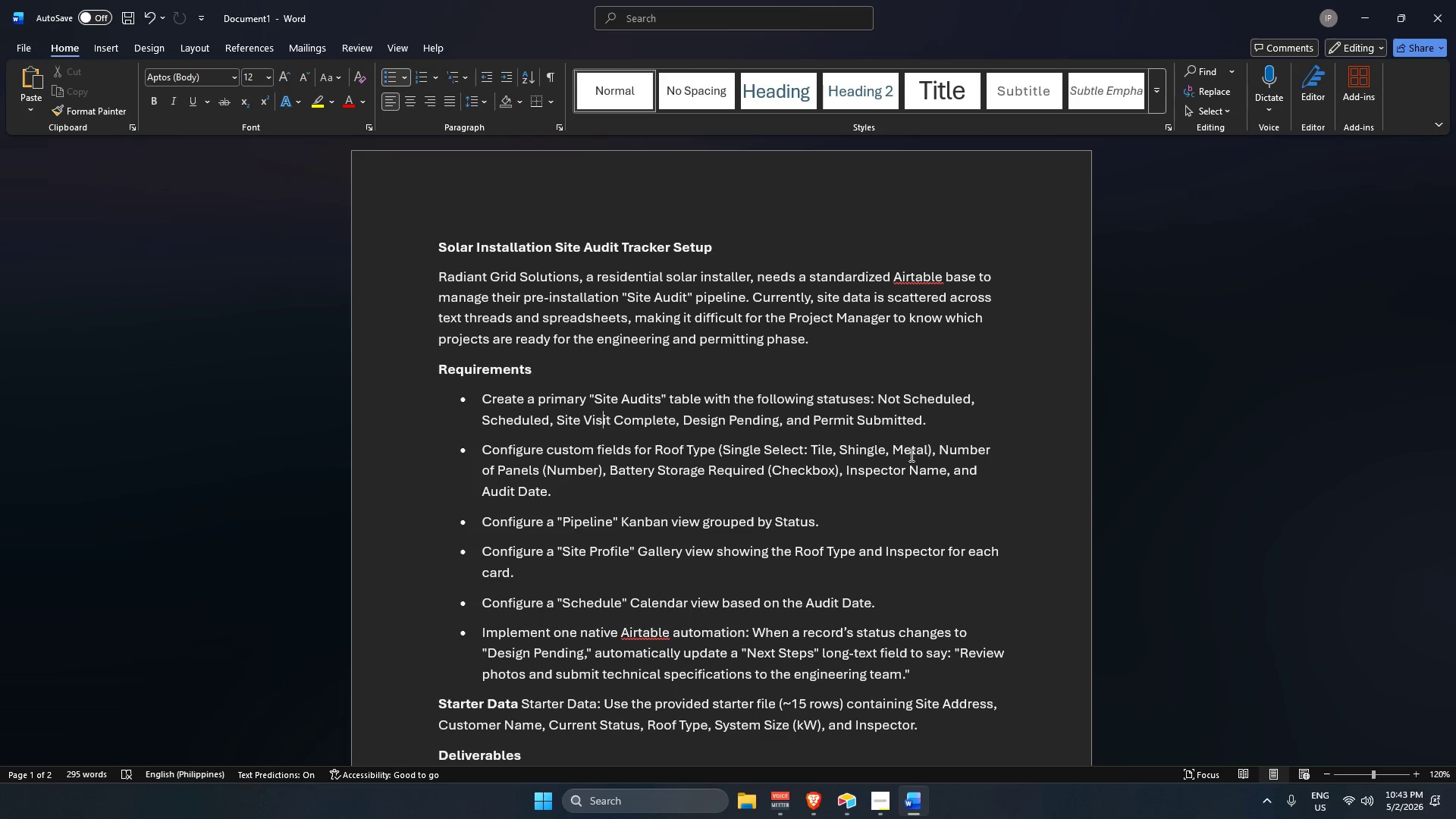 
key(ArrowUp)
 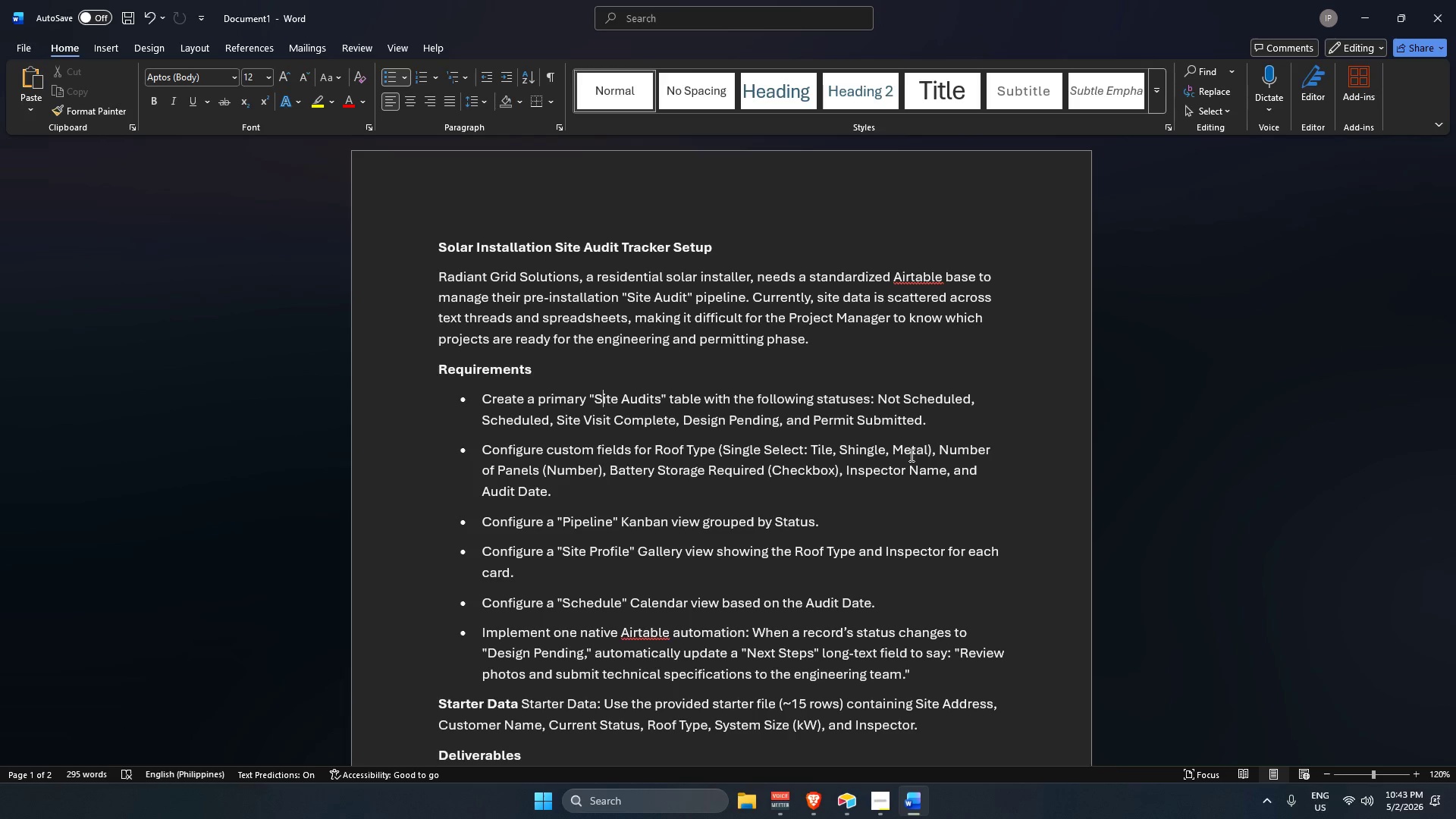 
key(ArrowUp)
 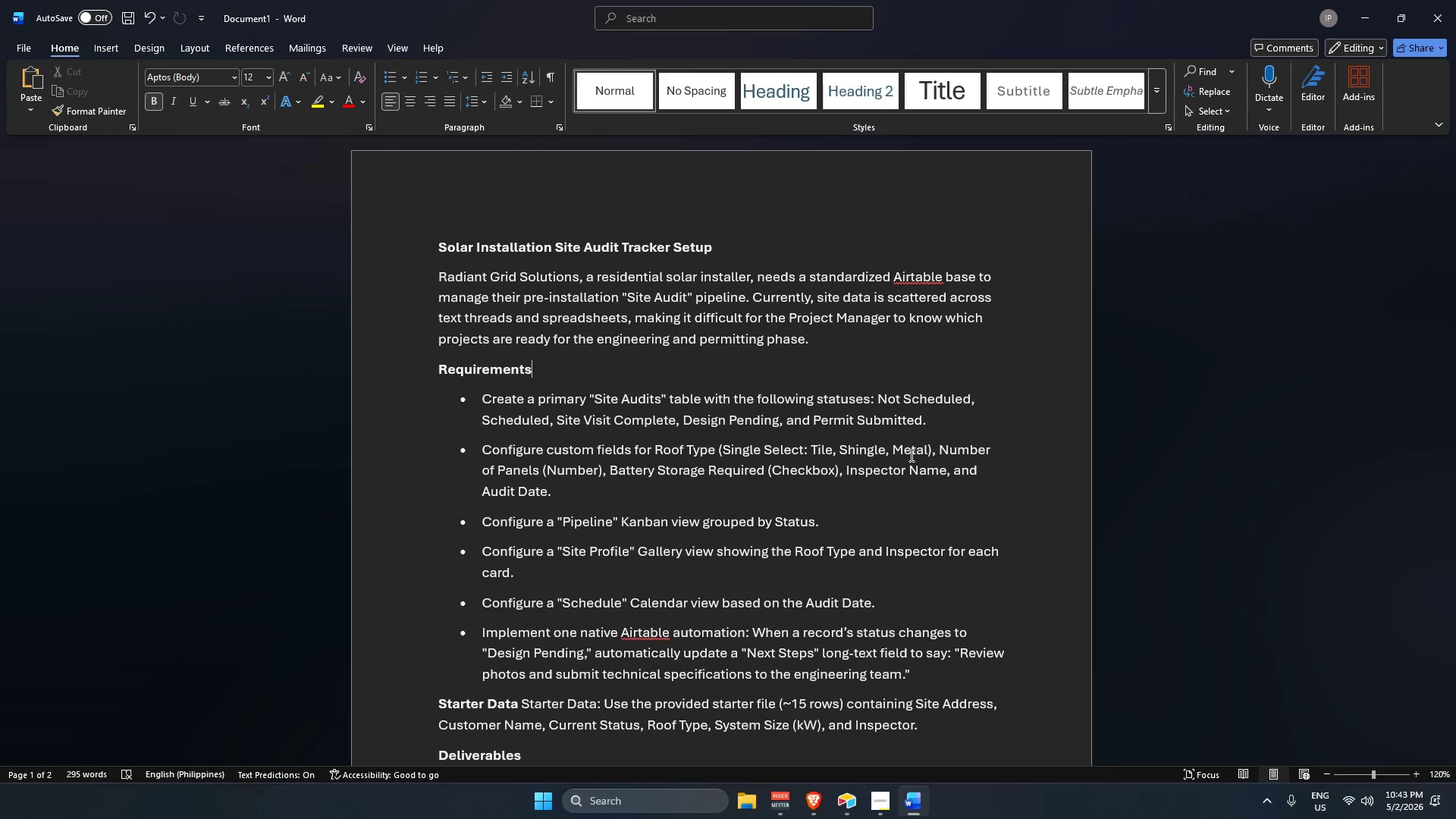 
hold_key(key=ArrowRight, duration=0.81)
 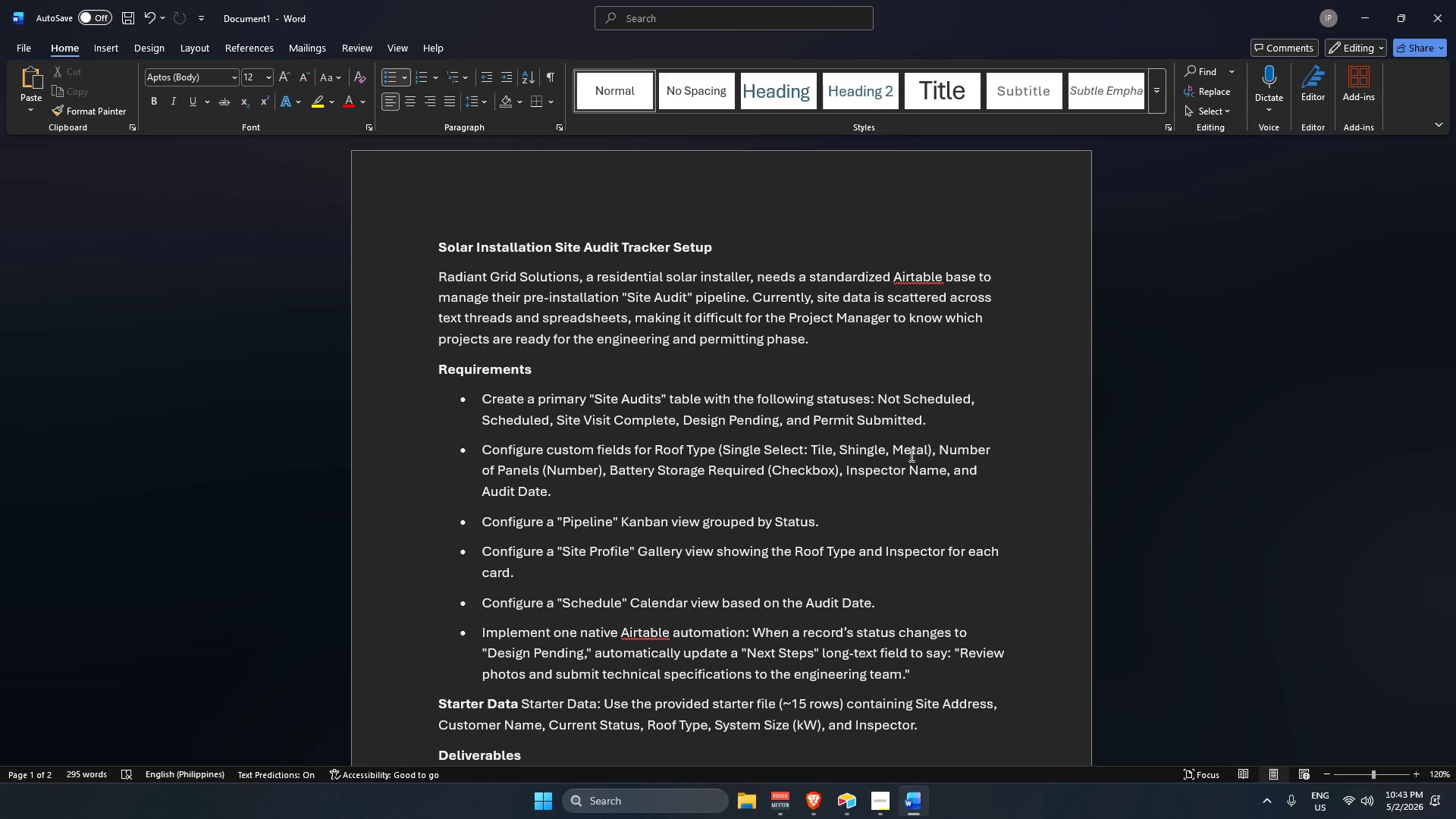 
hold_key(key=ArrowDown, duration=0.38)
 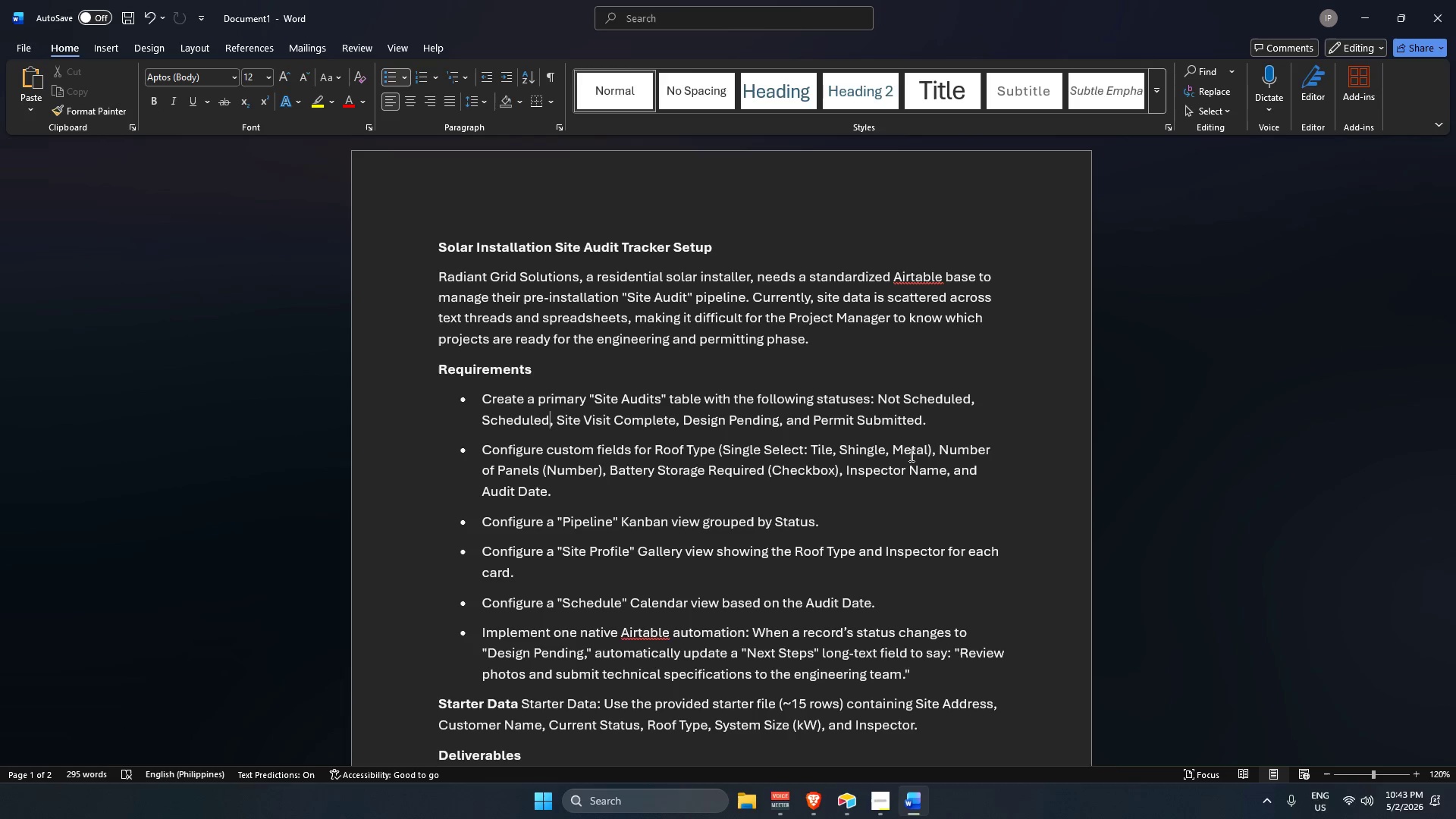 
hold_key(key=ArrowRight, duration=1.5)
 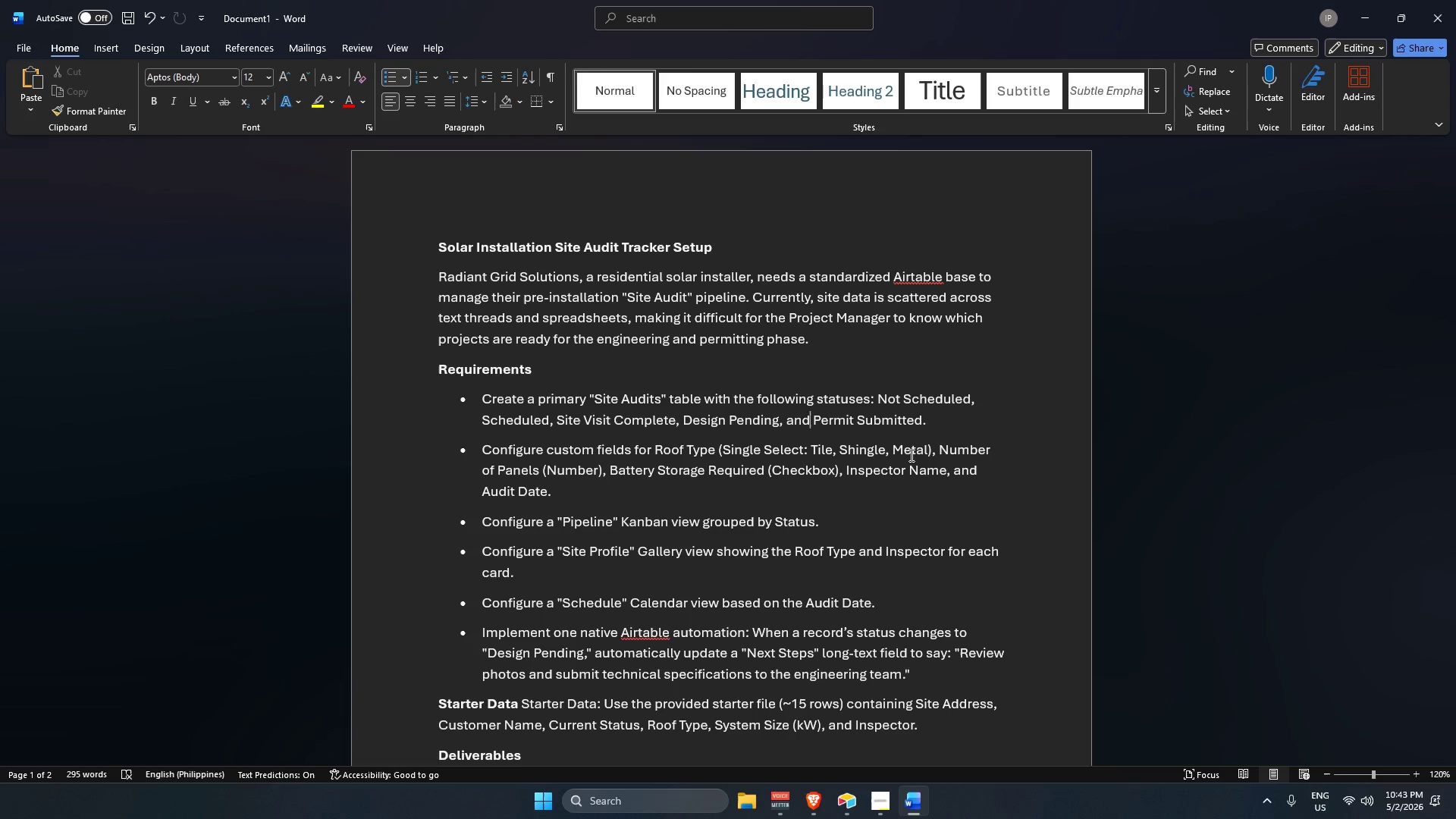 
hold_key(key=ArrowRight, duration=0.36)
 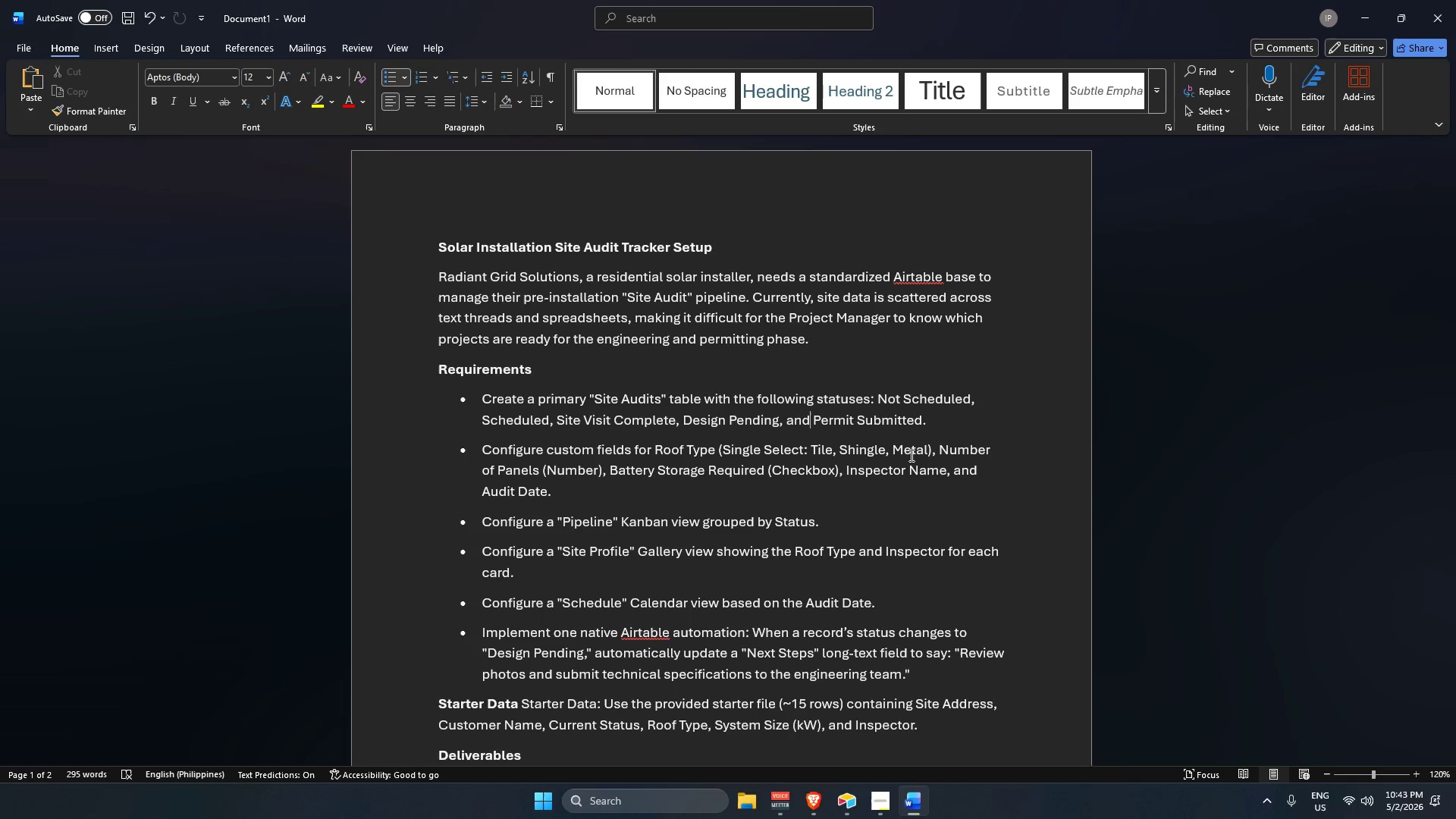 
hold_key(key=ArrowRight, duration=3.52)
 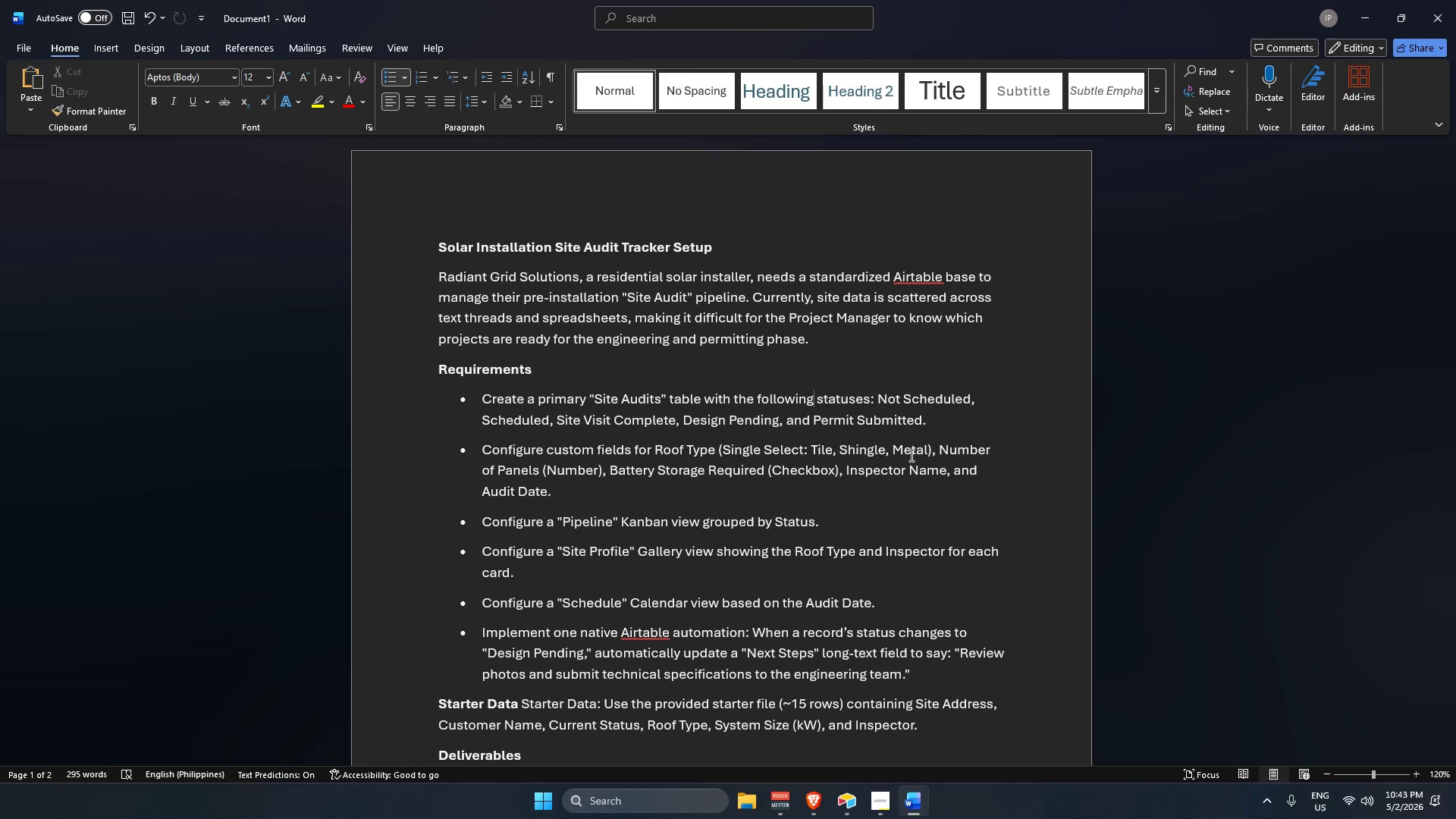 
key(ArrowUp)
 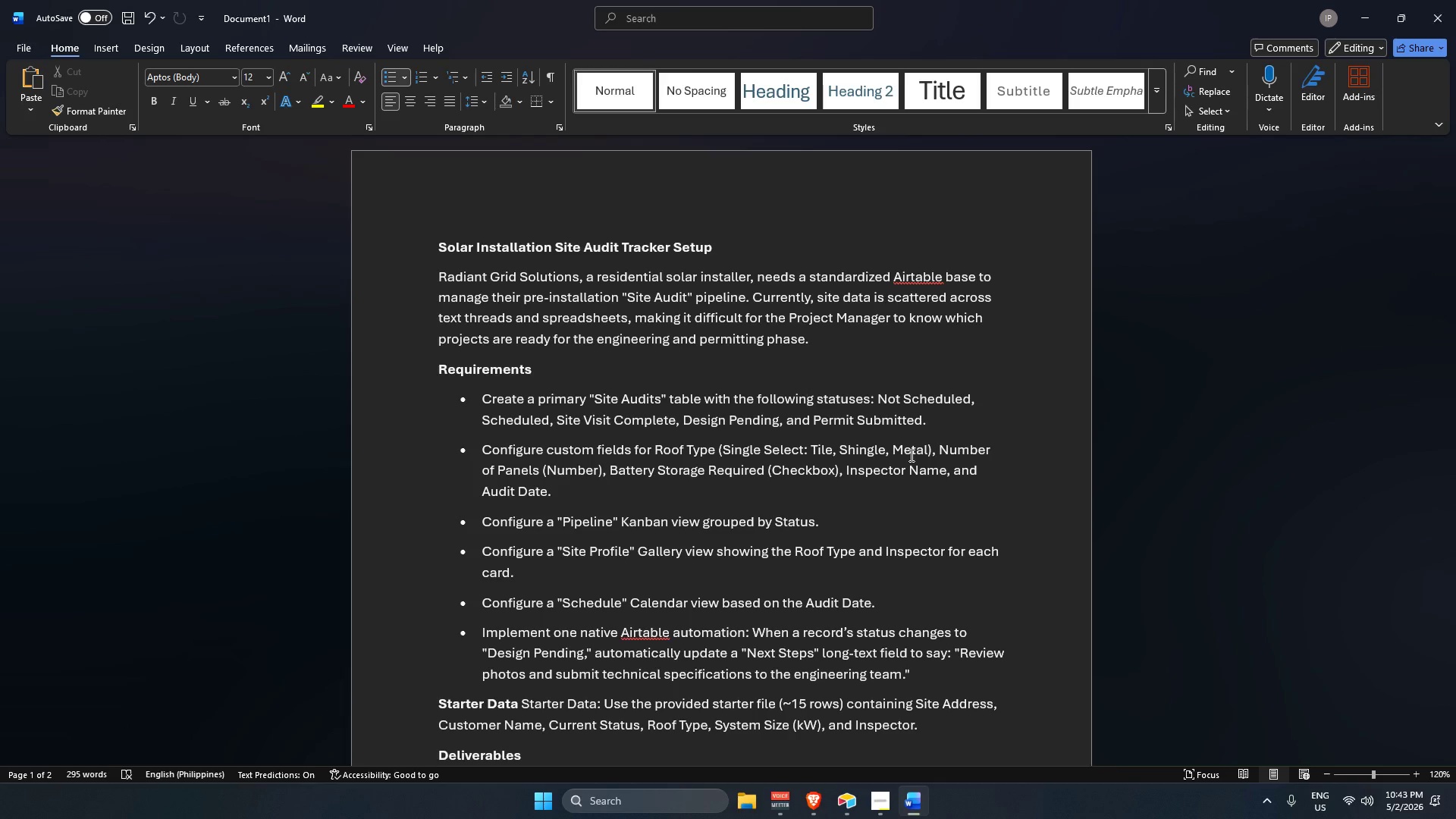 
hold_key(key=ArrowRight, duration=0.48)
 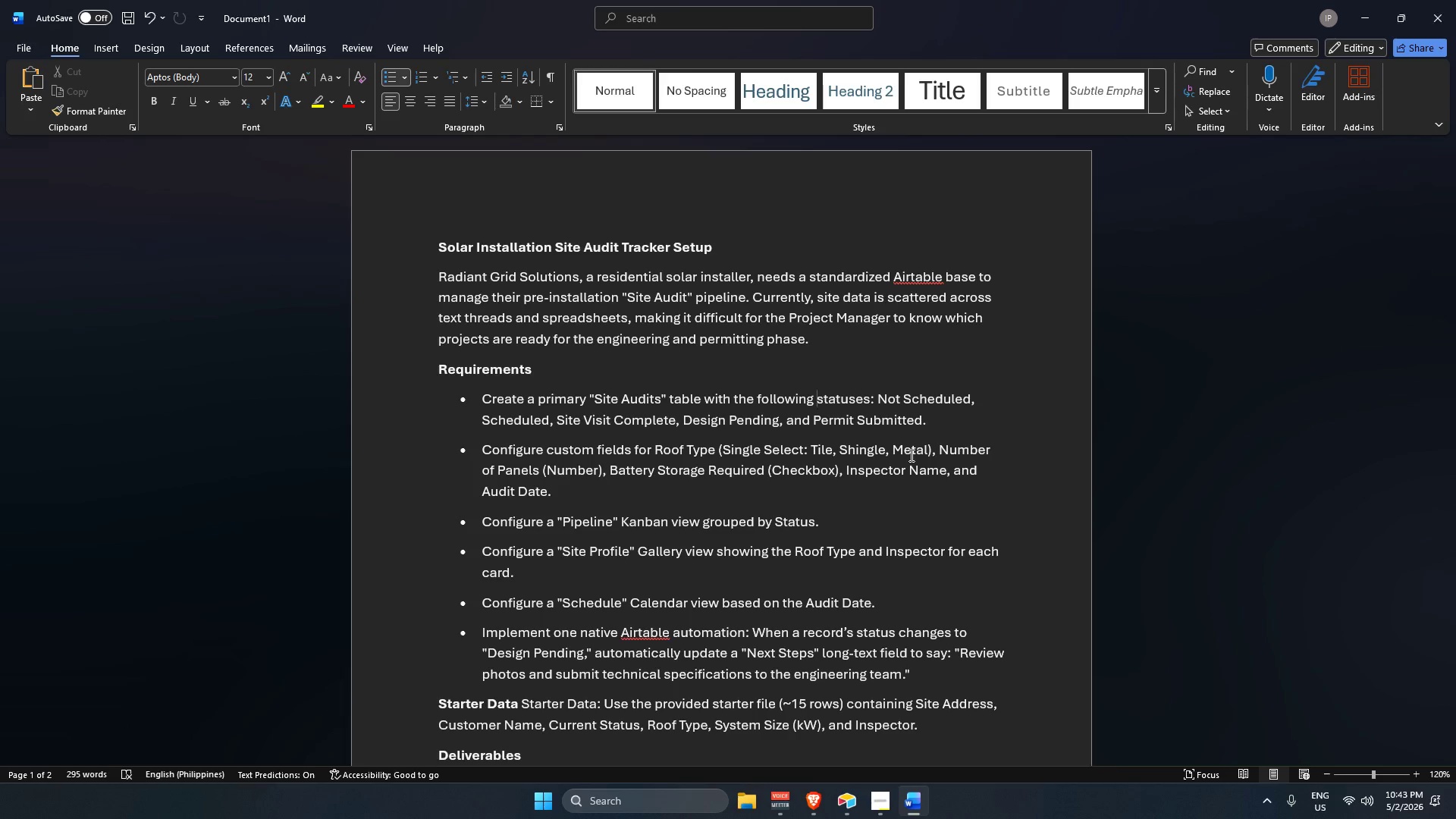 
key(ArrowDown)
 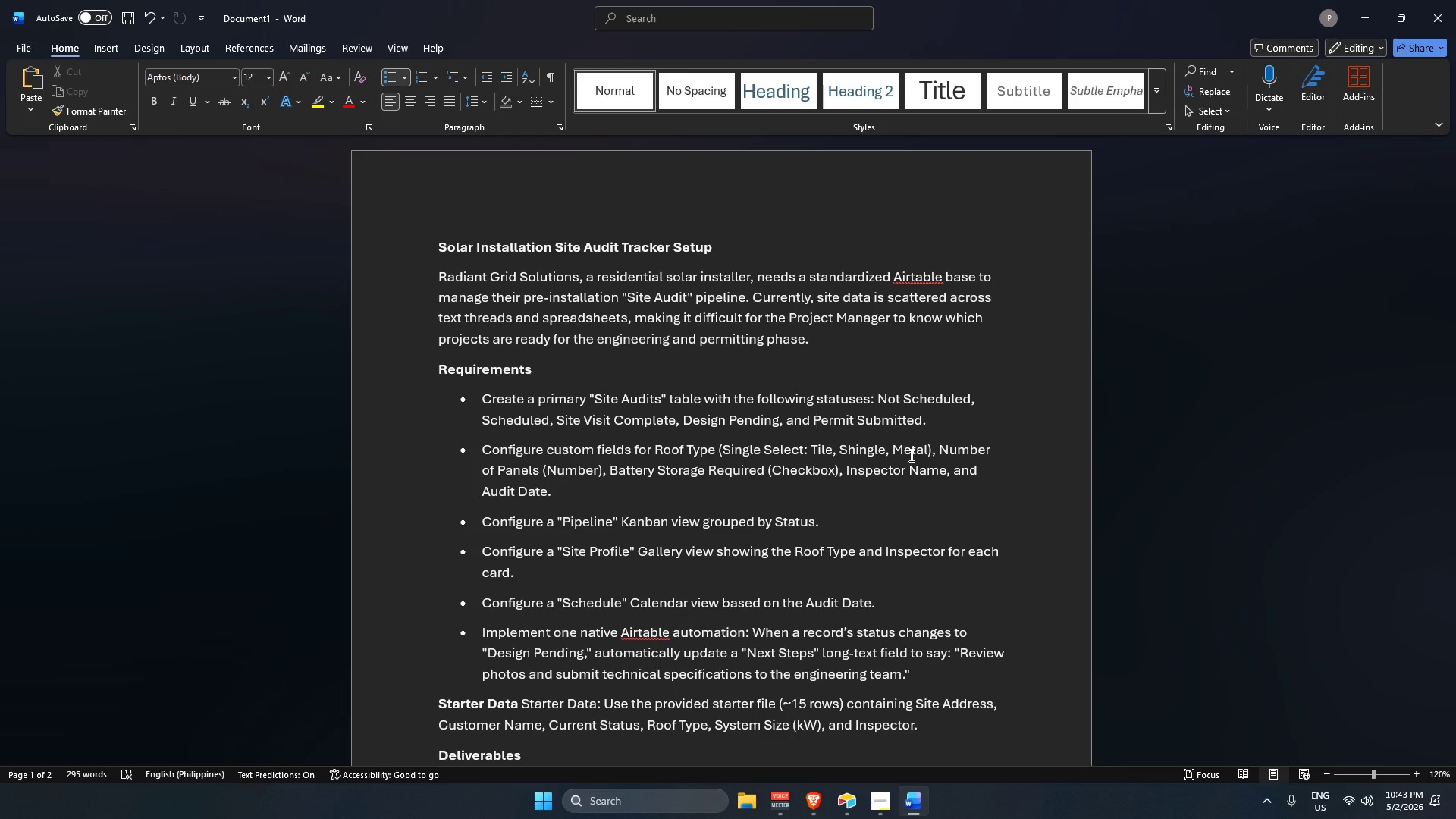 
key(ArrowLeft)
 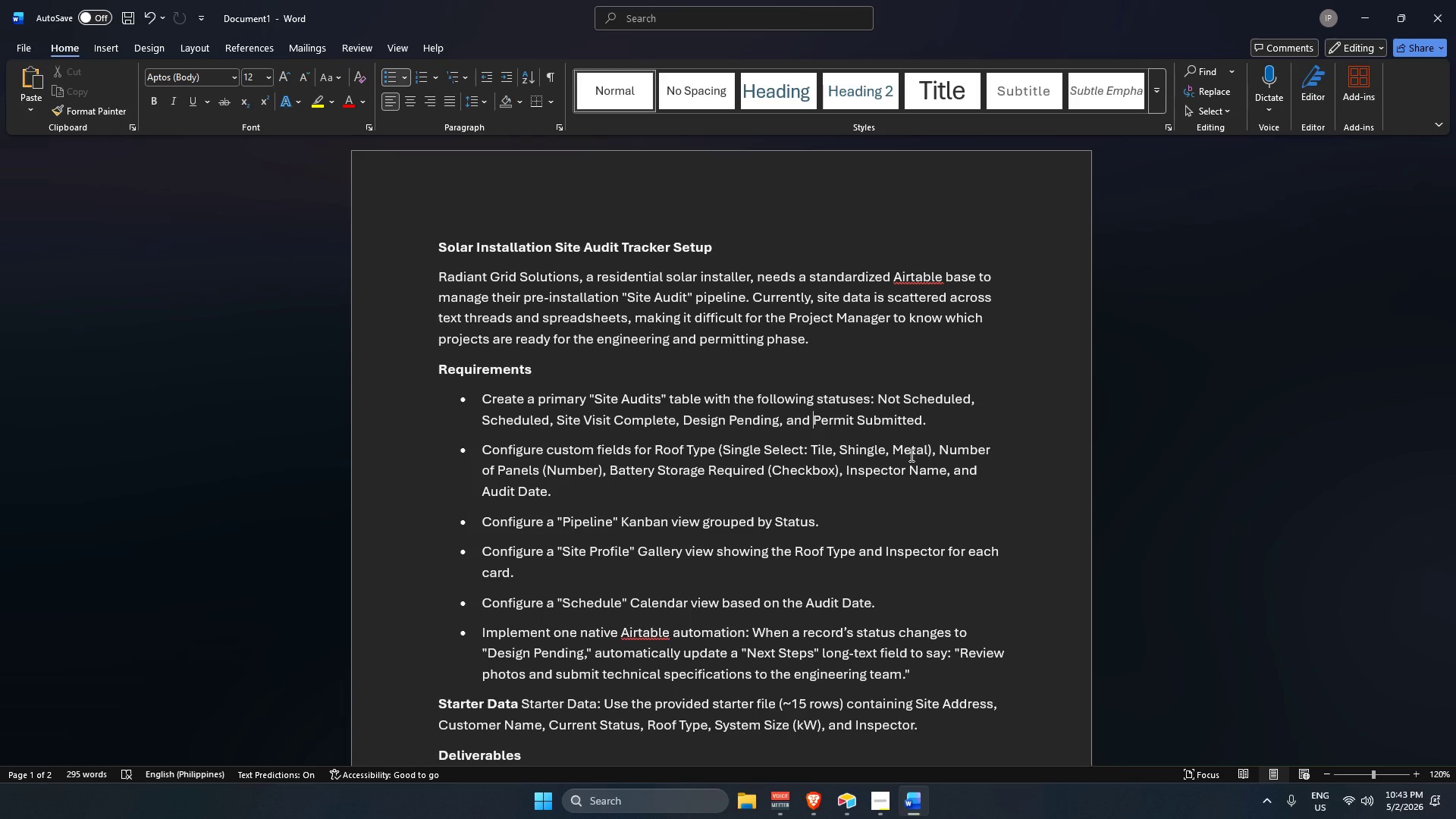 
key(ArrowDown)
 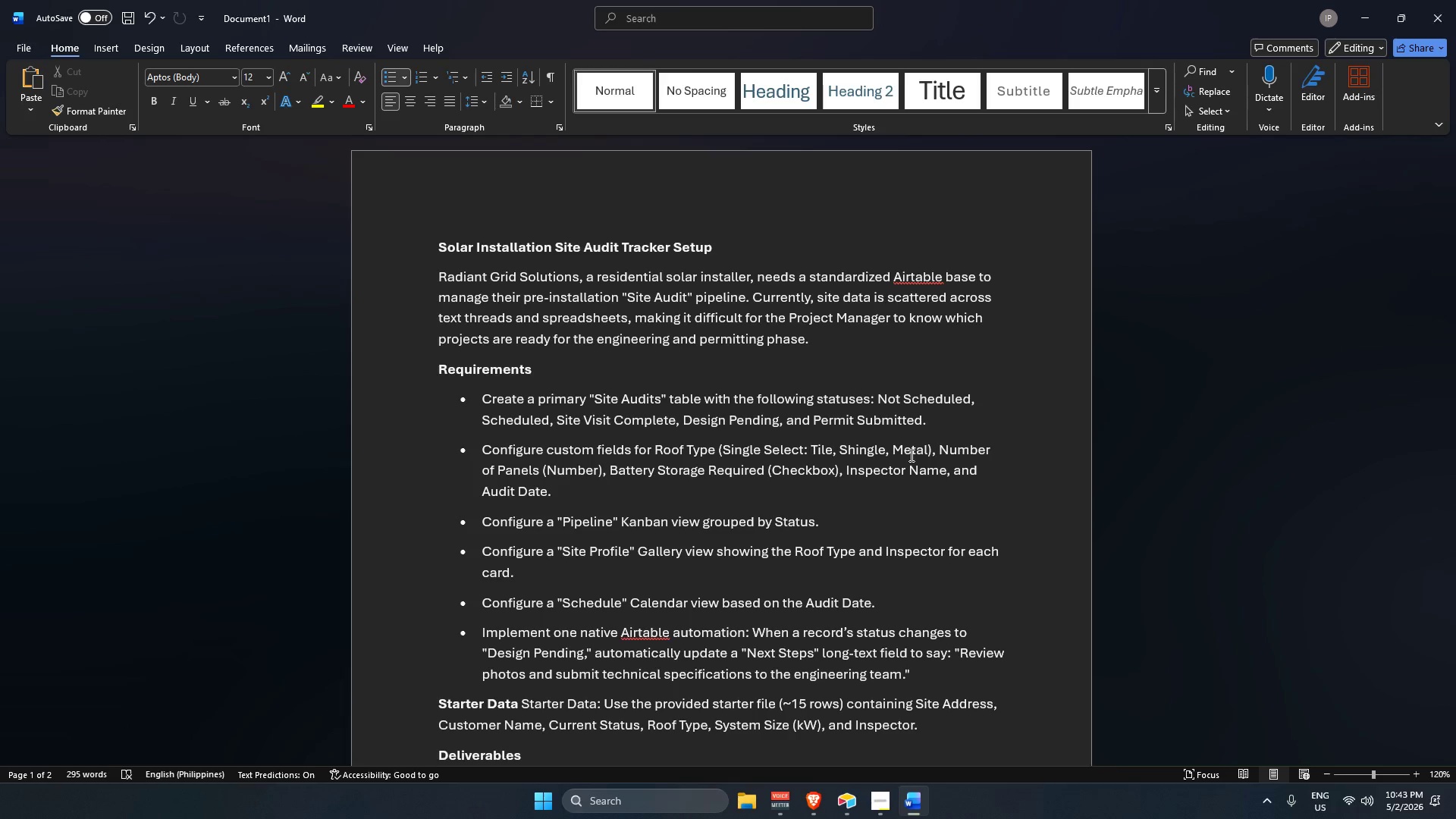 
key(ArrowUp)
 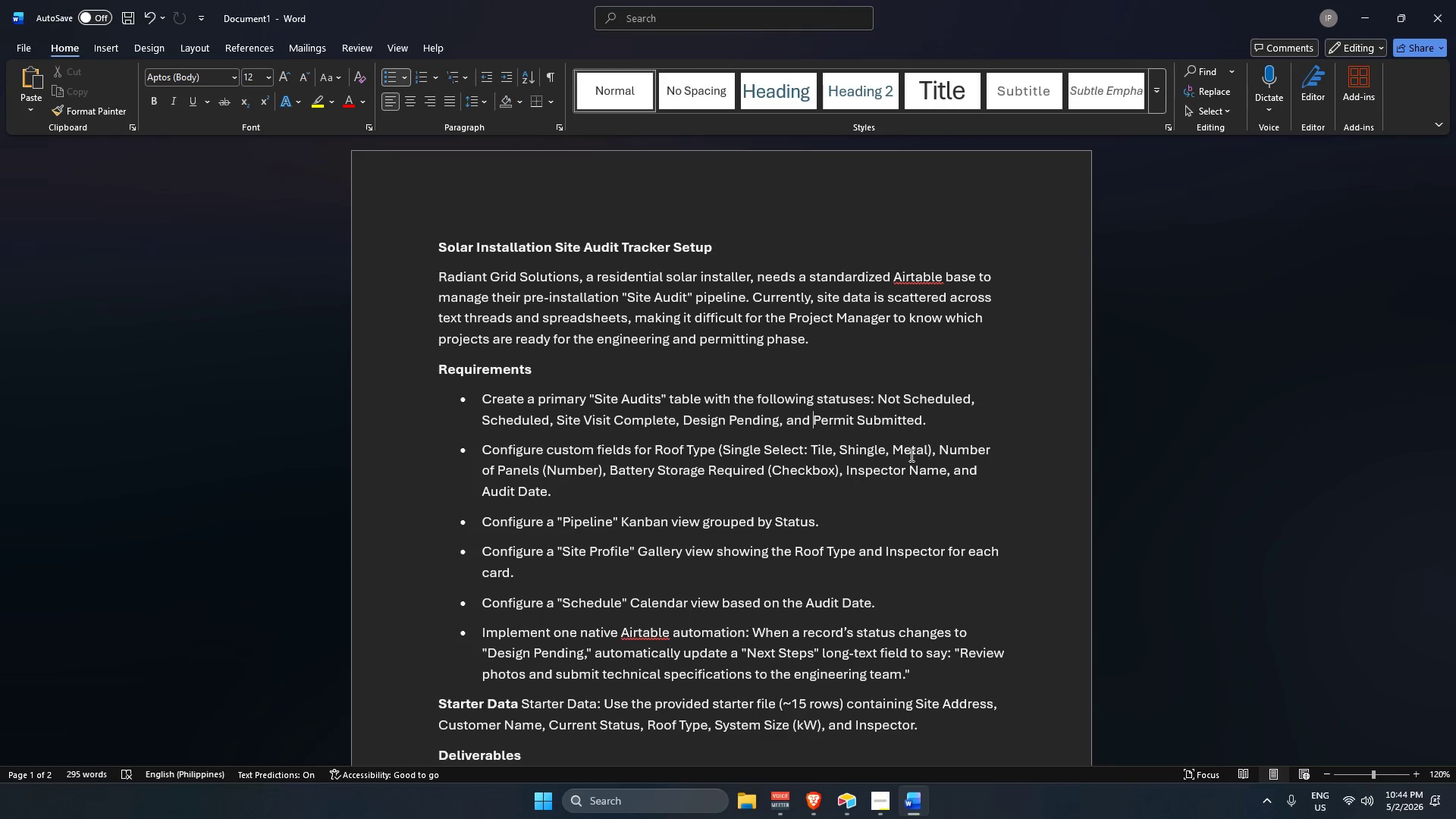 
wait(30.44)
 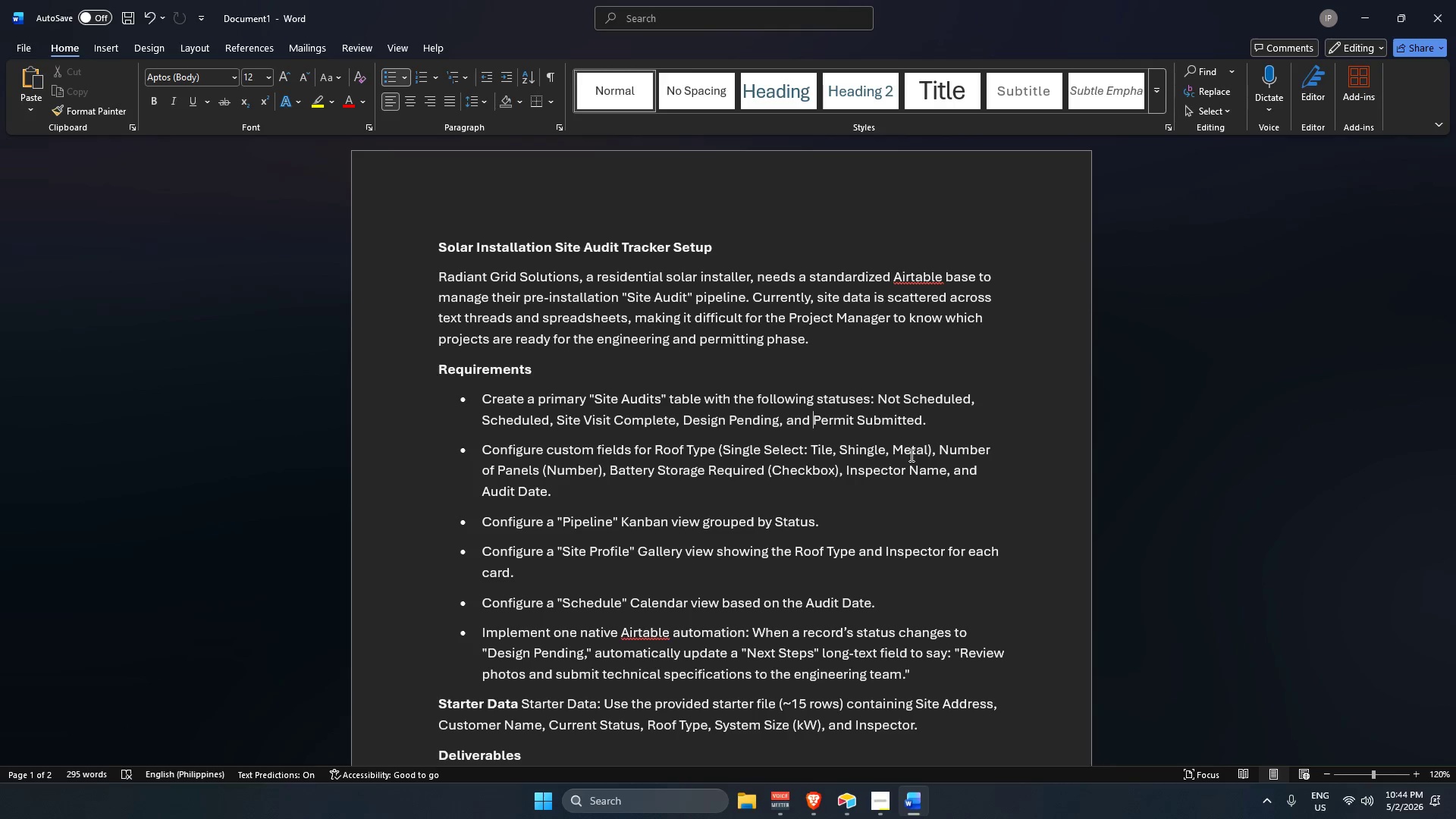 
key(ArrowRight)
 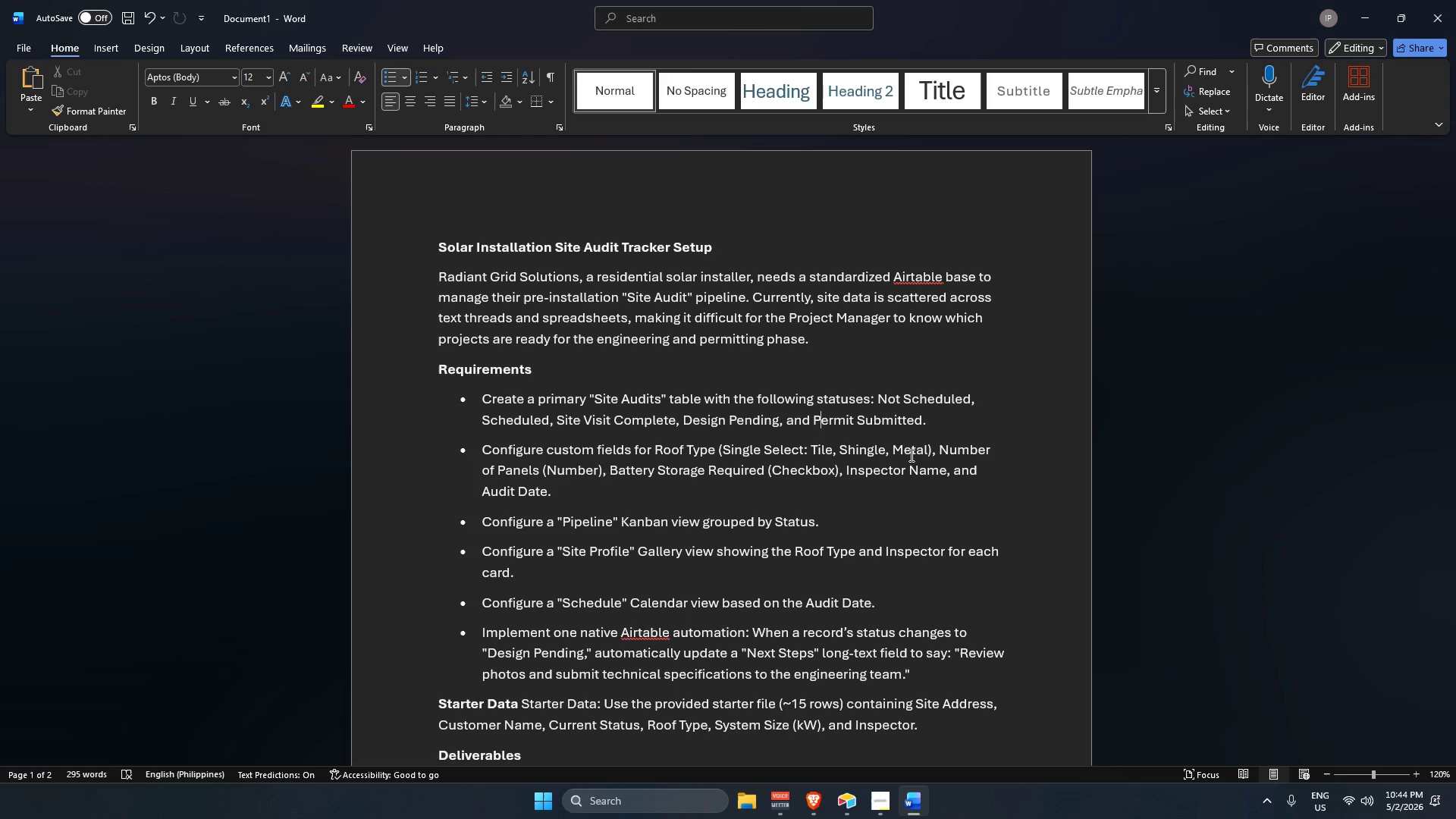 
key(ArrowDown)
 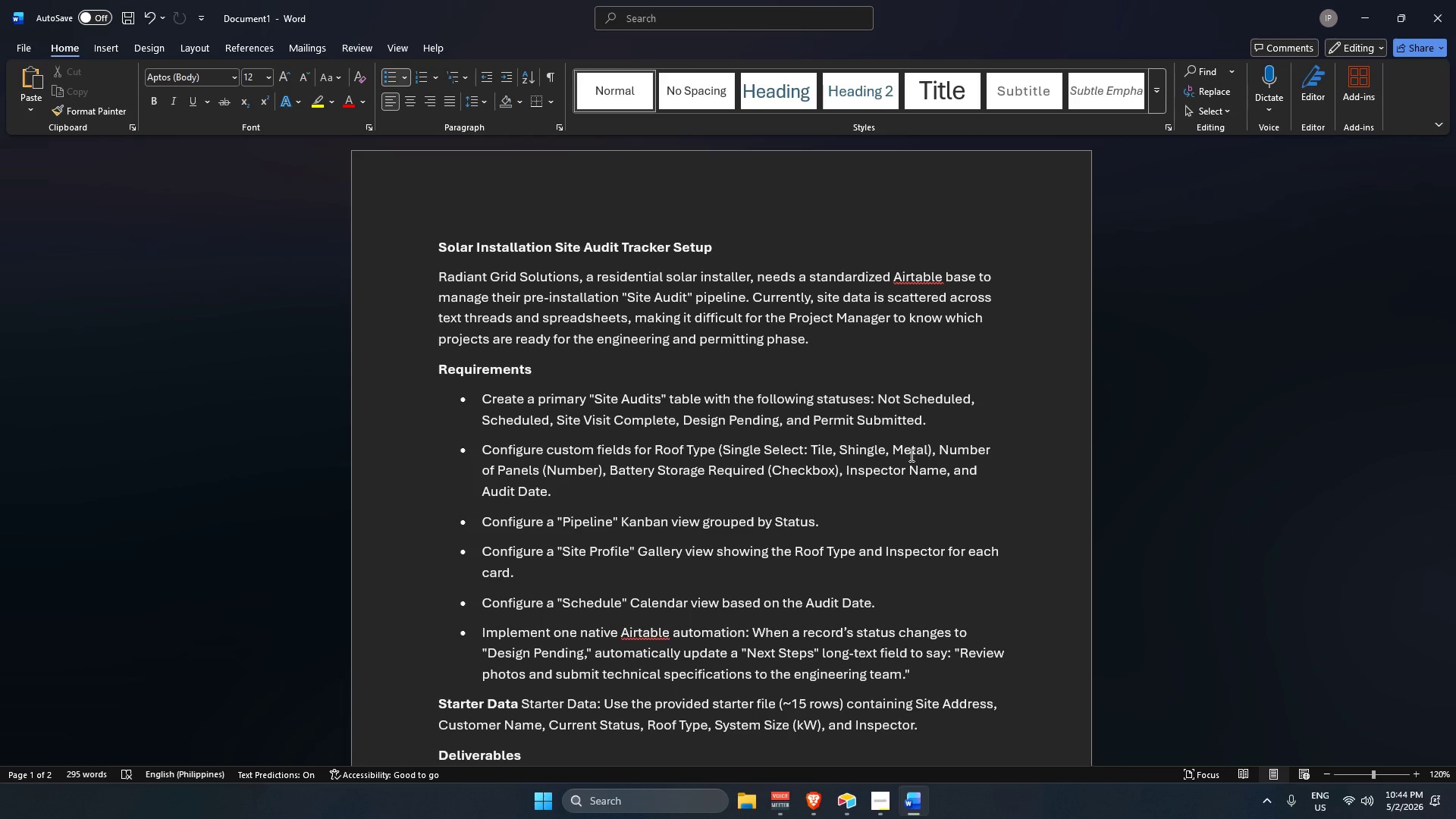 
key(ArrowRight)
 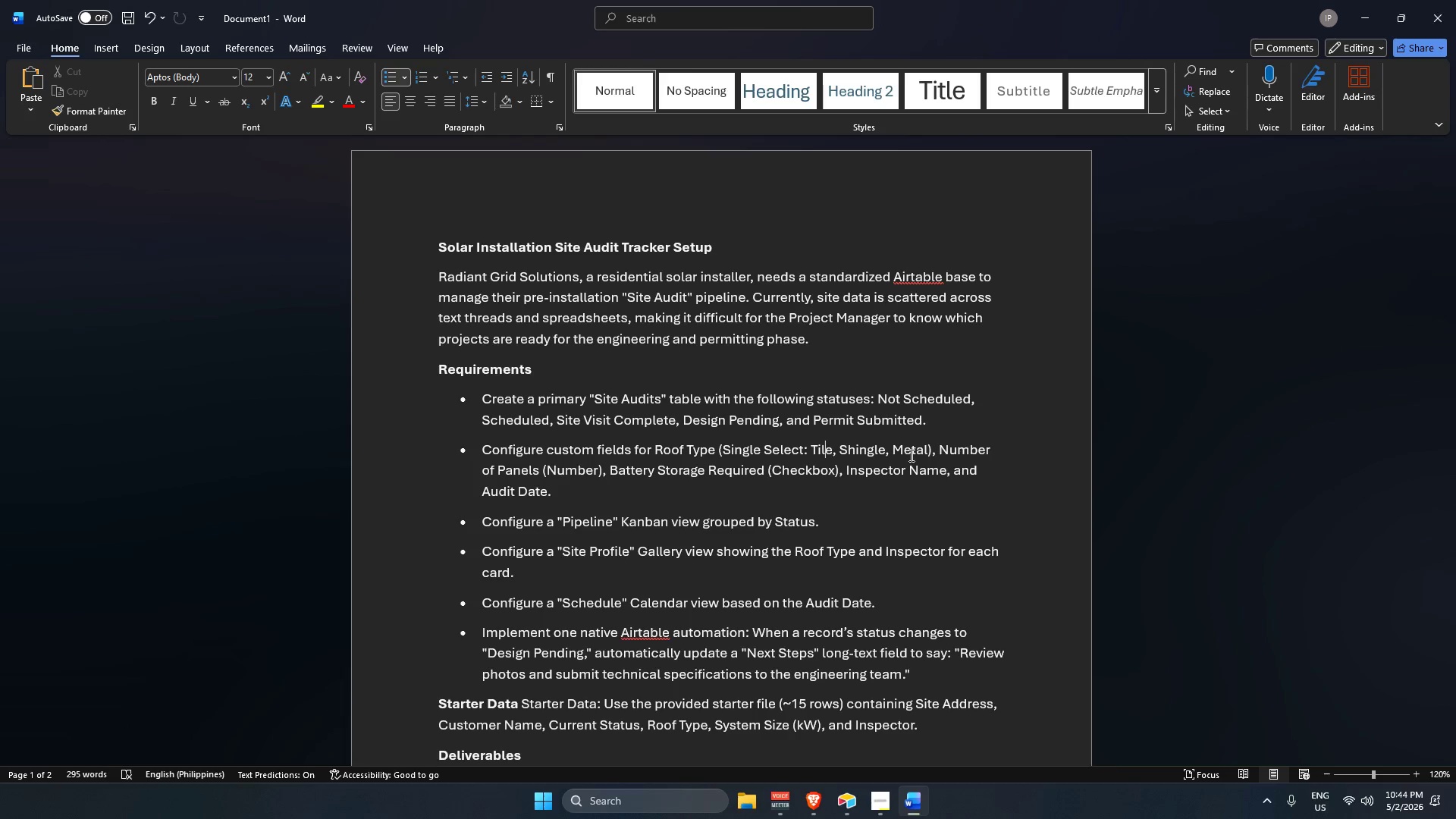 
key(ArrowDown)
 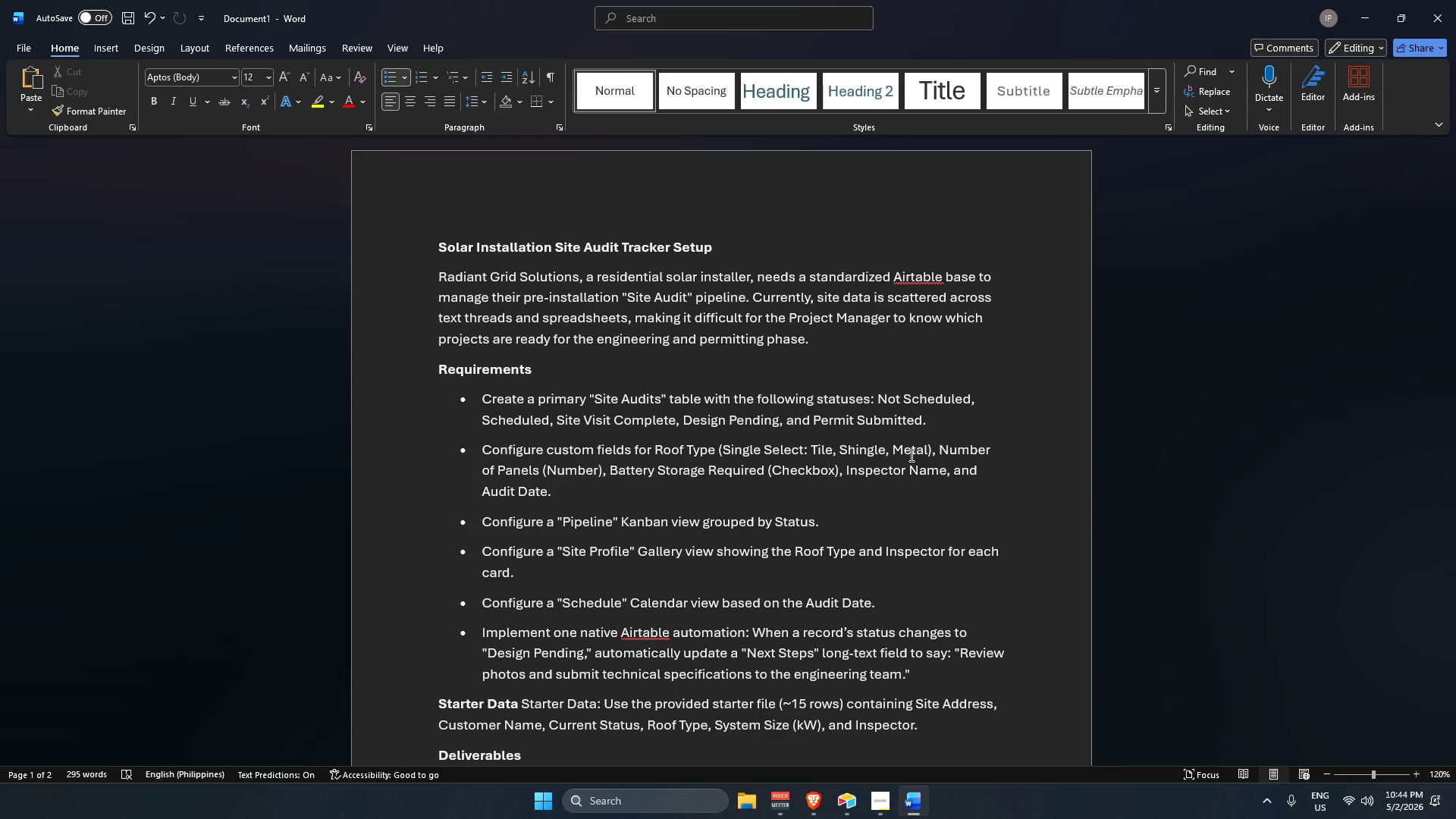 
key(ArrowRight)
 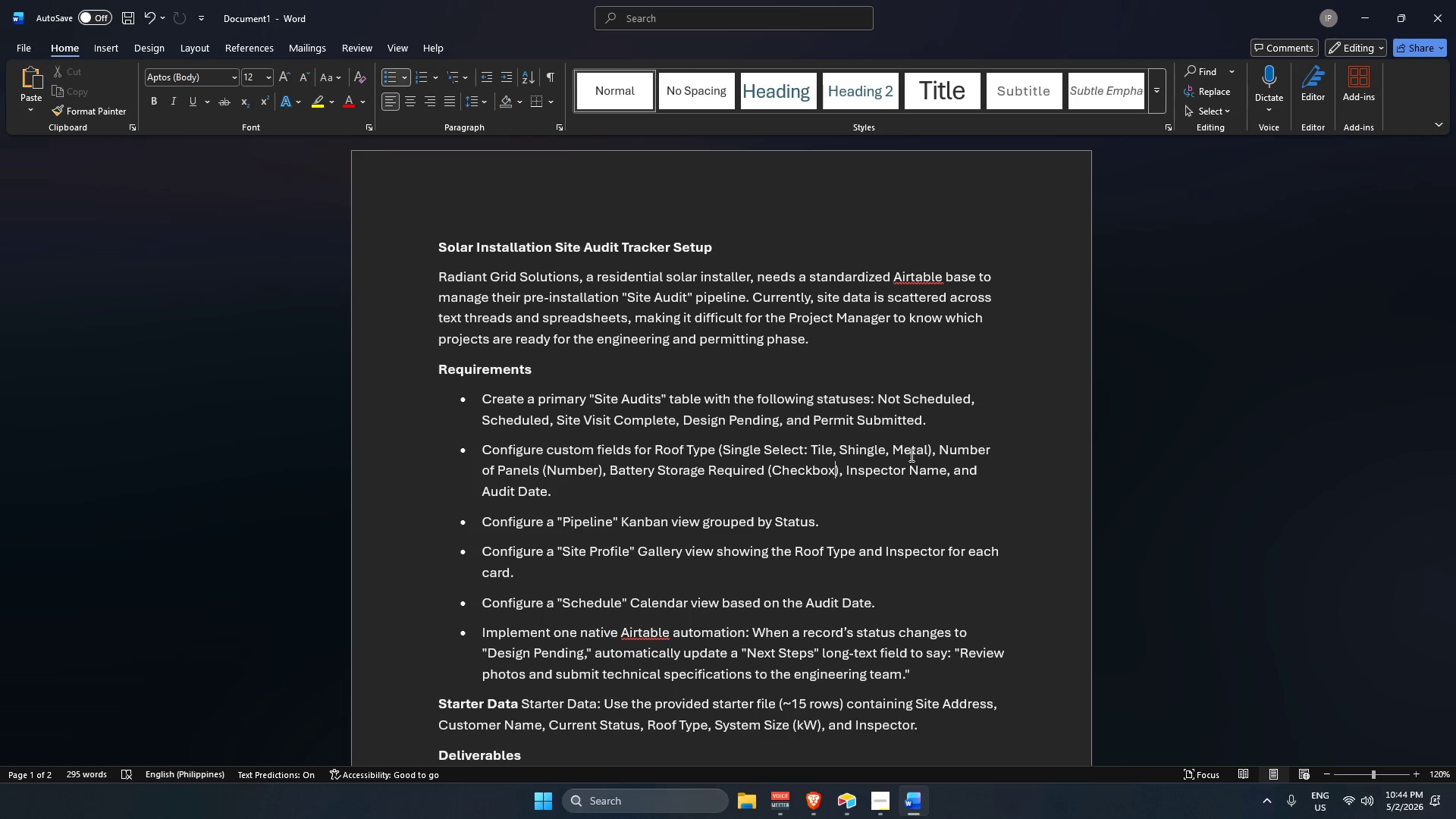 
key(ArrowDown)
 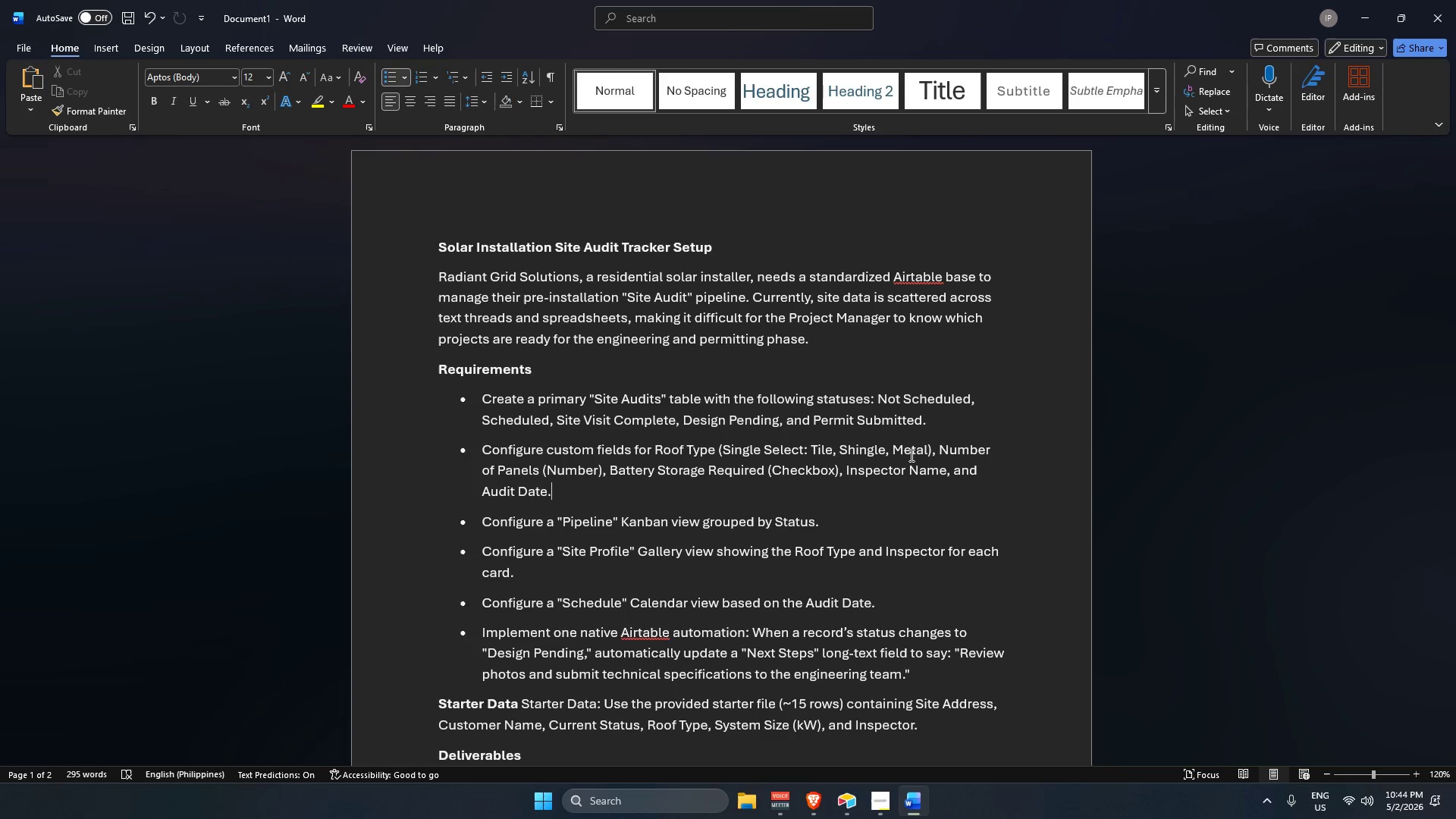 
key(ArrowRight)
 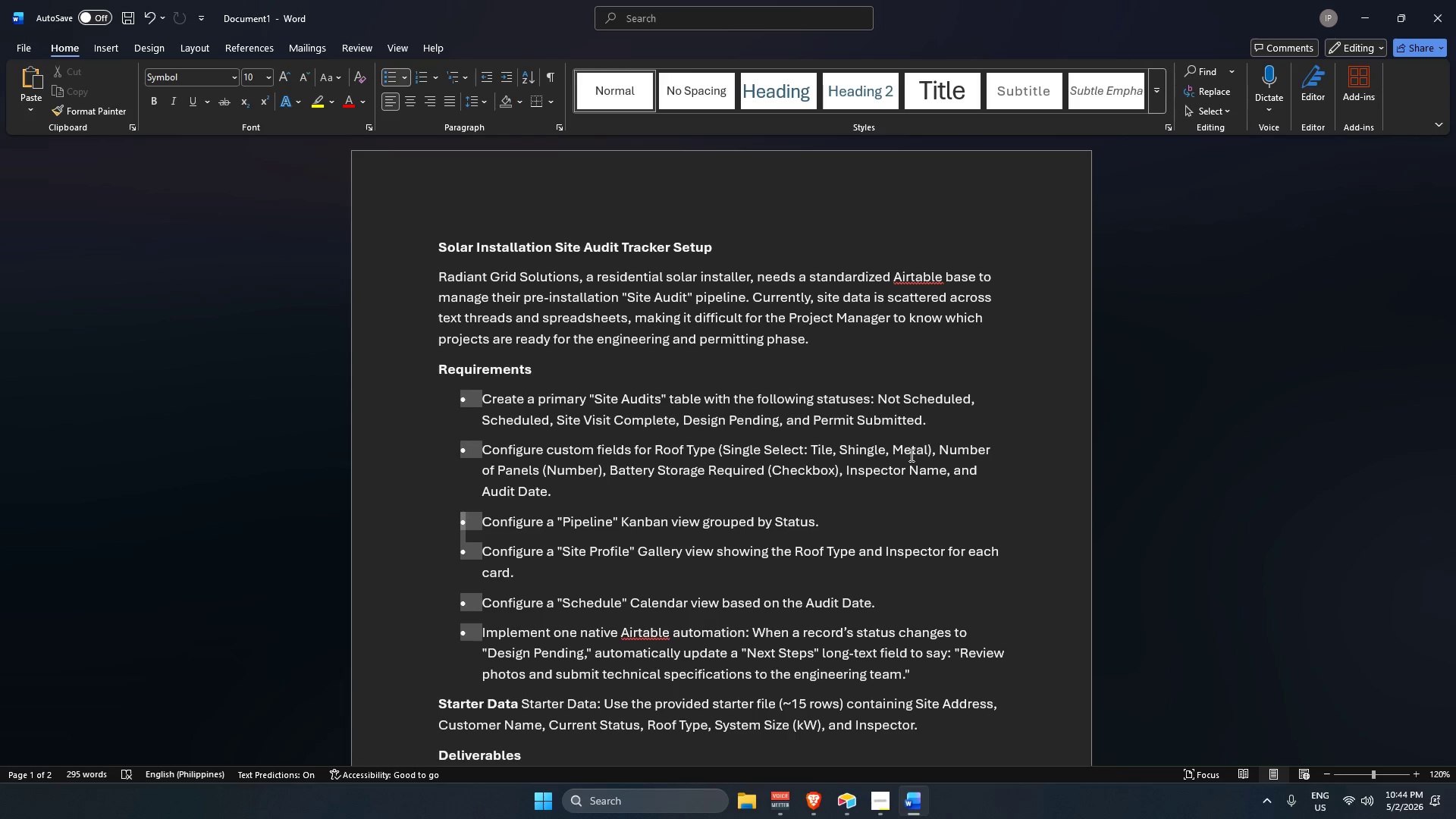 
key(ArrowDown)
 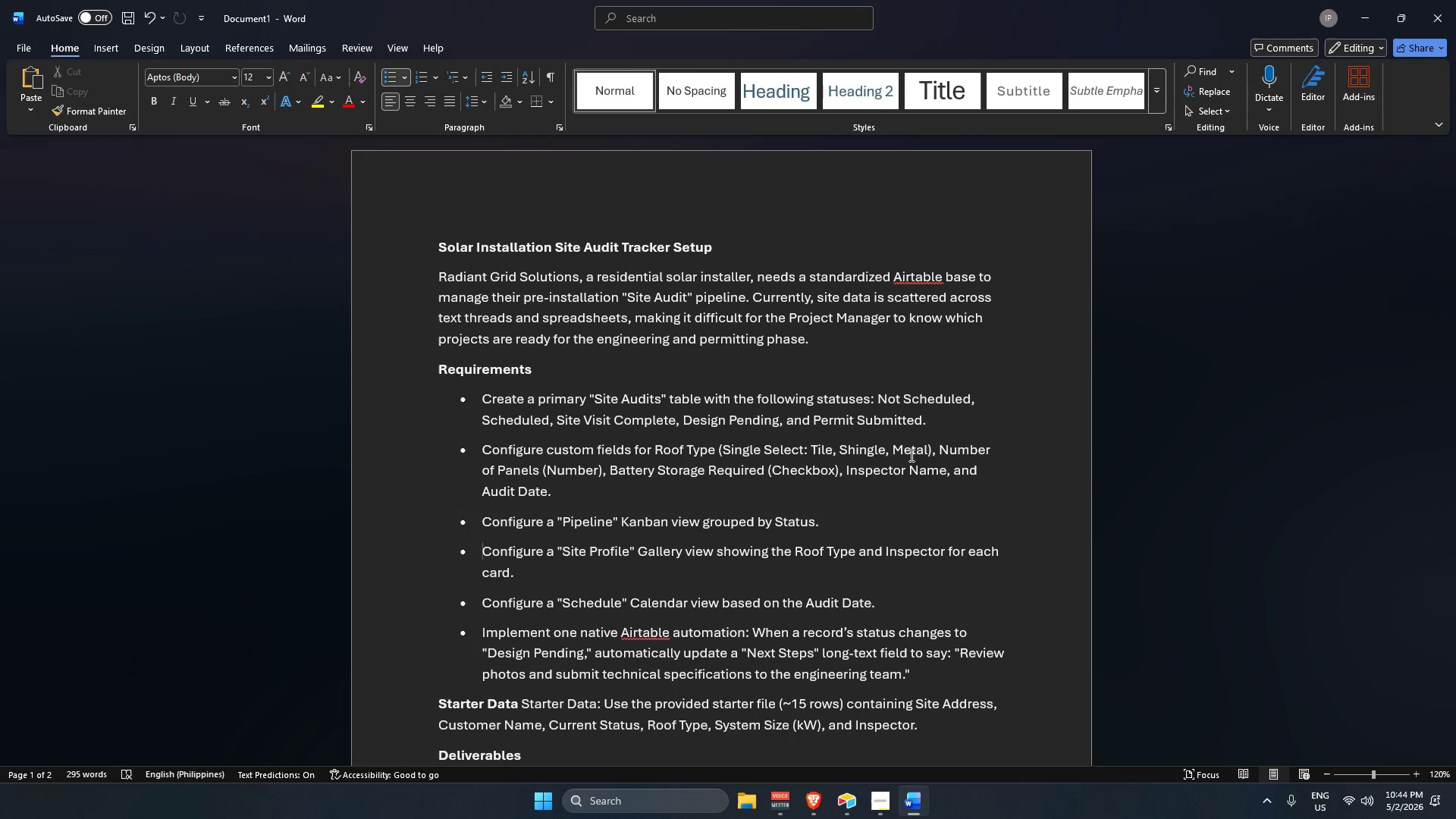 
key(ArrowUp)
 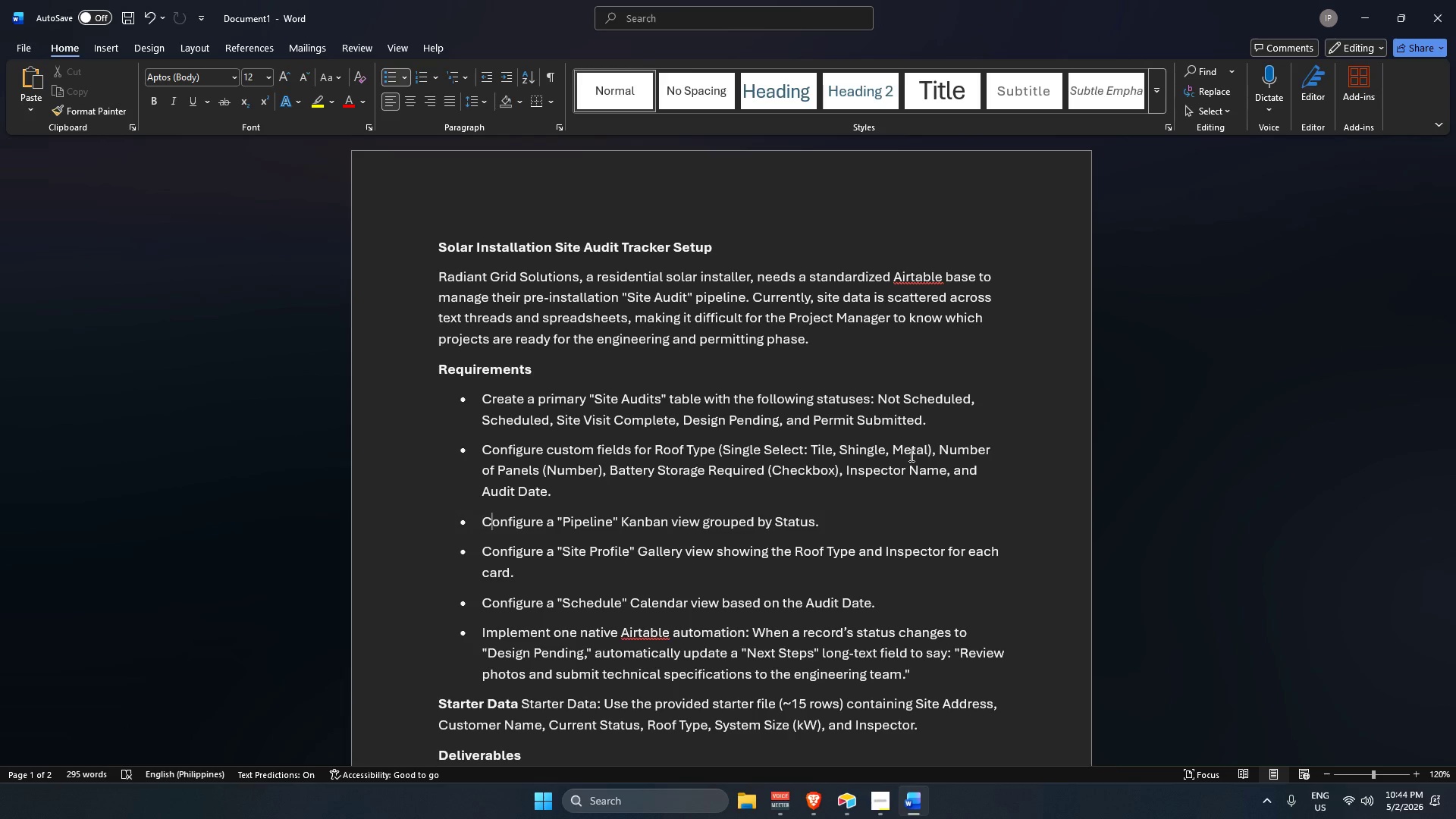 
hold_key(key=ArrowRight, duration=0.92)
 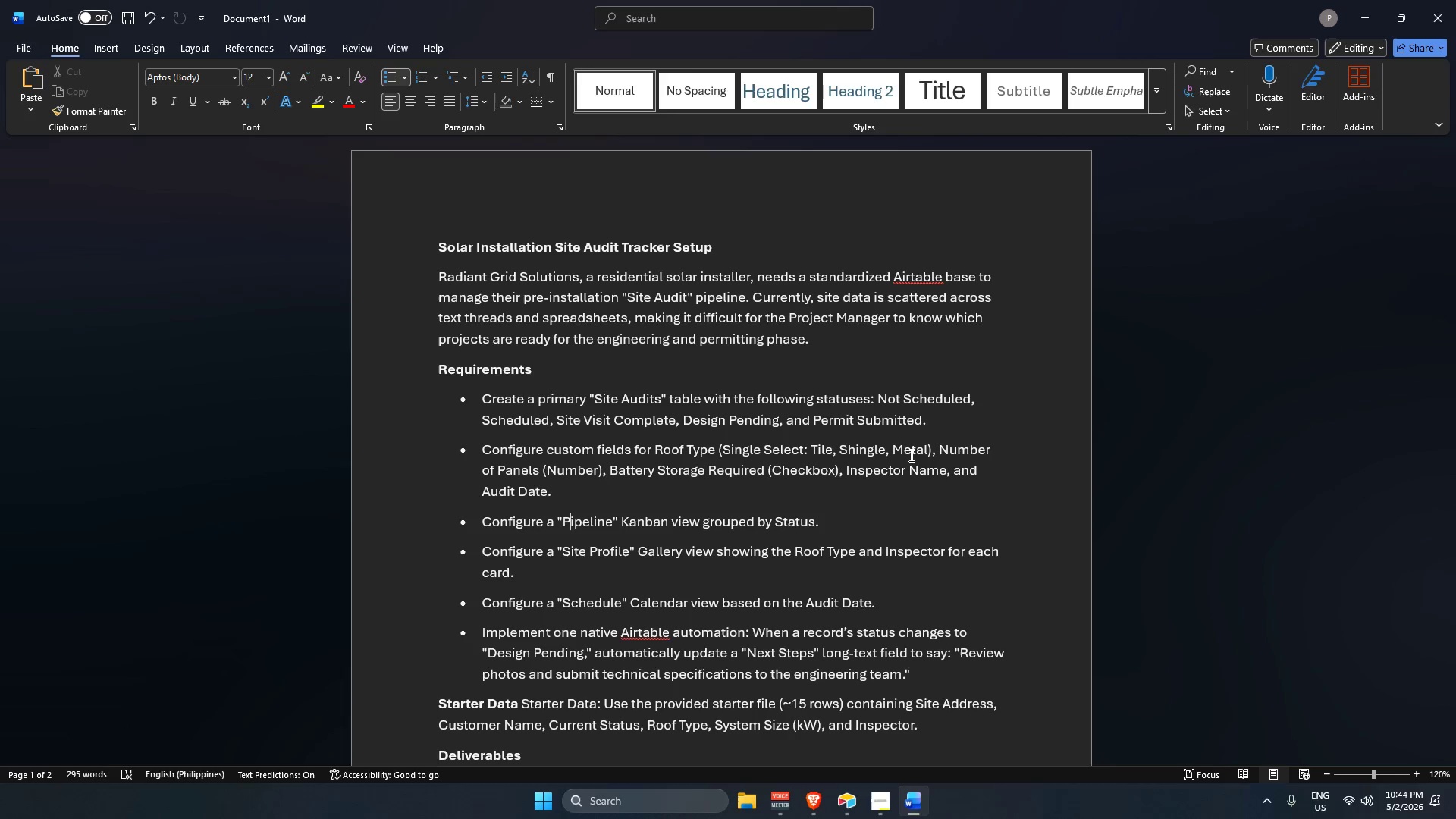 
hold_key(key=ArrowUp, duration=0.44)
 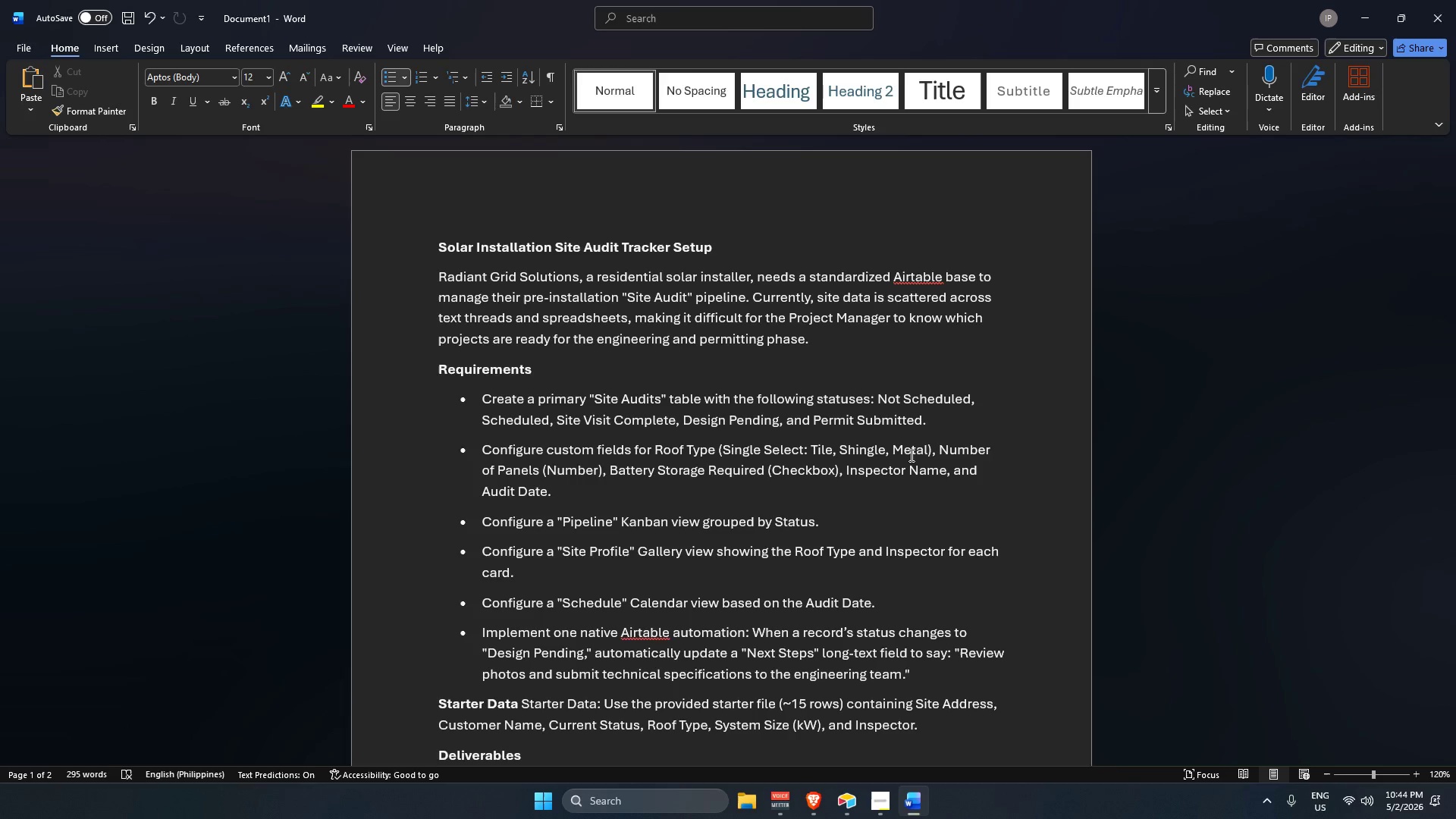 
hold_key(key=ArrowRight, duration=0.55)
 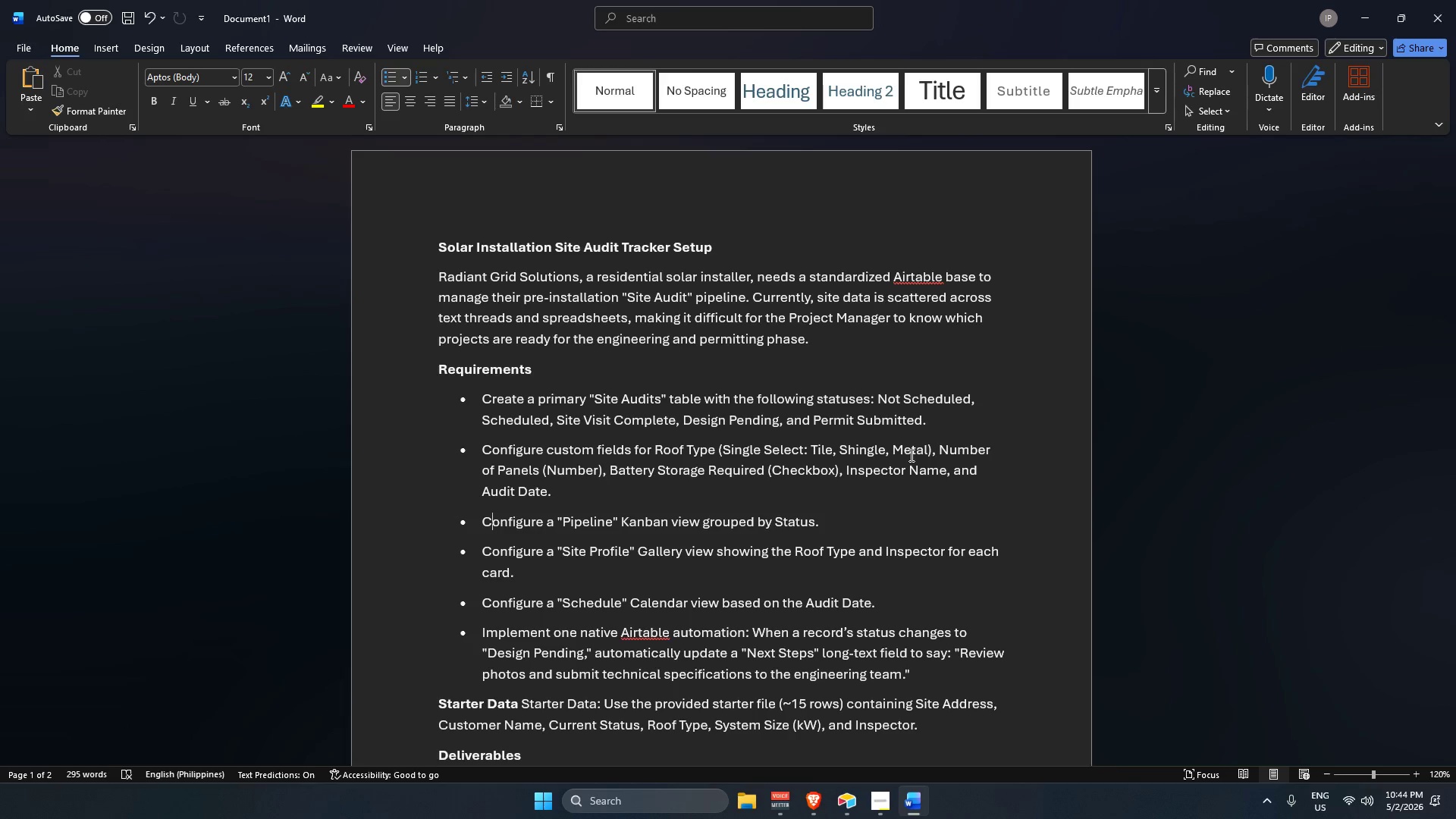 
hold_key(key=ArrowRight, duration=1.5)
 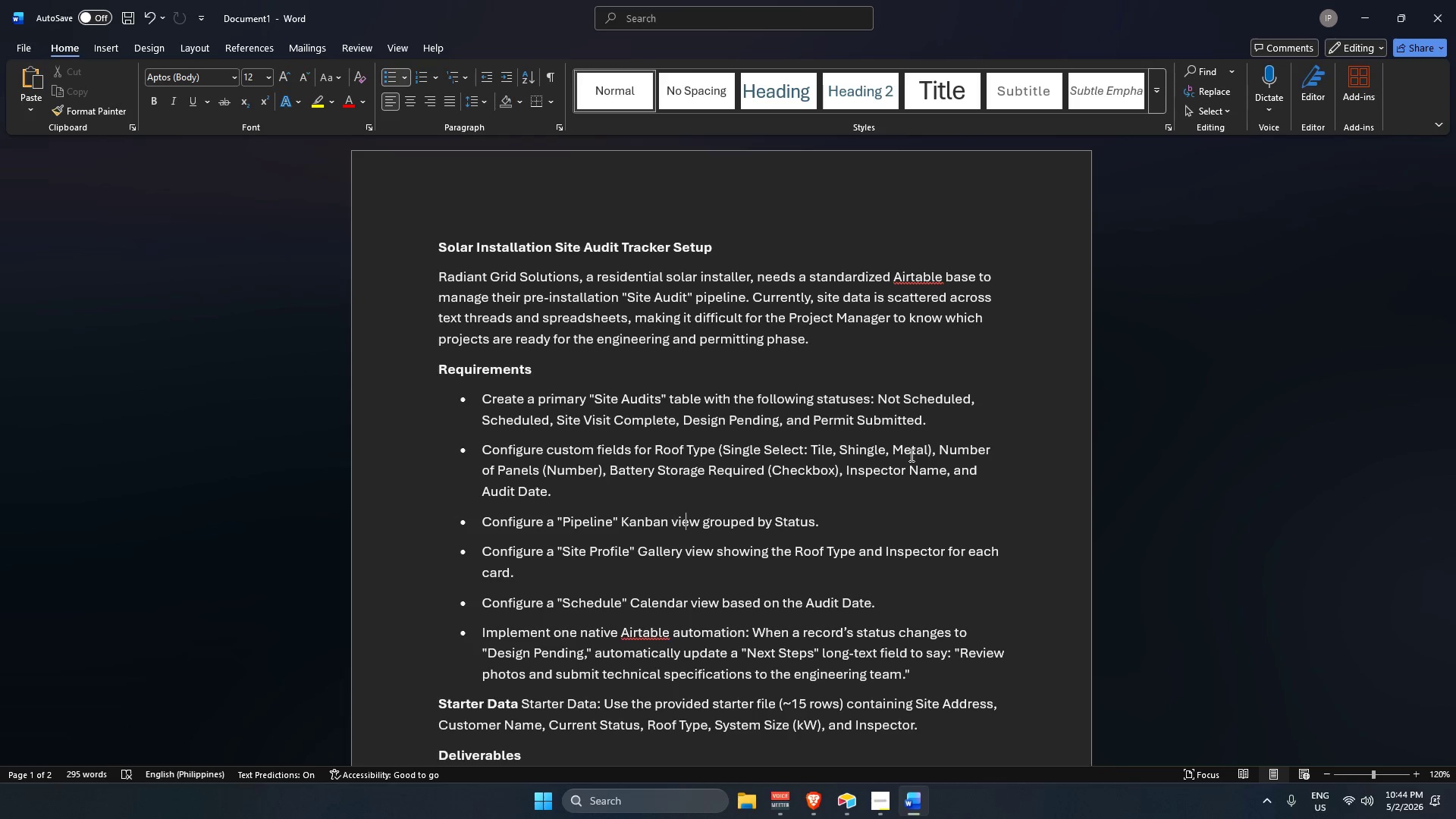 
key(ArrowRight)
 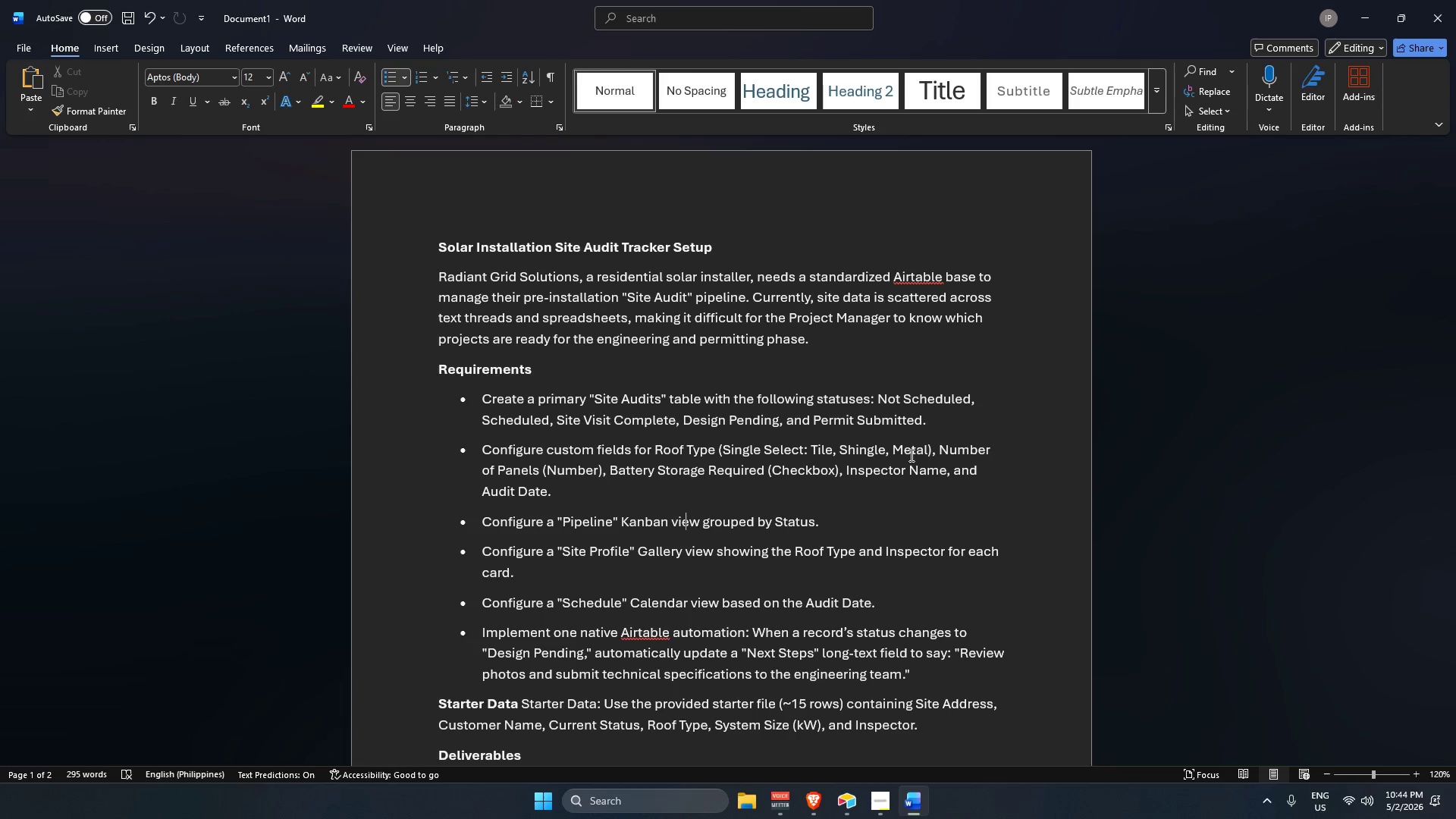 
key(ArrowRight)
 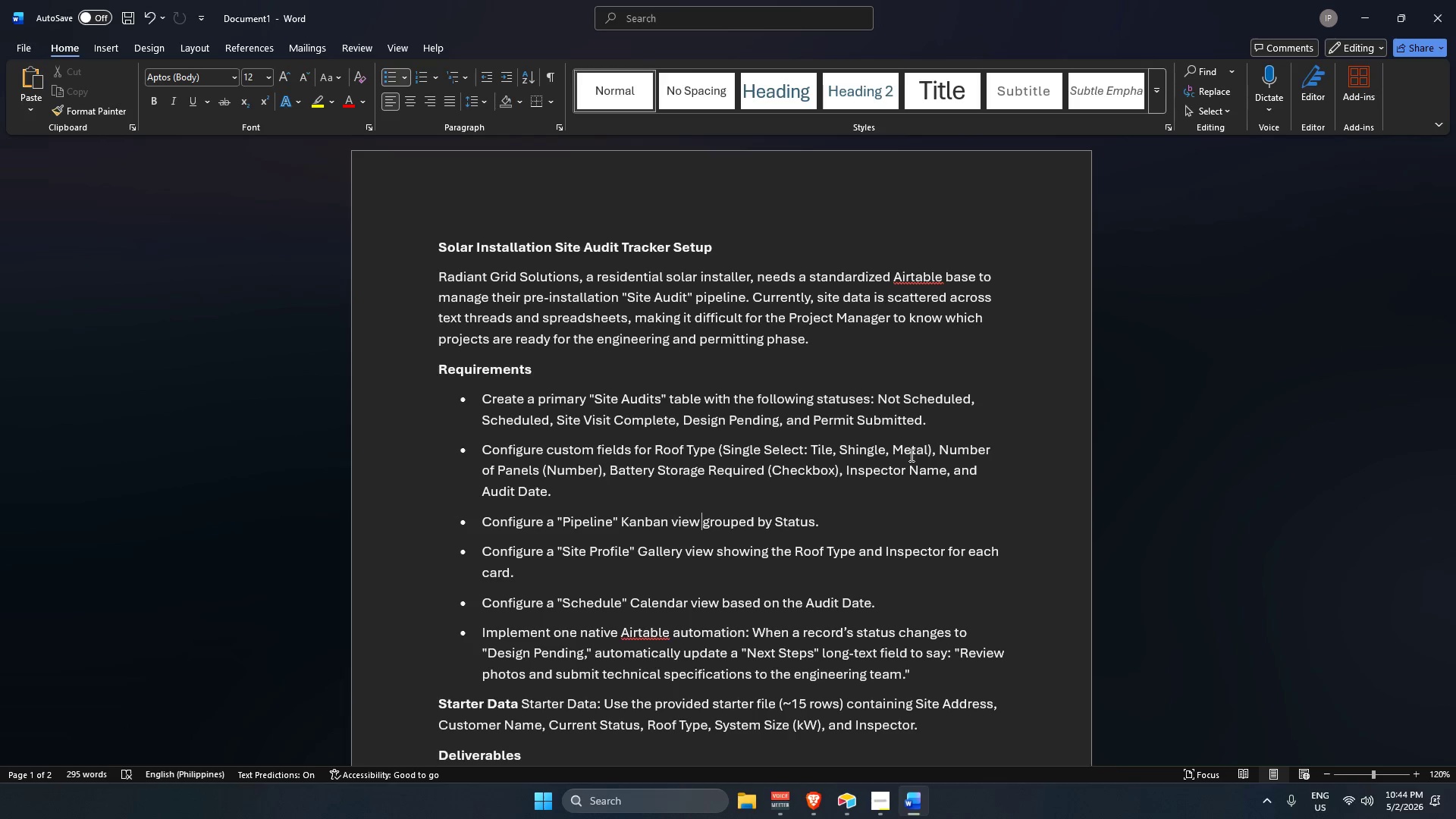 
key(ArrowRight)
 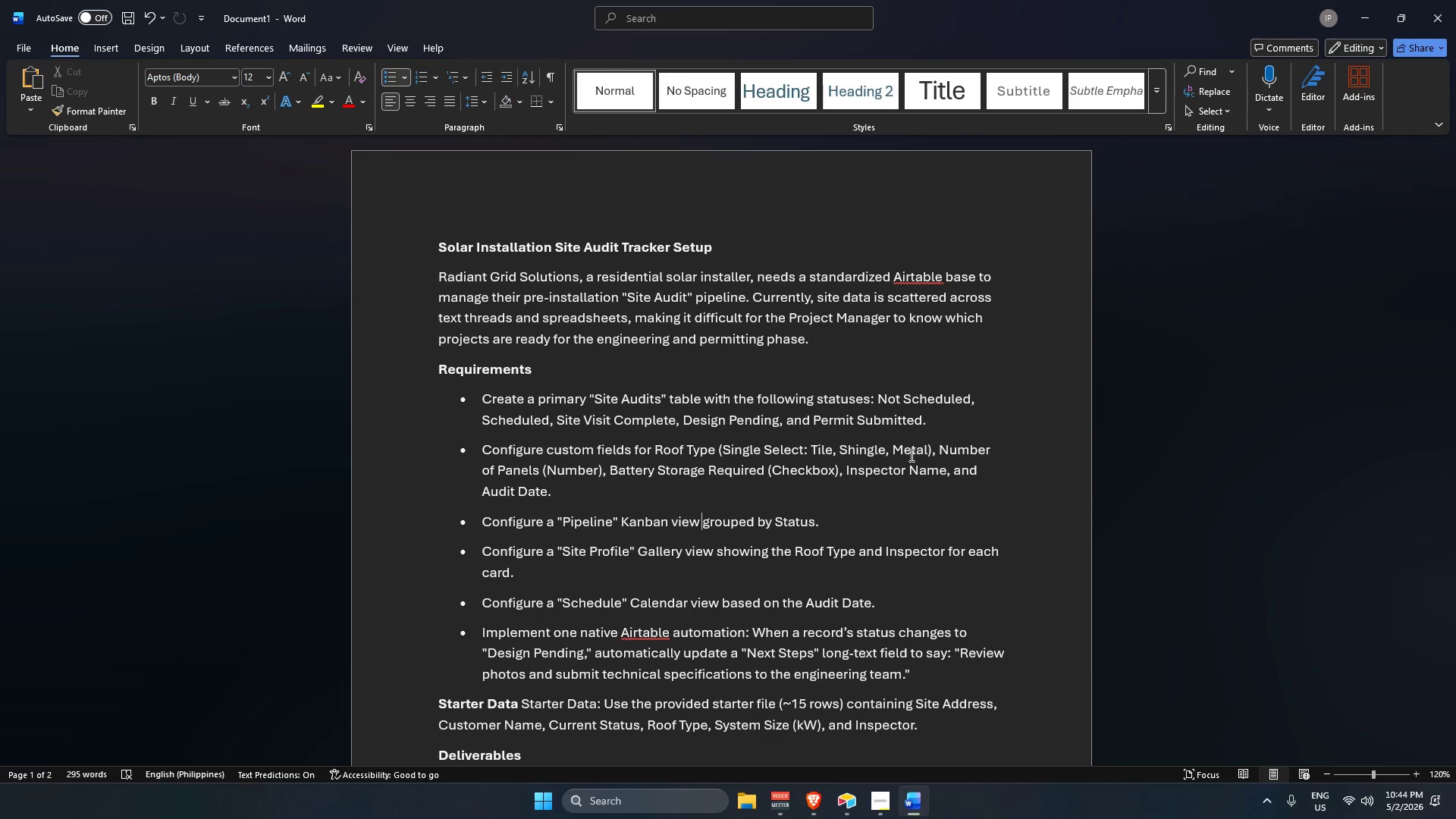 
key(ArrowRight)
 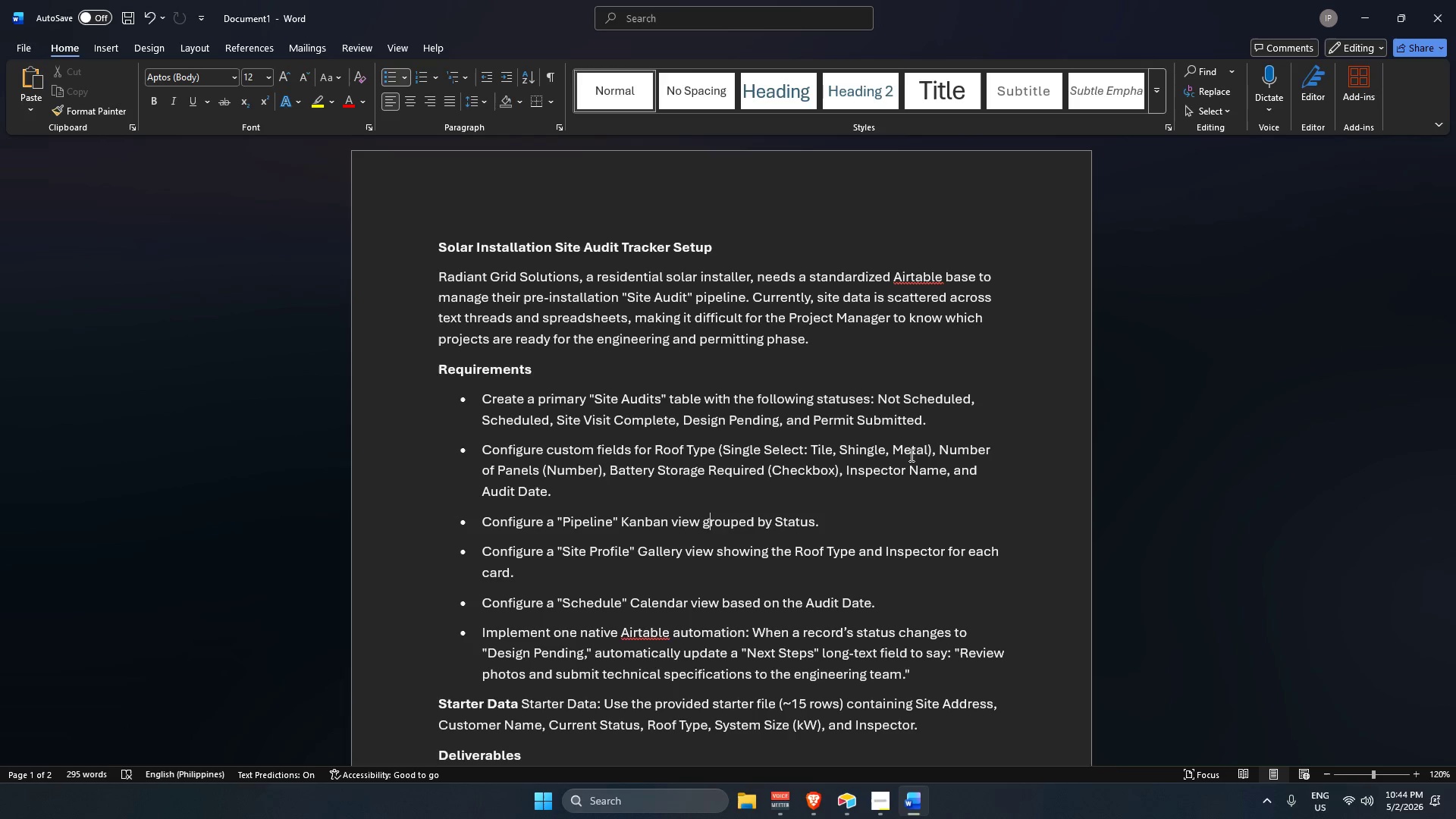 
key(ArrowRight)
 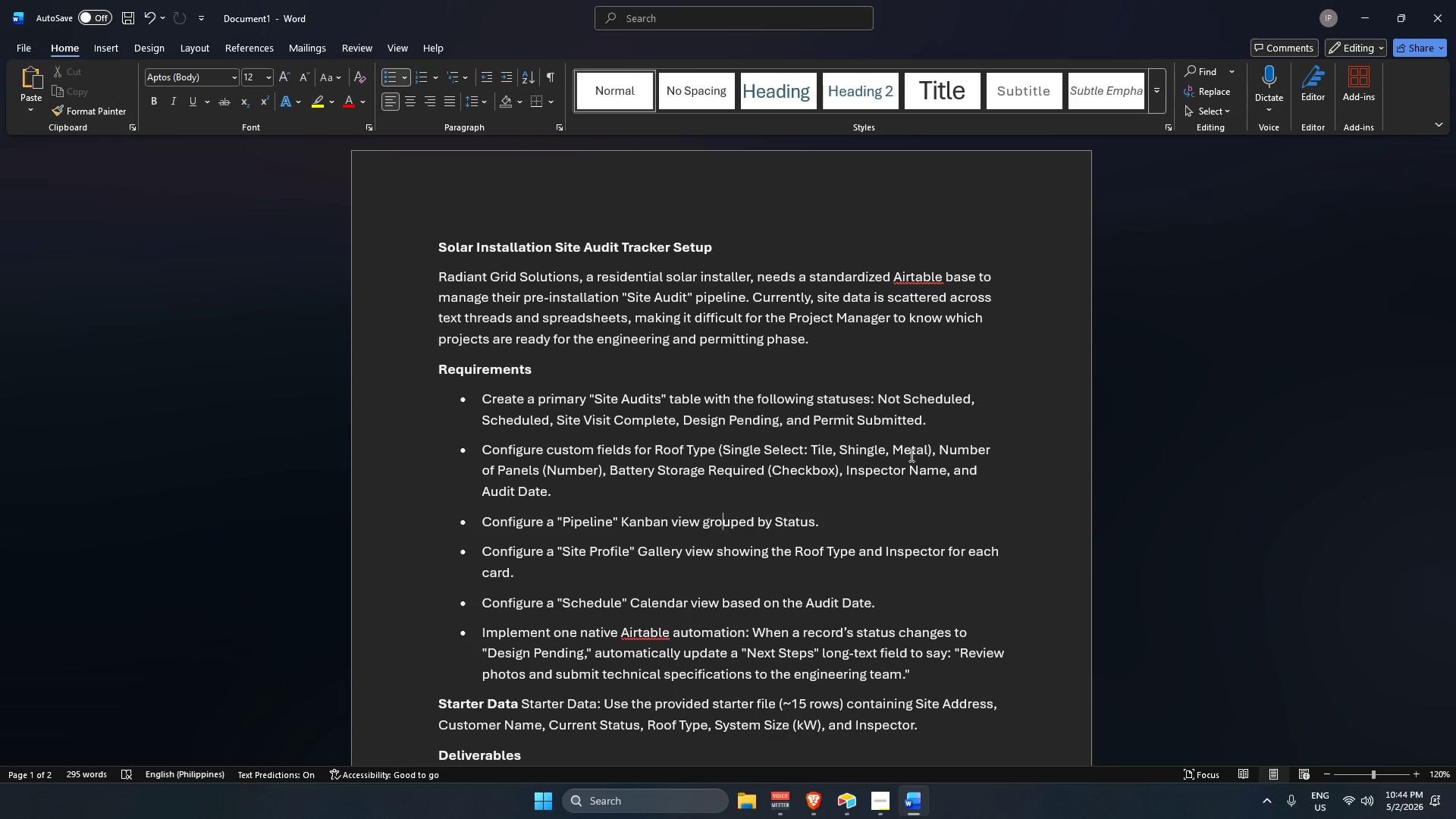 
key(ArrowDown)
 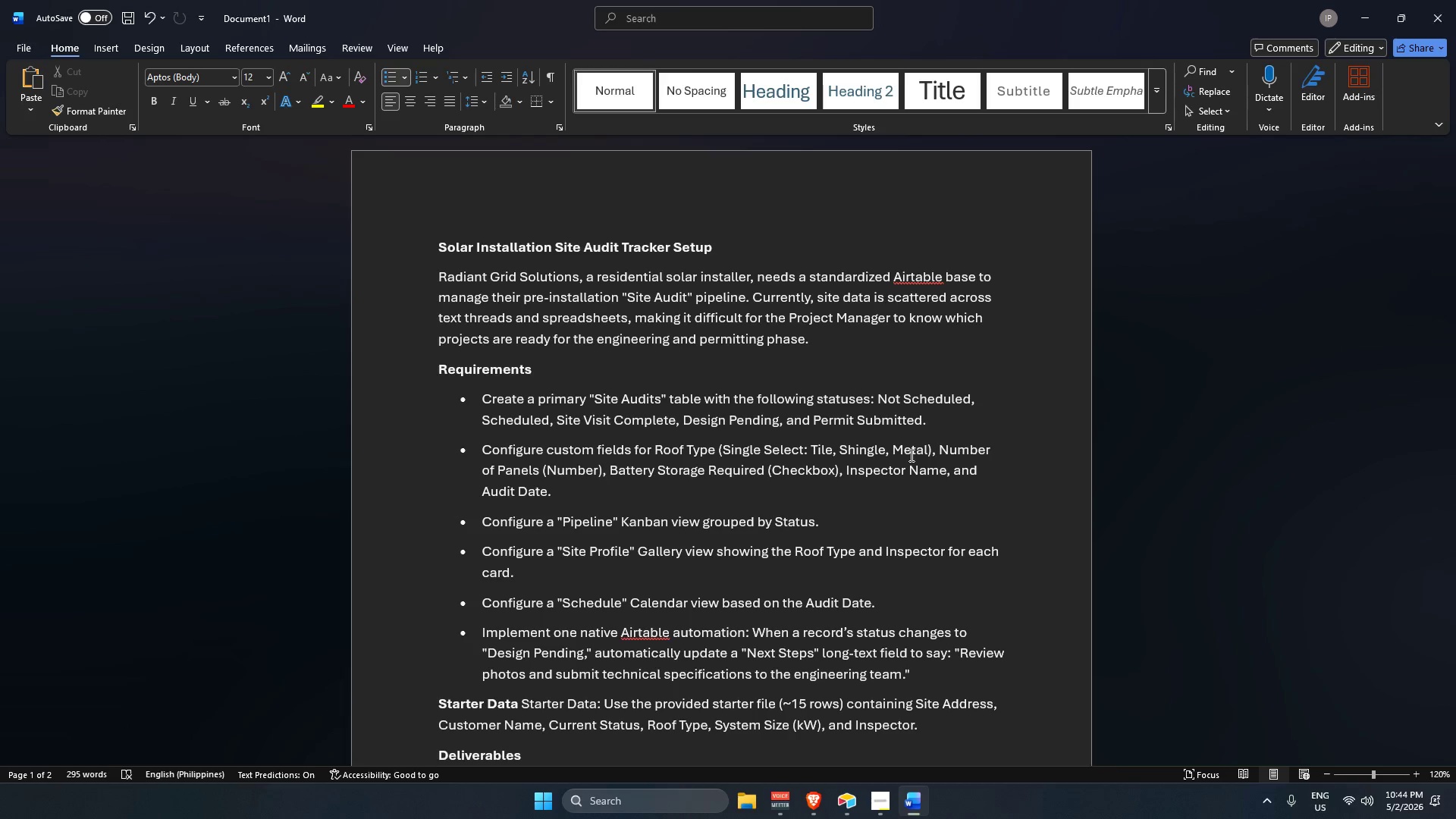 
key(ArrowUp)
 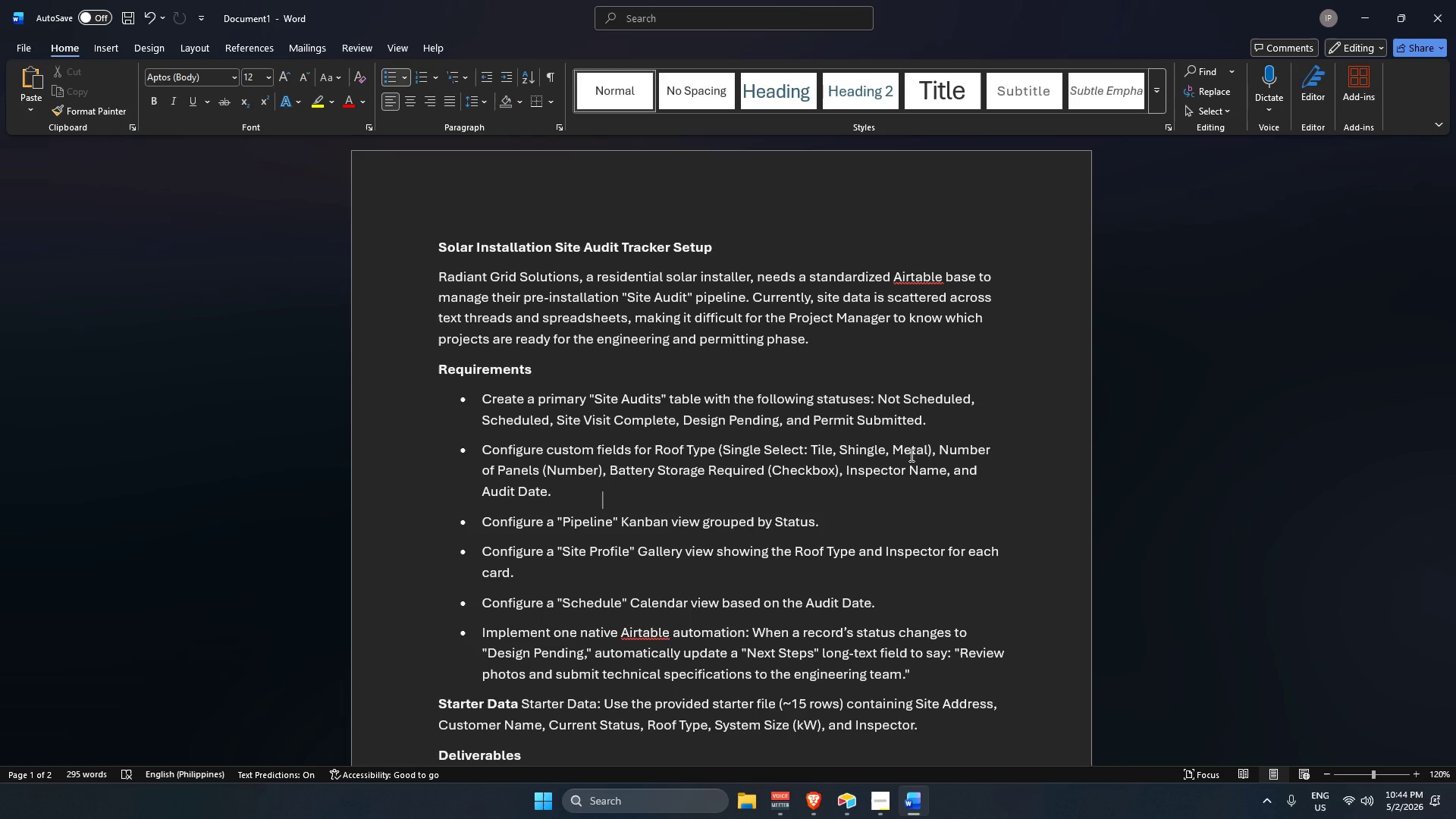 
key(ArrowUp)
 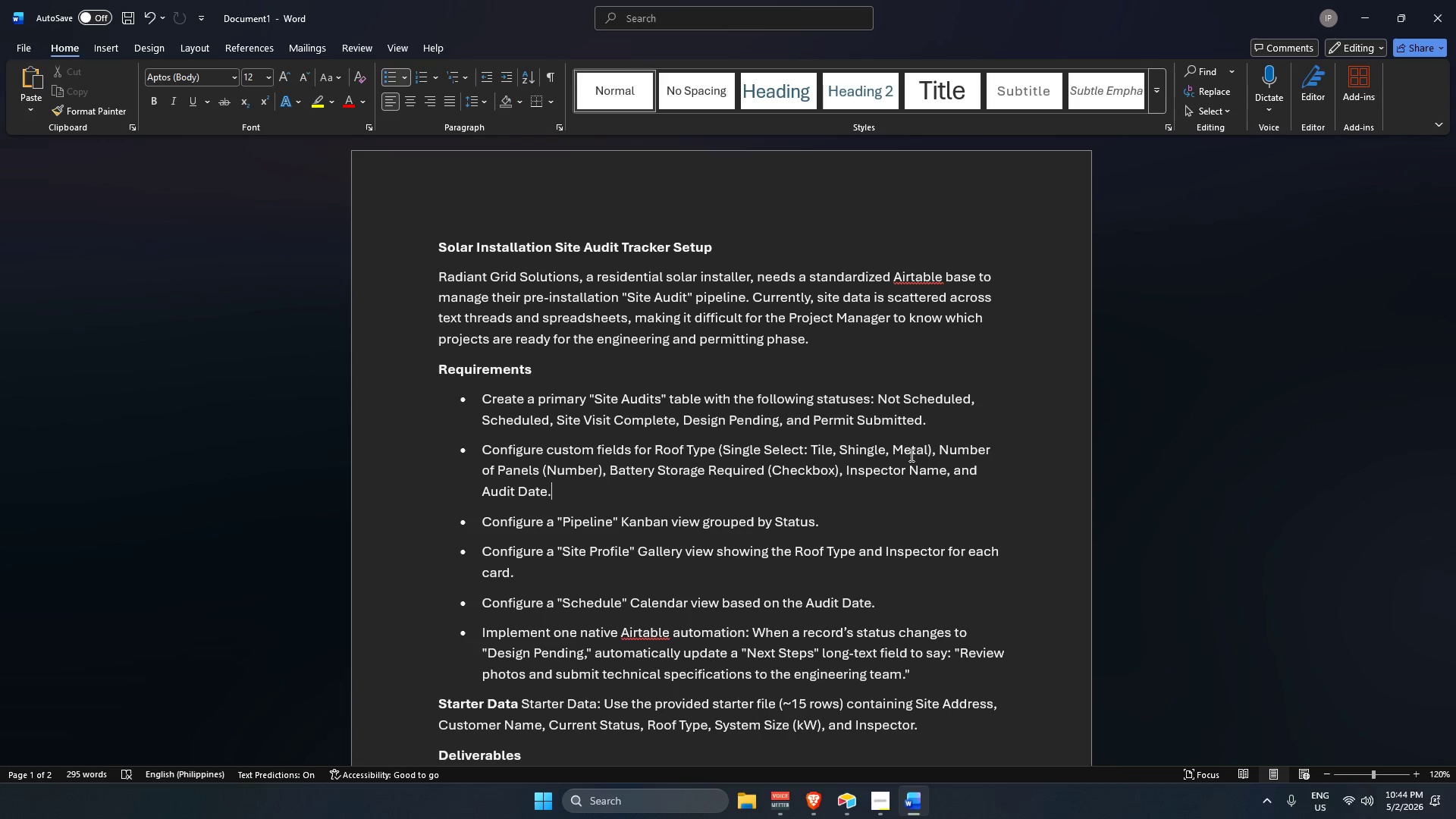 
key(ArrowUp)
 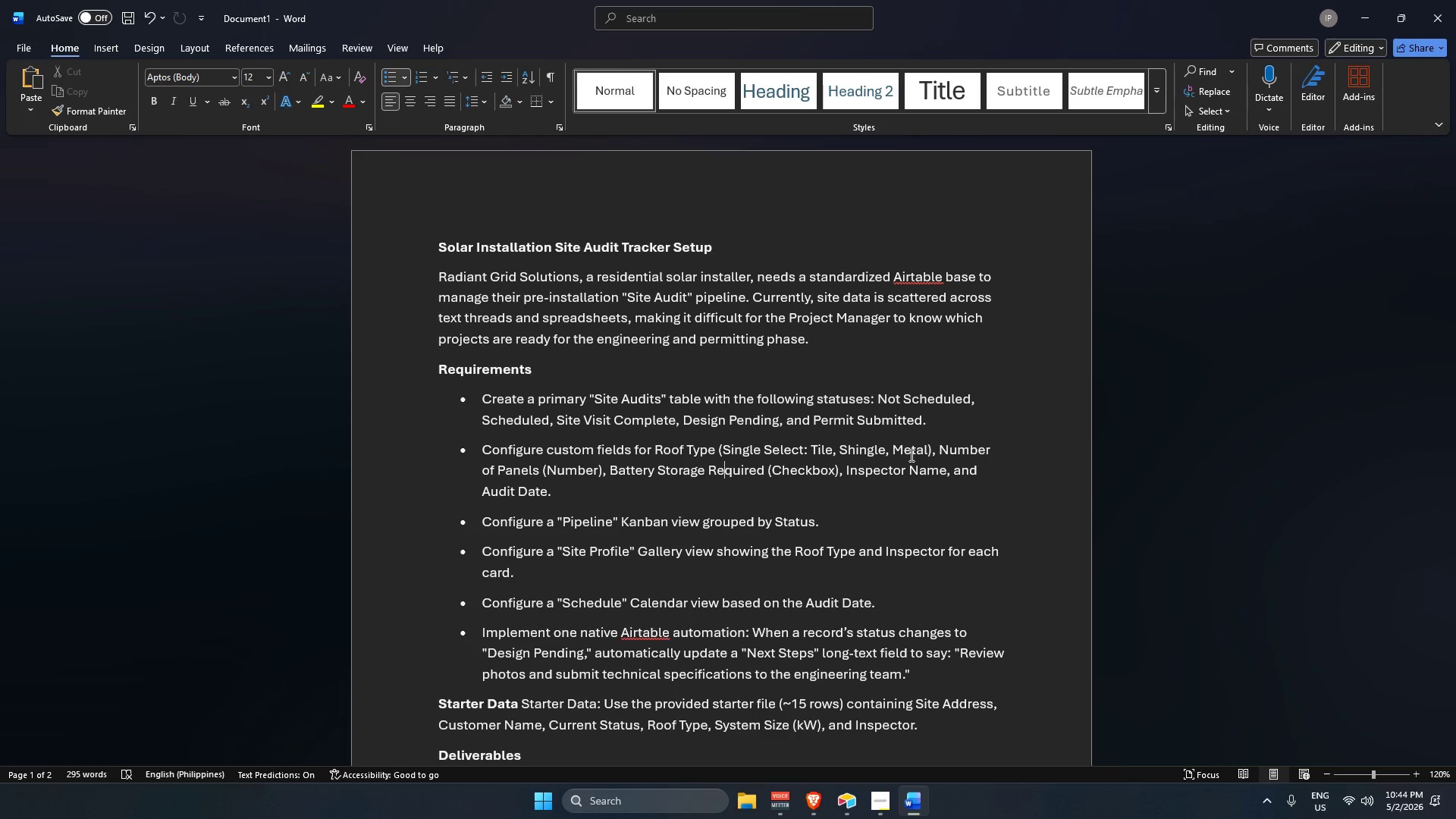 
key(ArrowUp)
 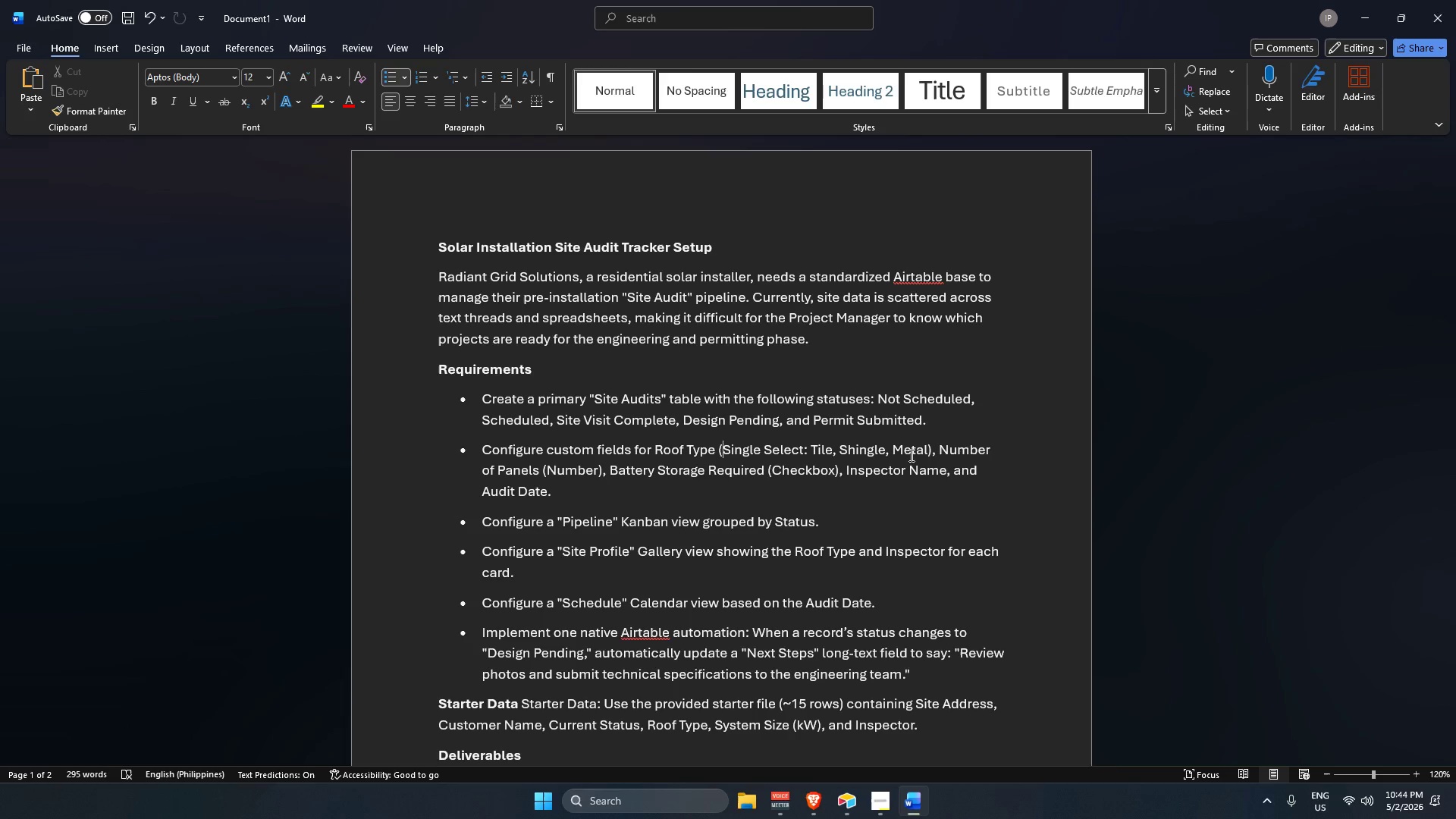 
wait(6.3)
 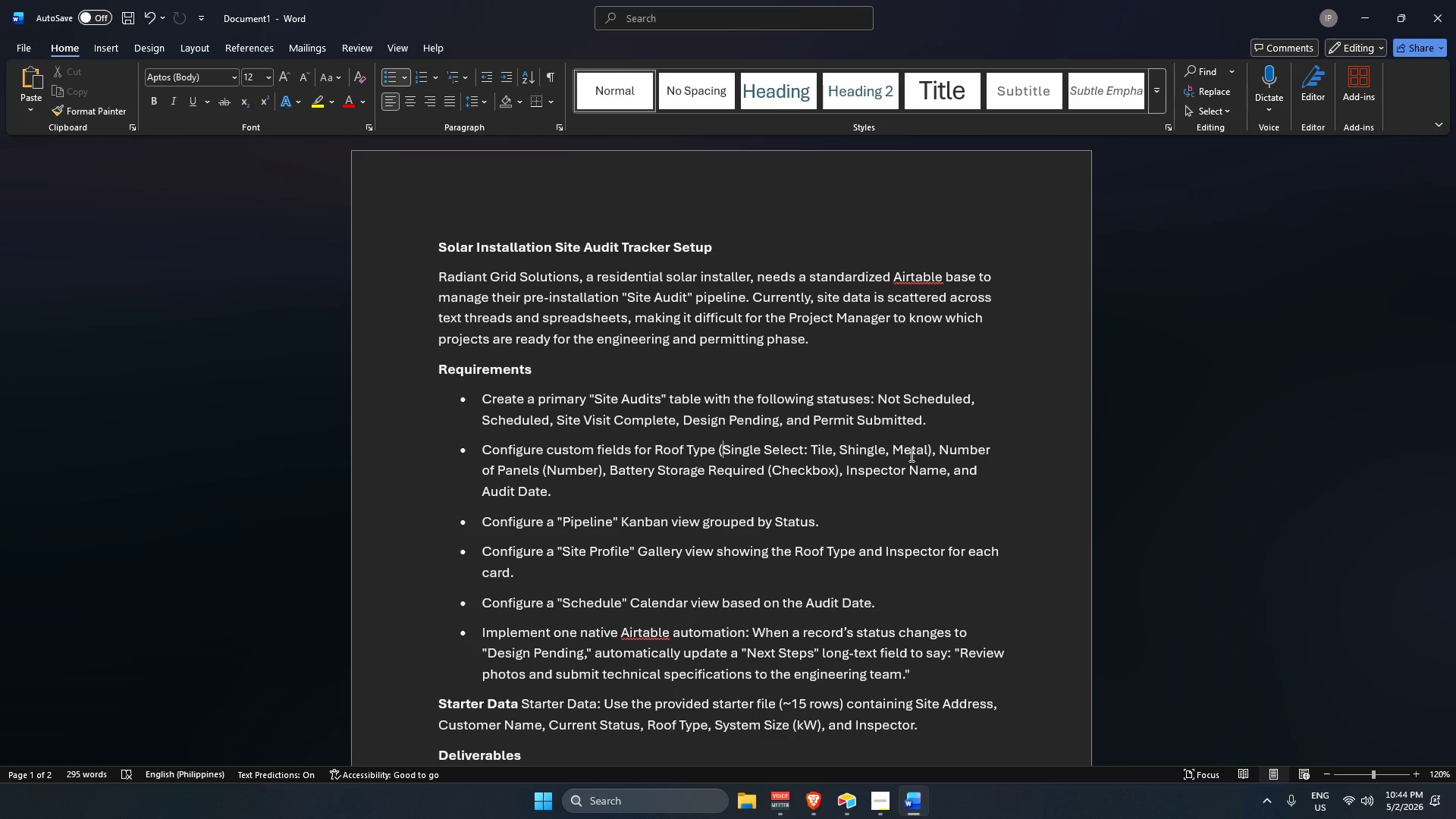 
key(ArrowDown)
 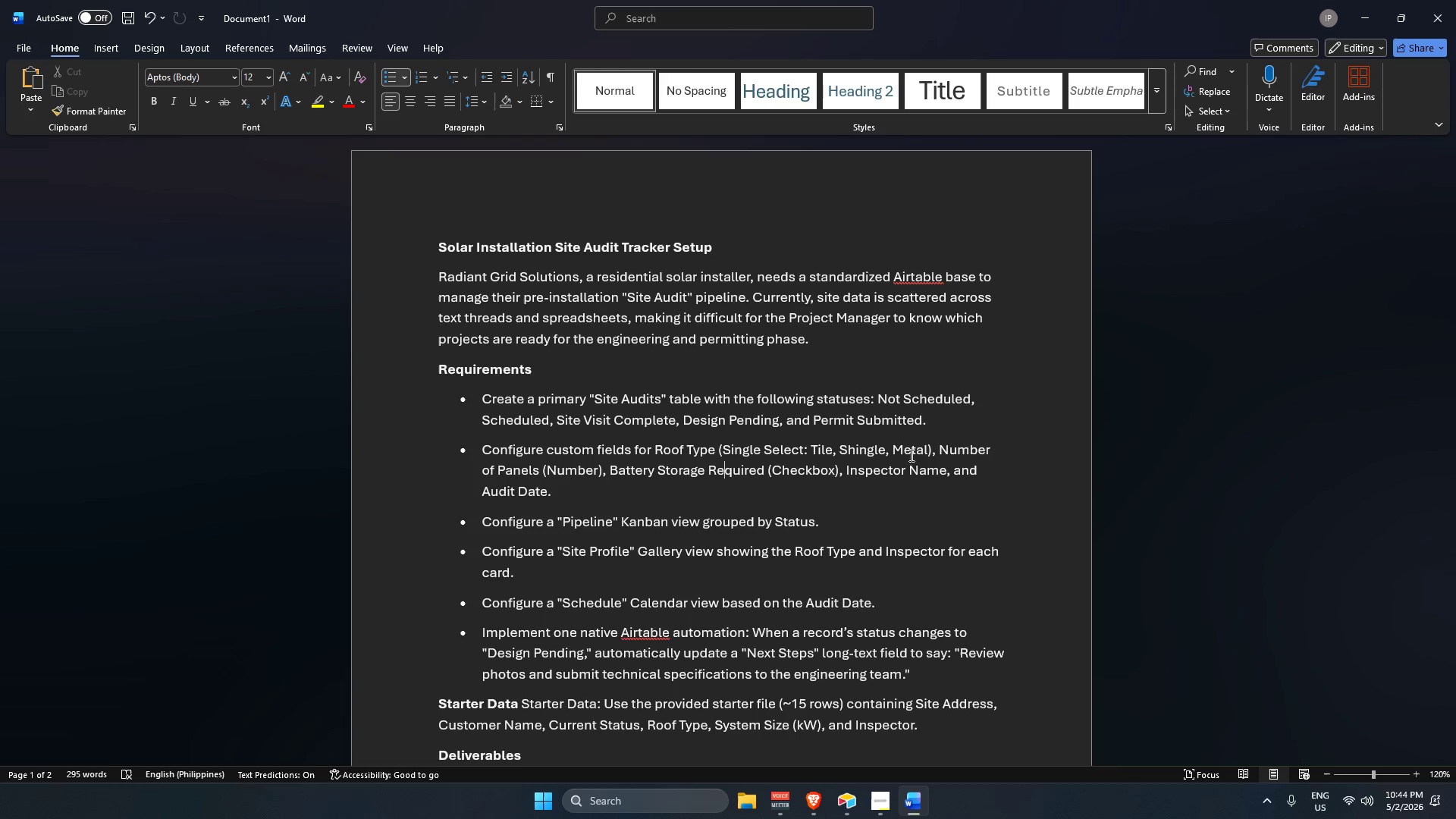 
key(ArrowDown)
 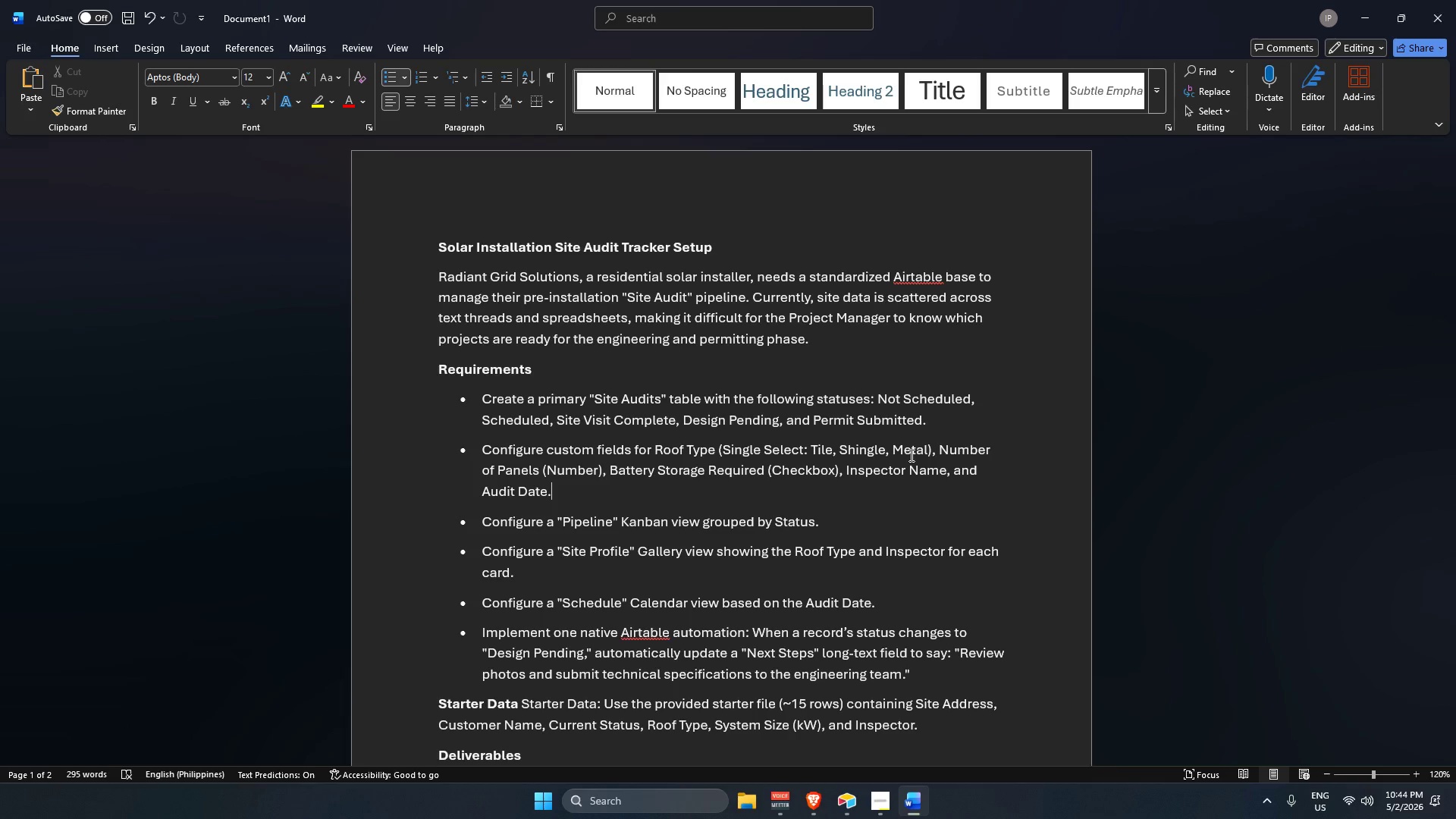 
key(ArrowDown)
 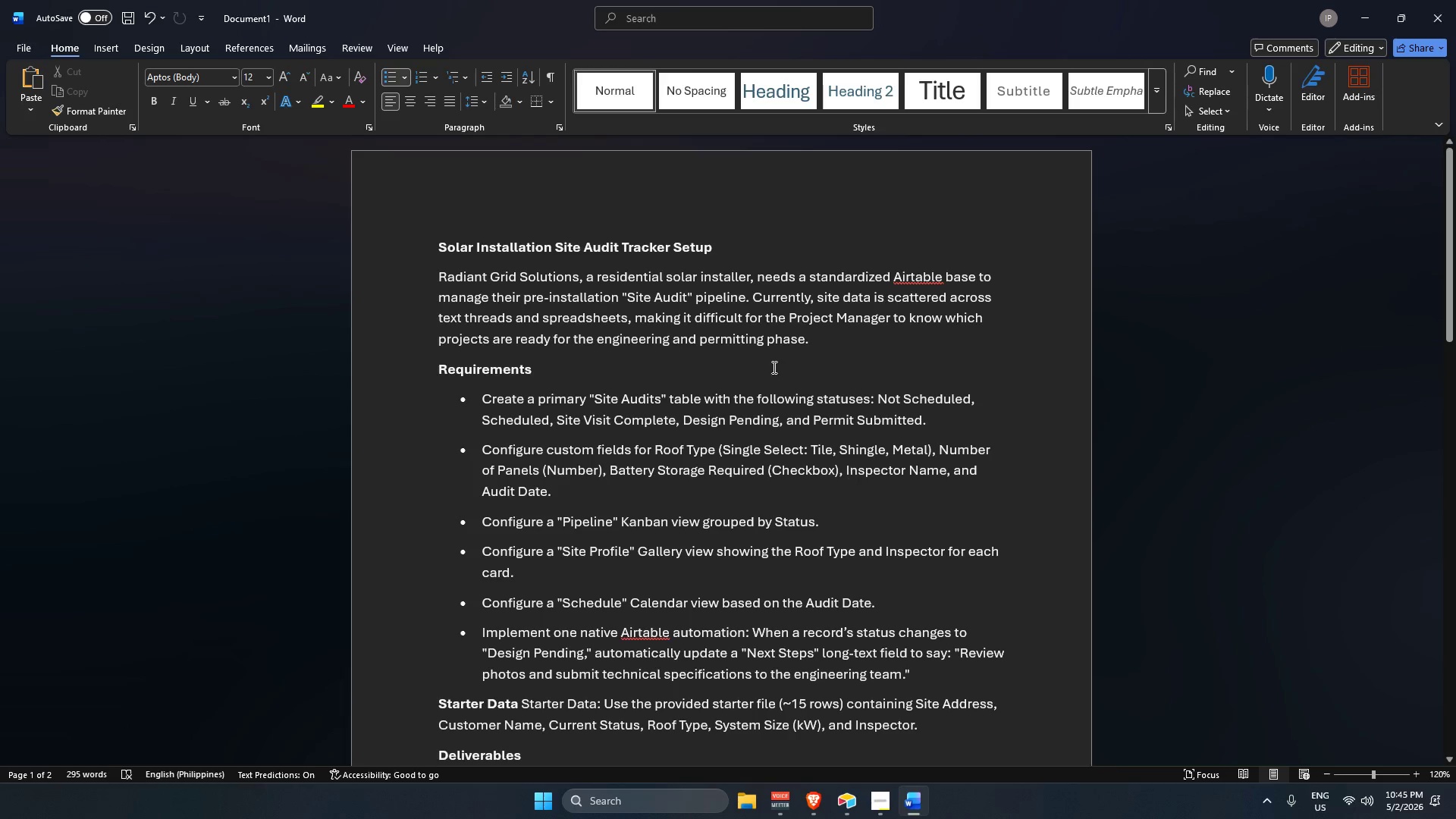 
wait(51.33)
 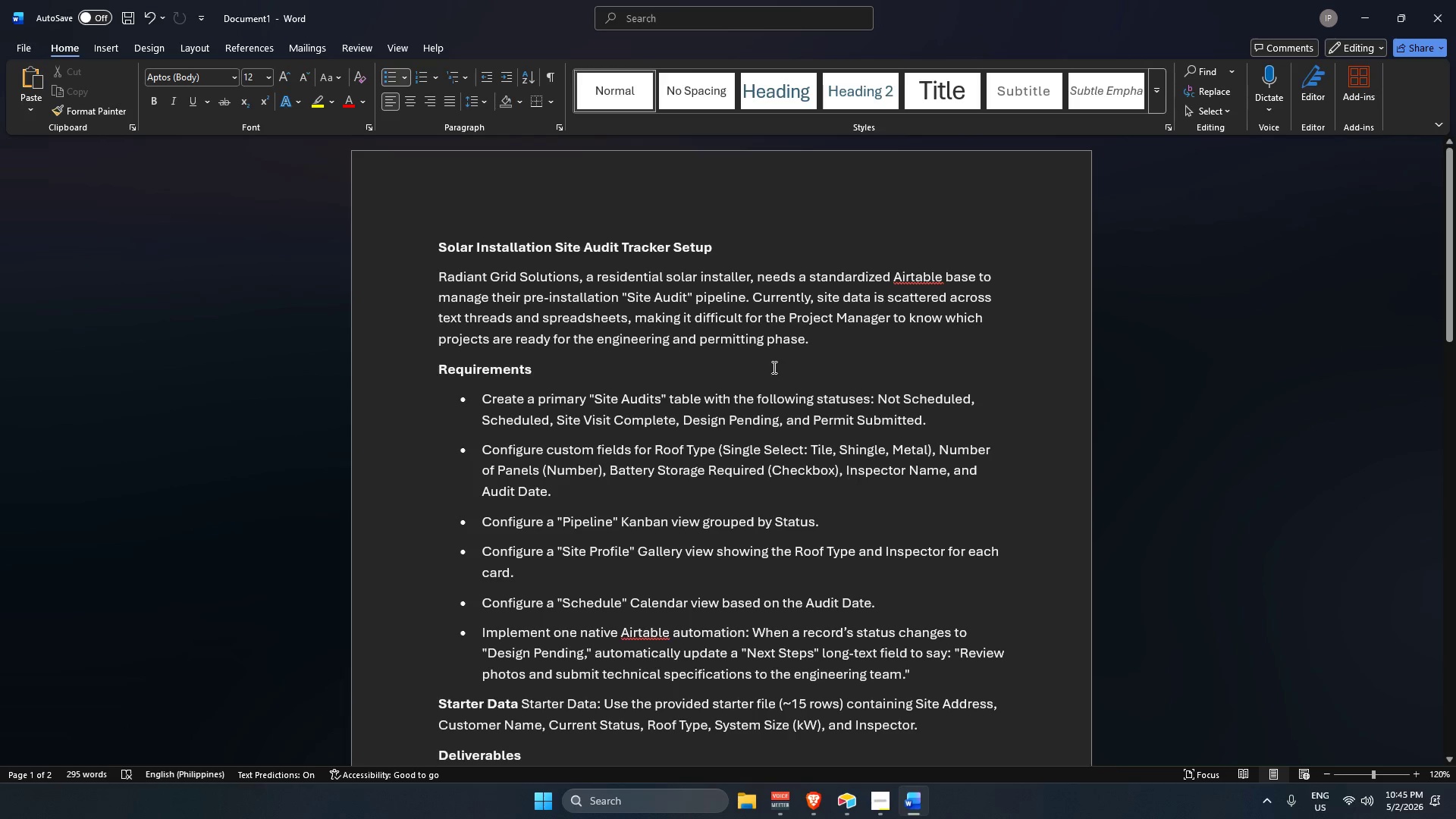 
left_click([849, 802])
 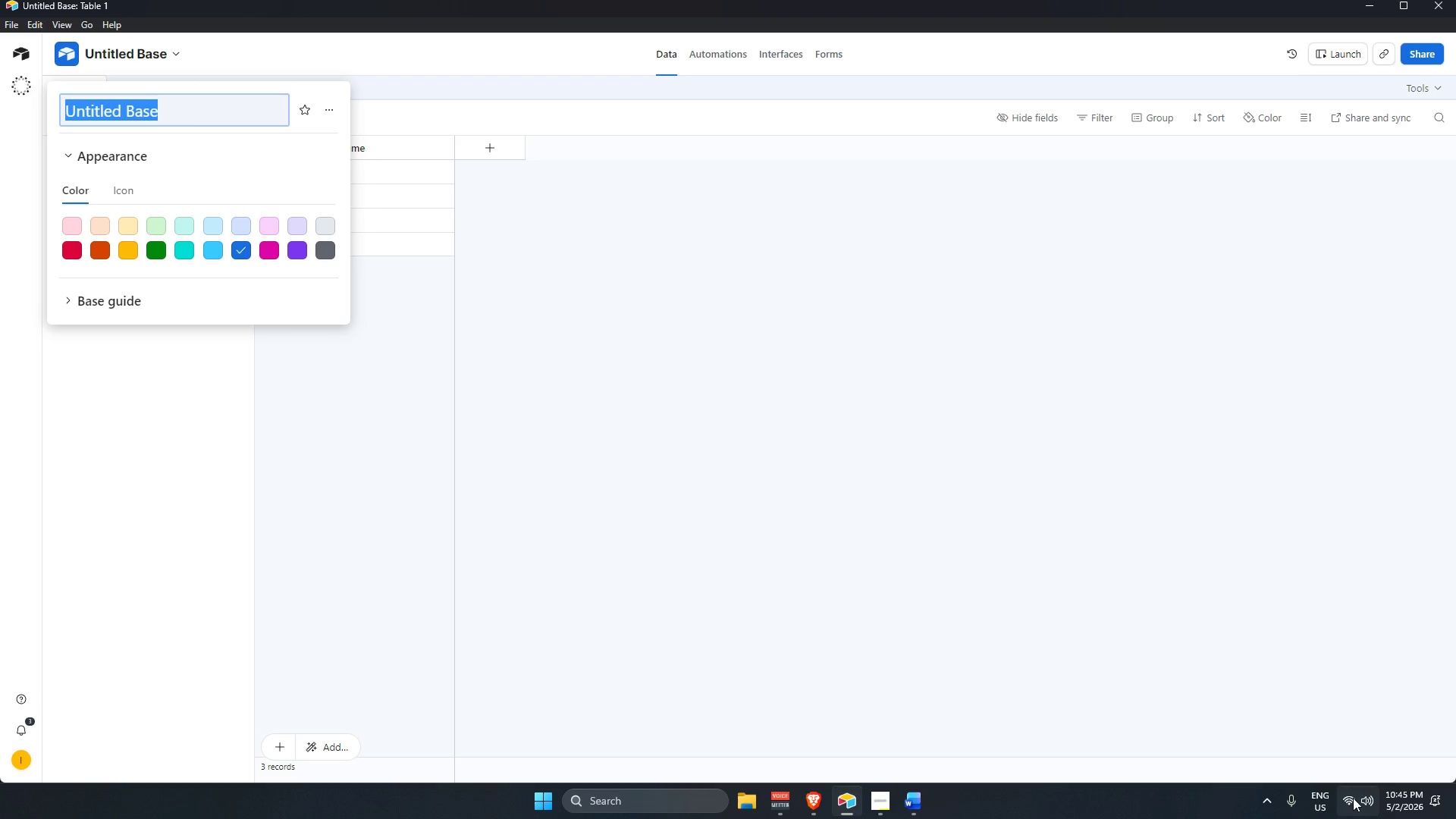 
left_click([1353, 797])
 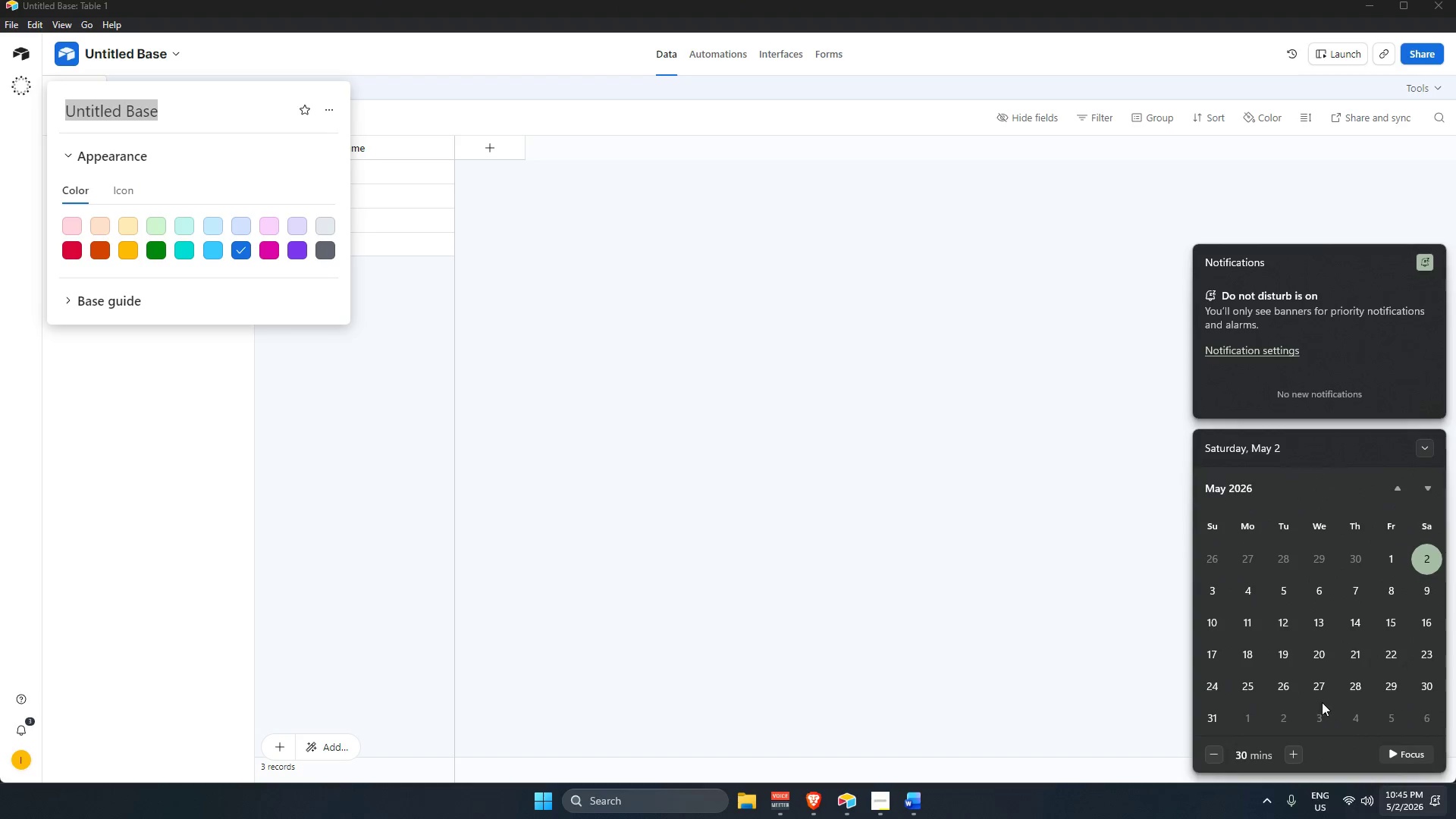 
left_click([1367, 801])
 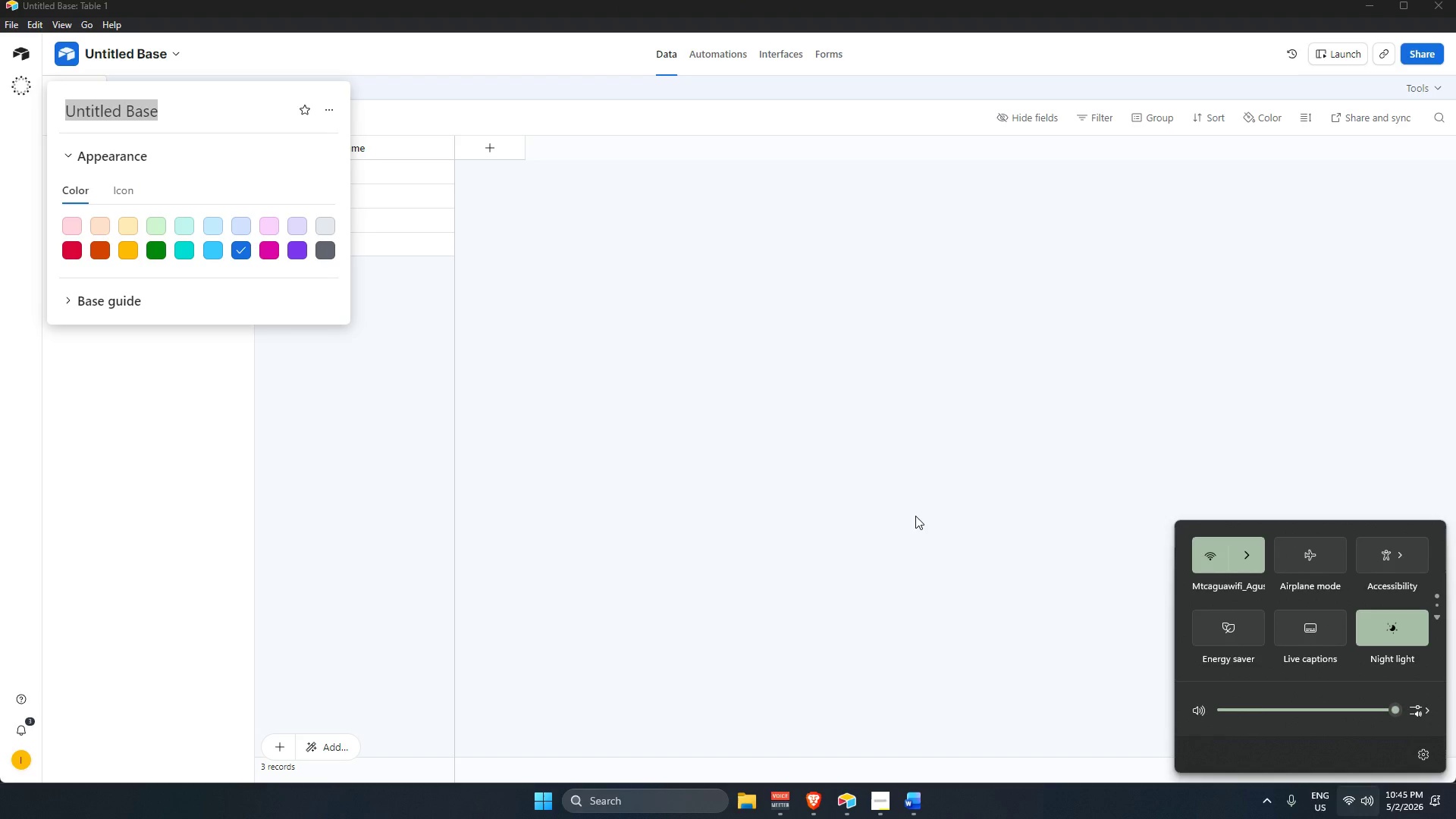 
wait(8.62)
 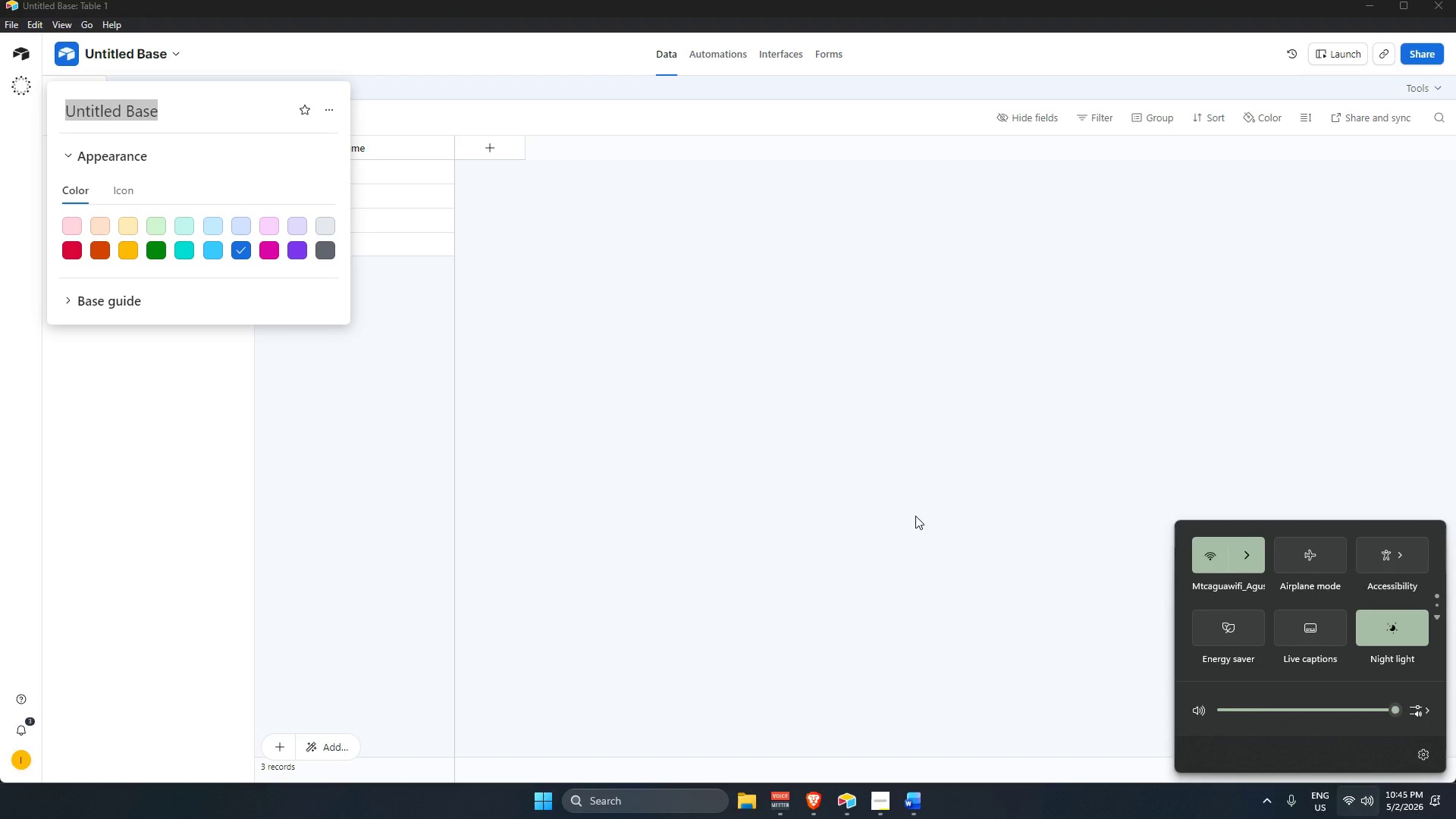 
left_click([825, 510])
 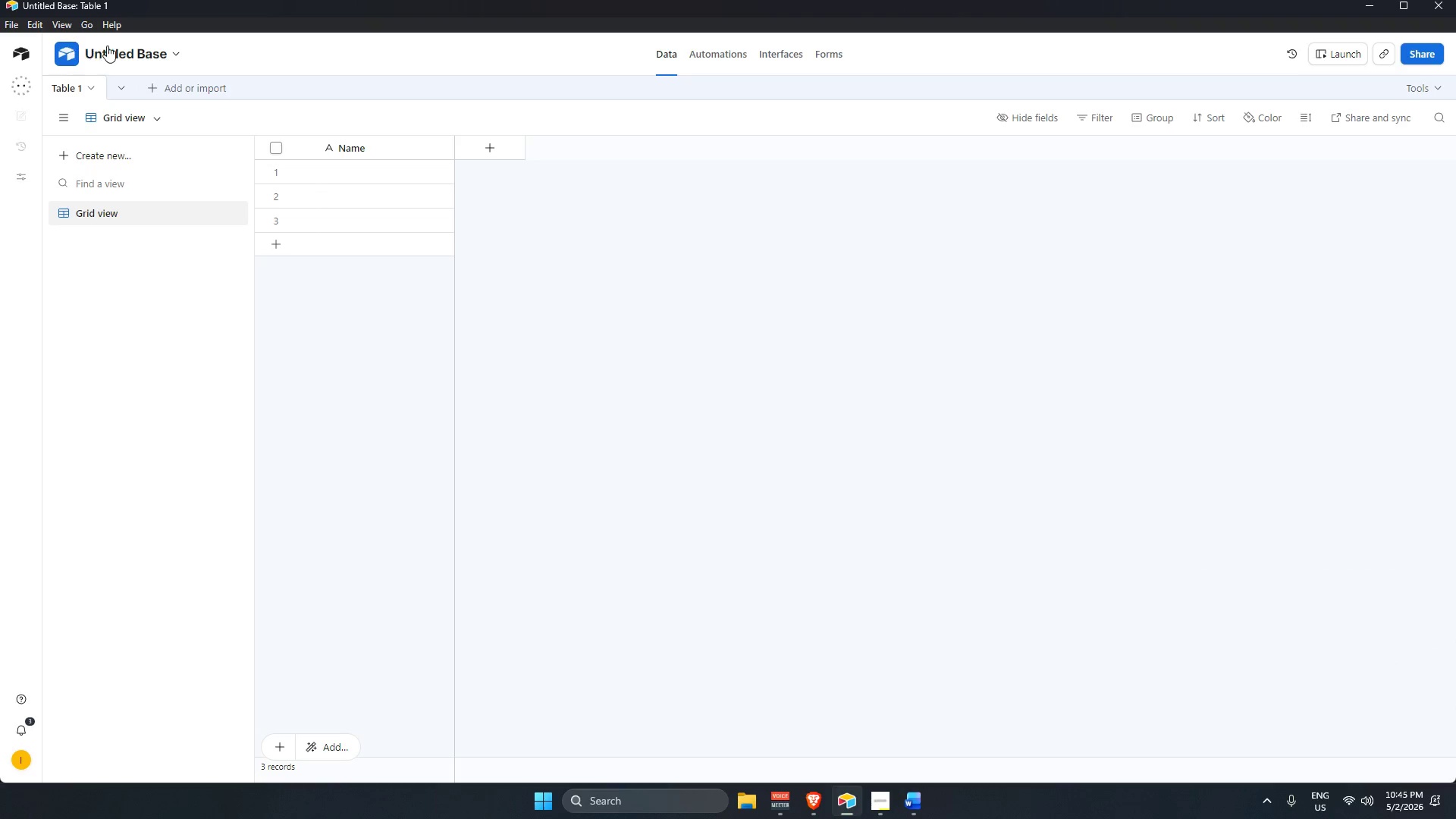 
double_click([115, 47])
 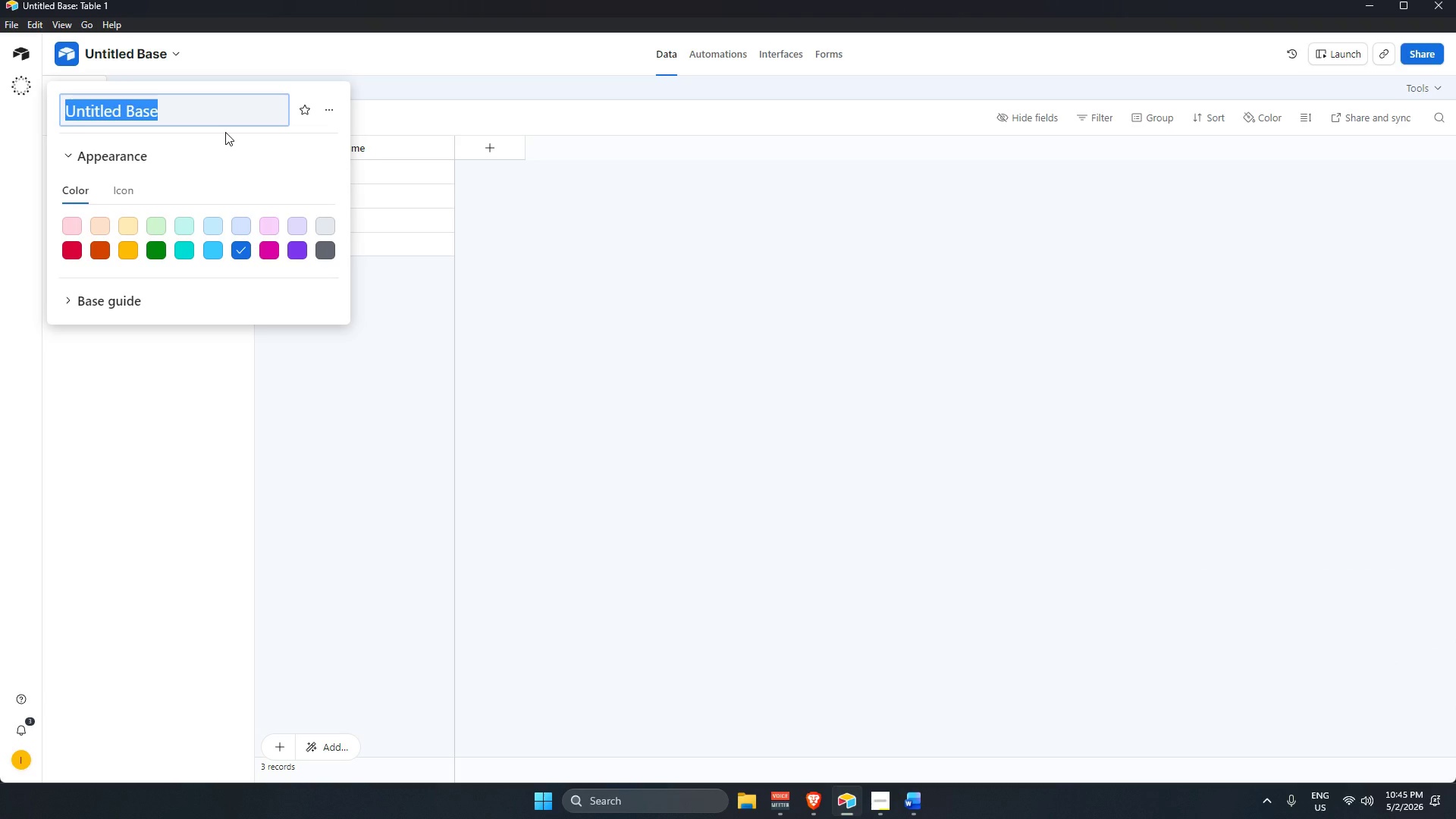 
wait(5.37)
 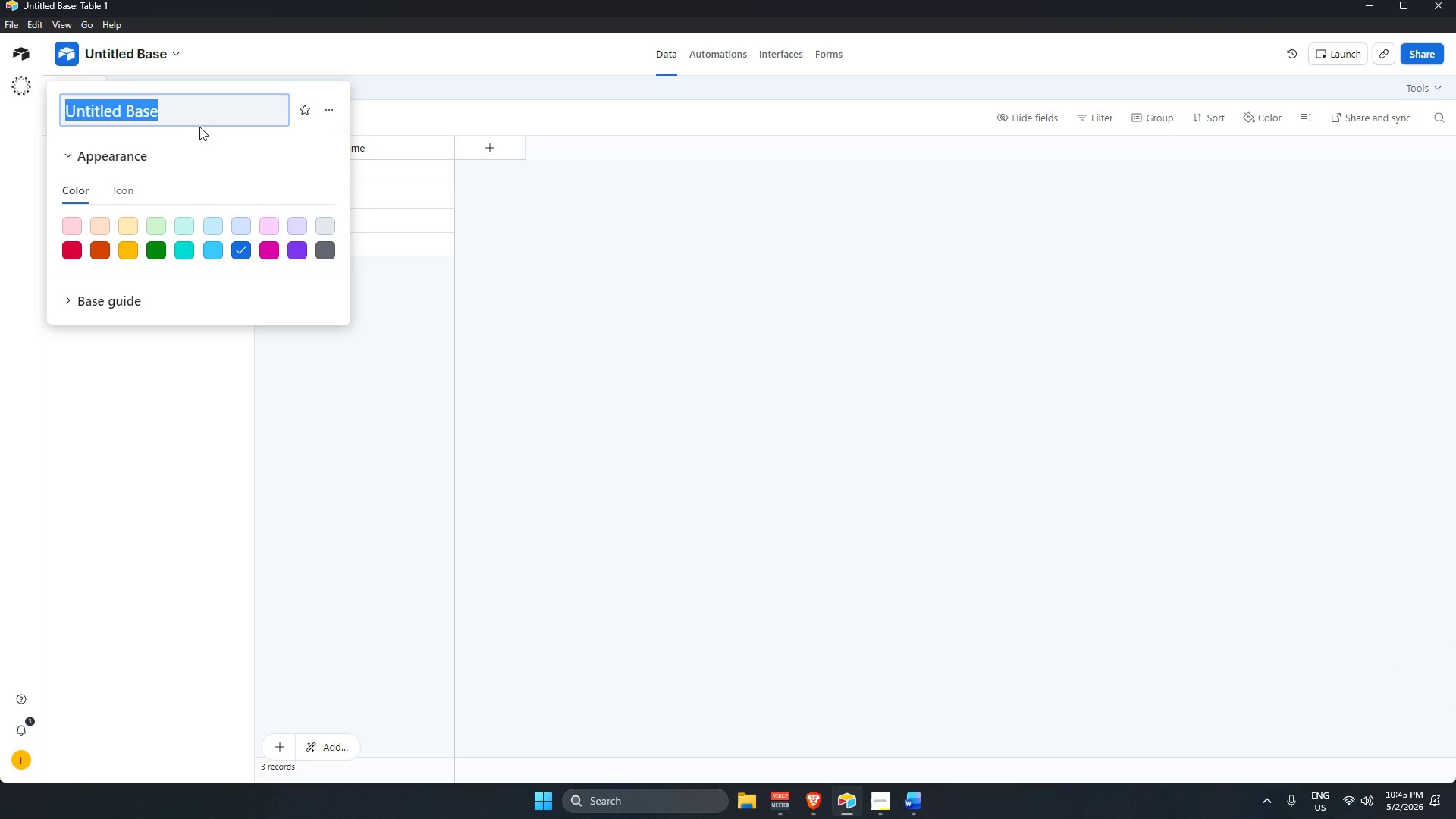 
mouse_move([337, 221])
 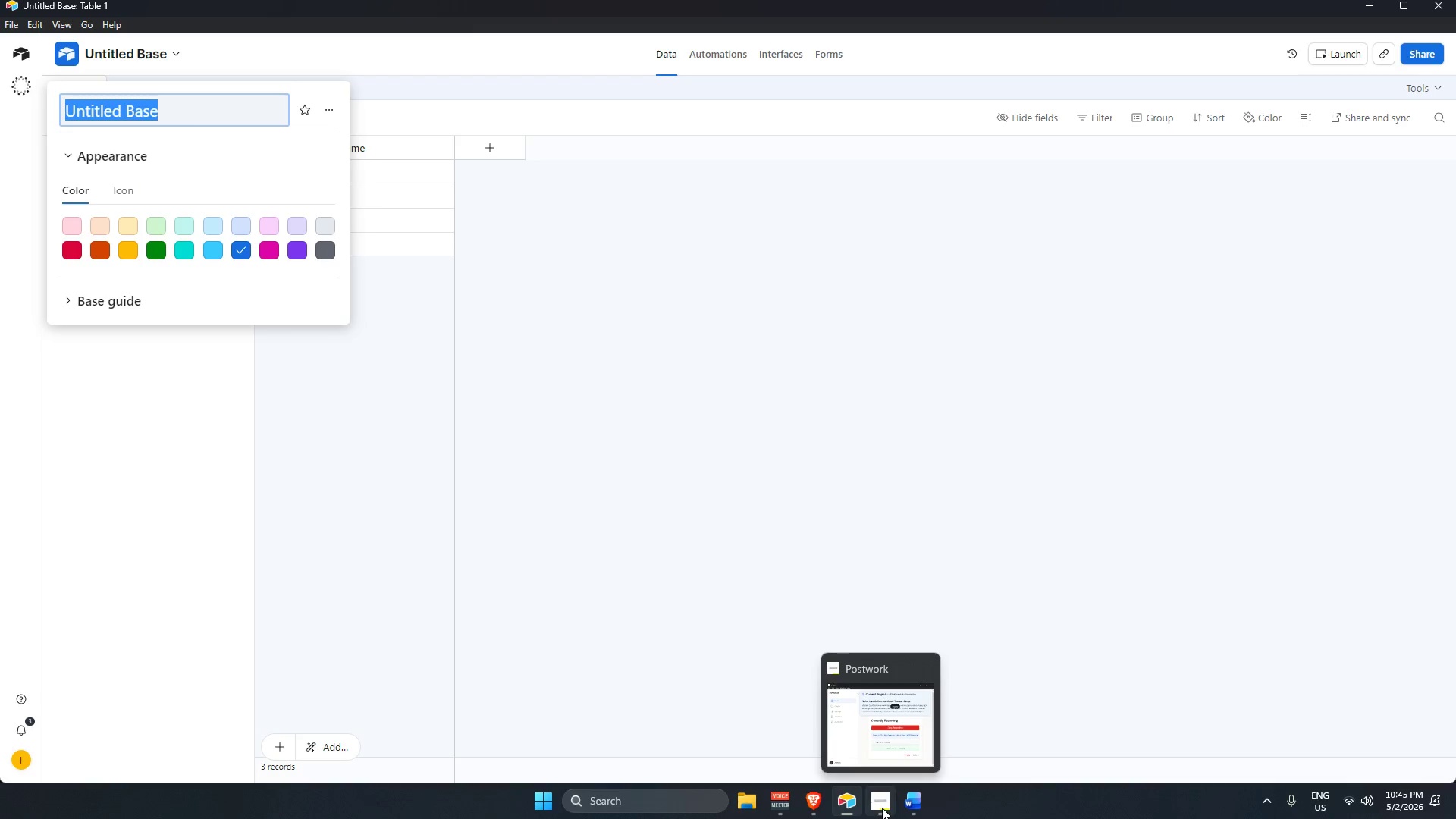 
left_click([752, 791])
 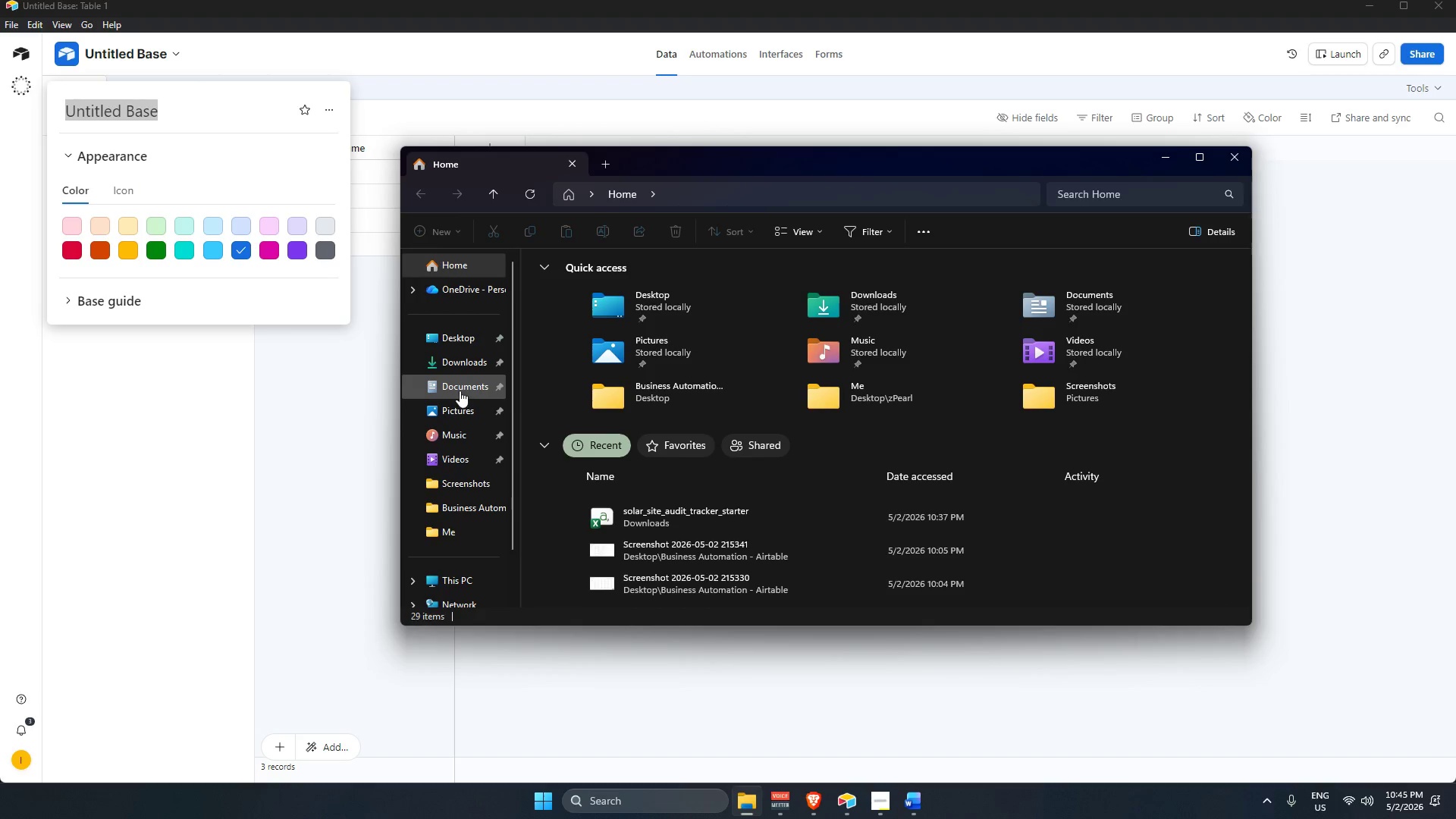 
wait(6.73)
 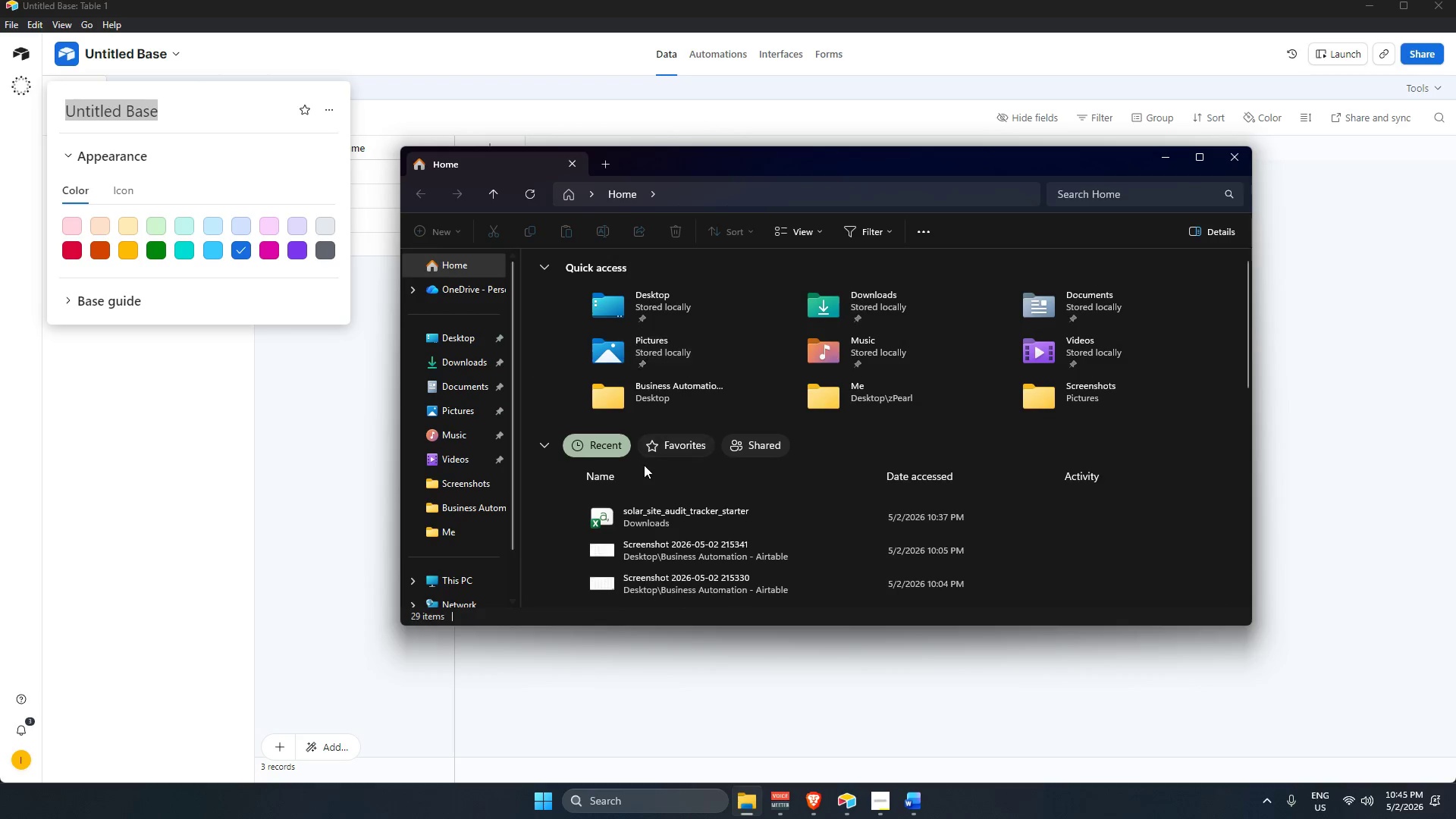 
left_click([467, 366])
 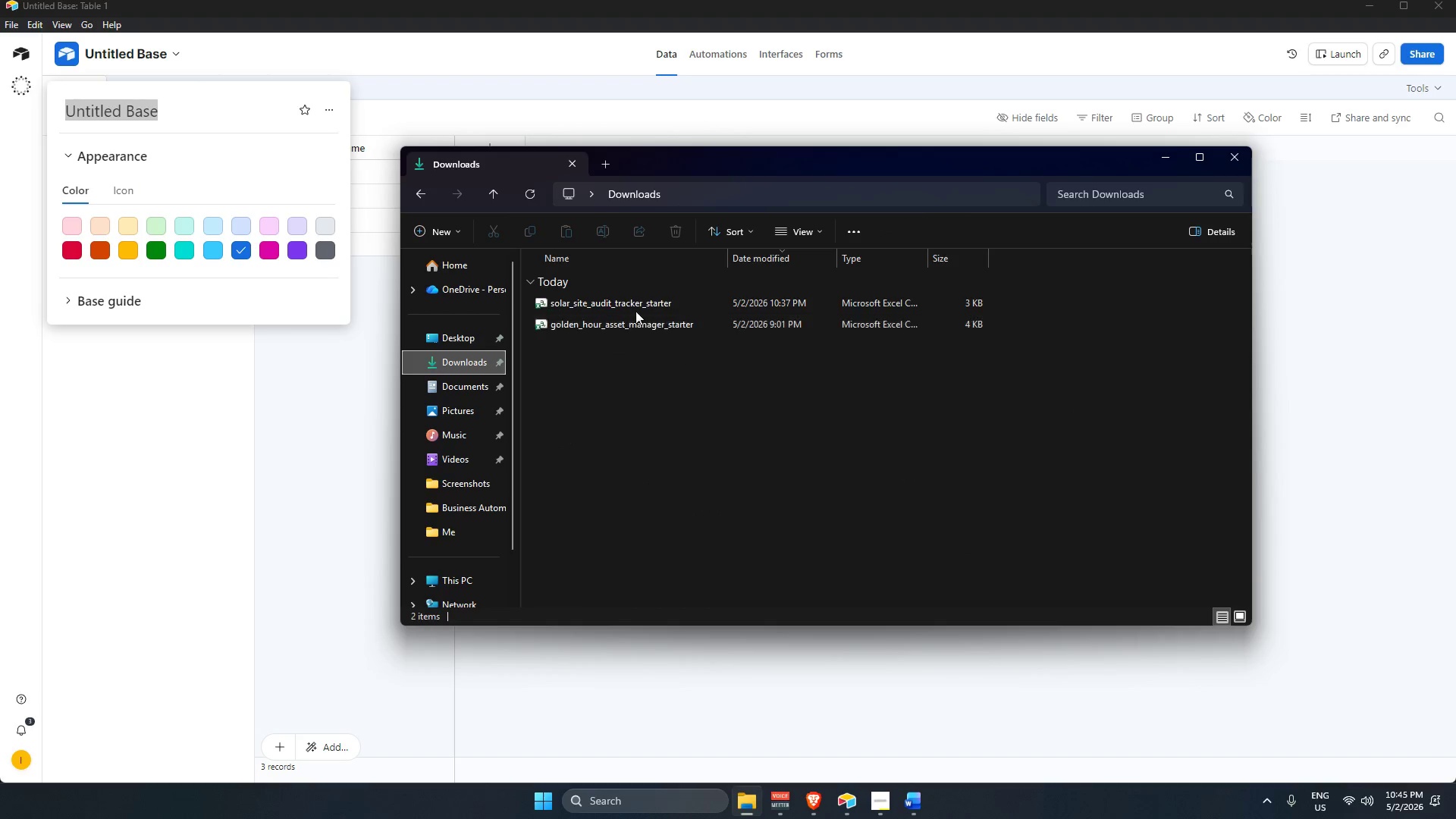 
double_click([628, 297])
 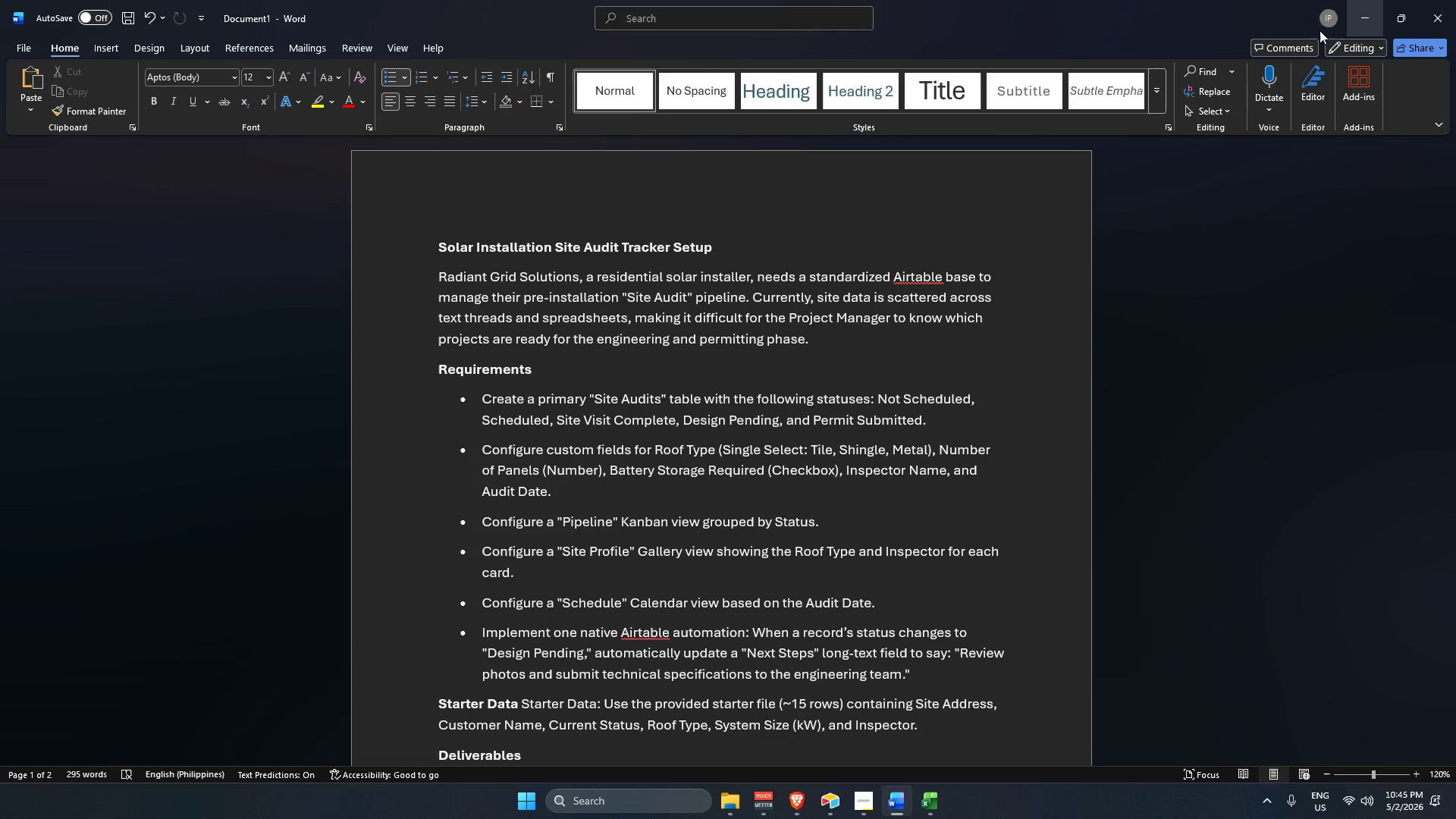 
wait(6.59)
 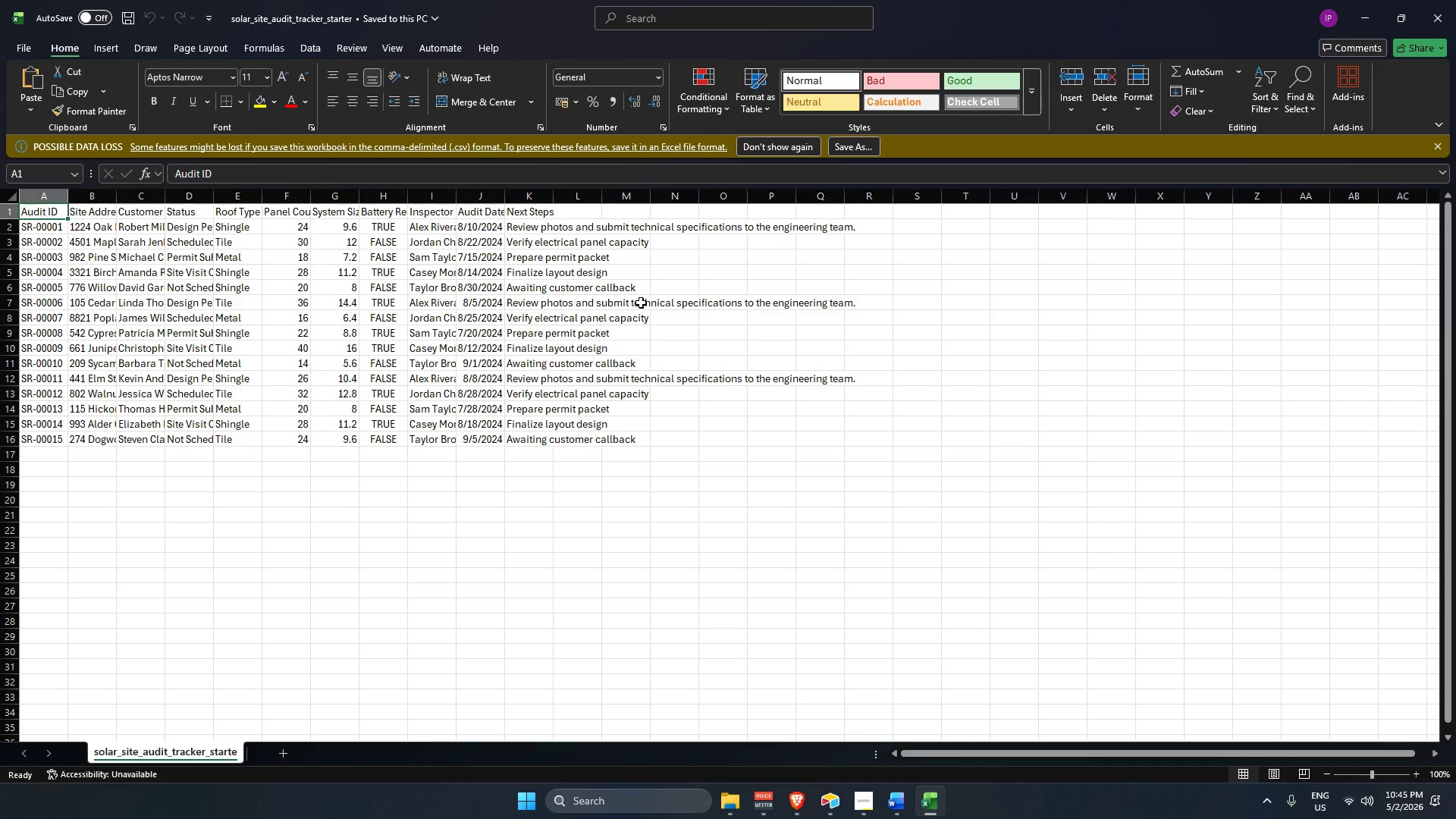 
left_click([1375, 21])
 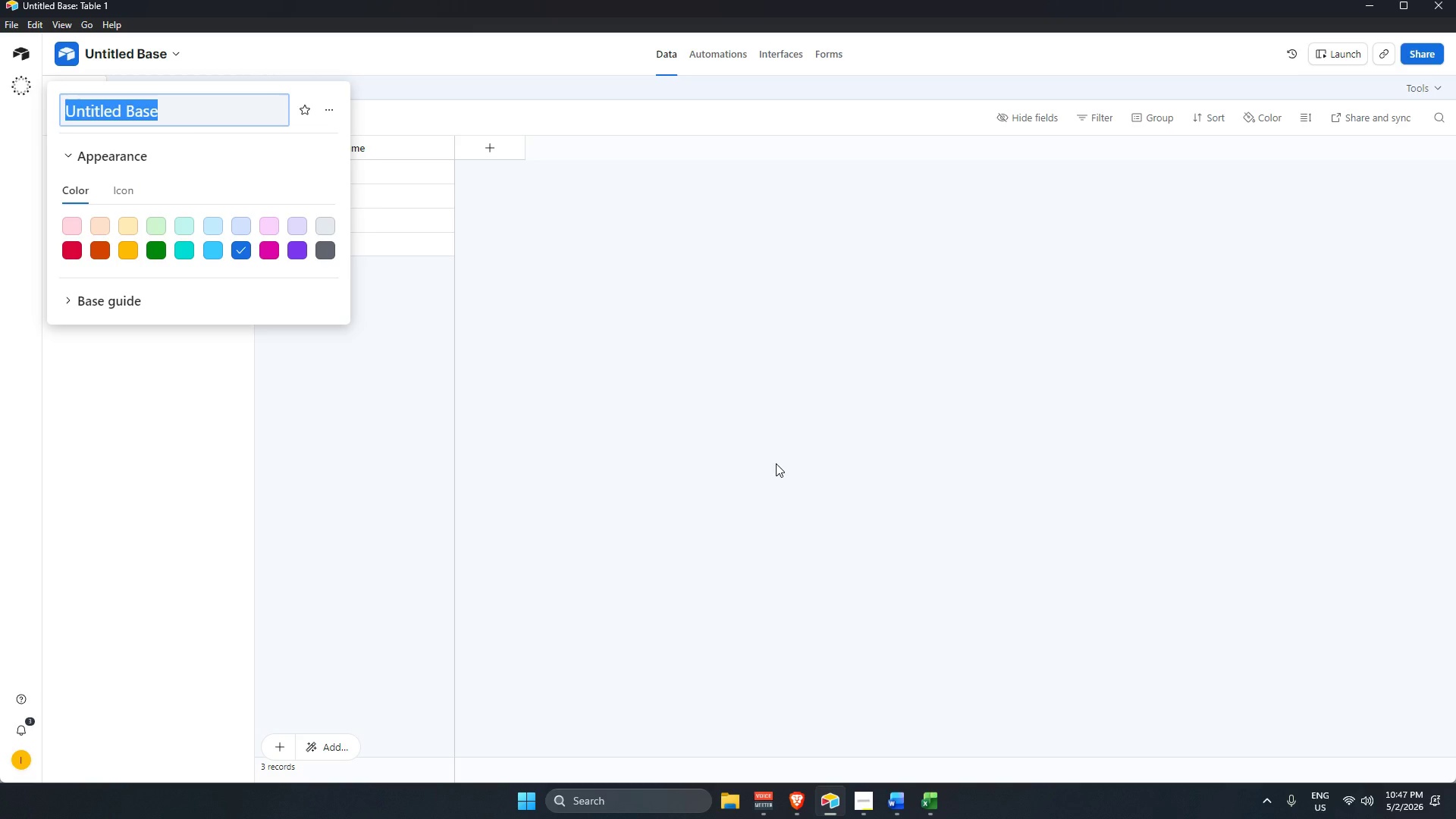 
wait(67.7)
 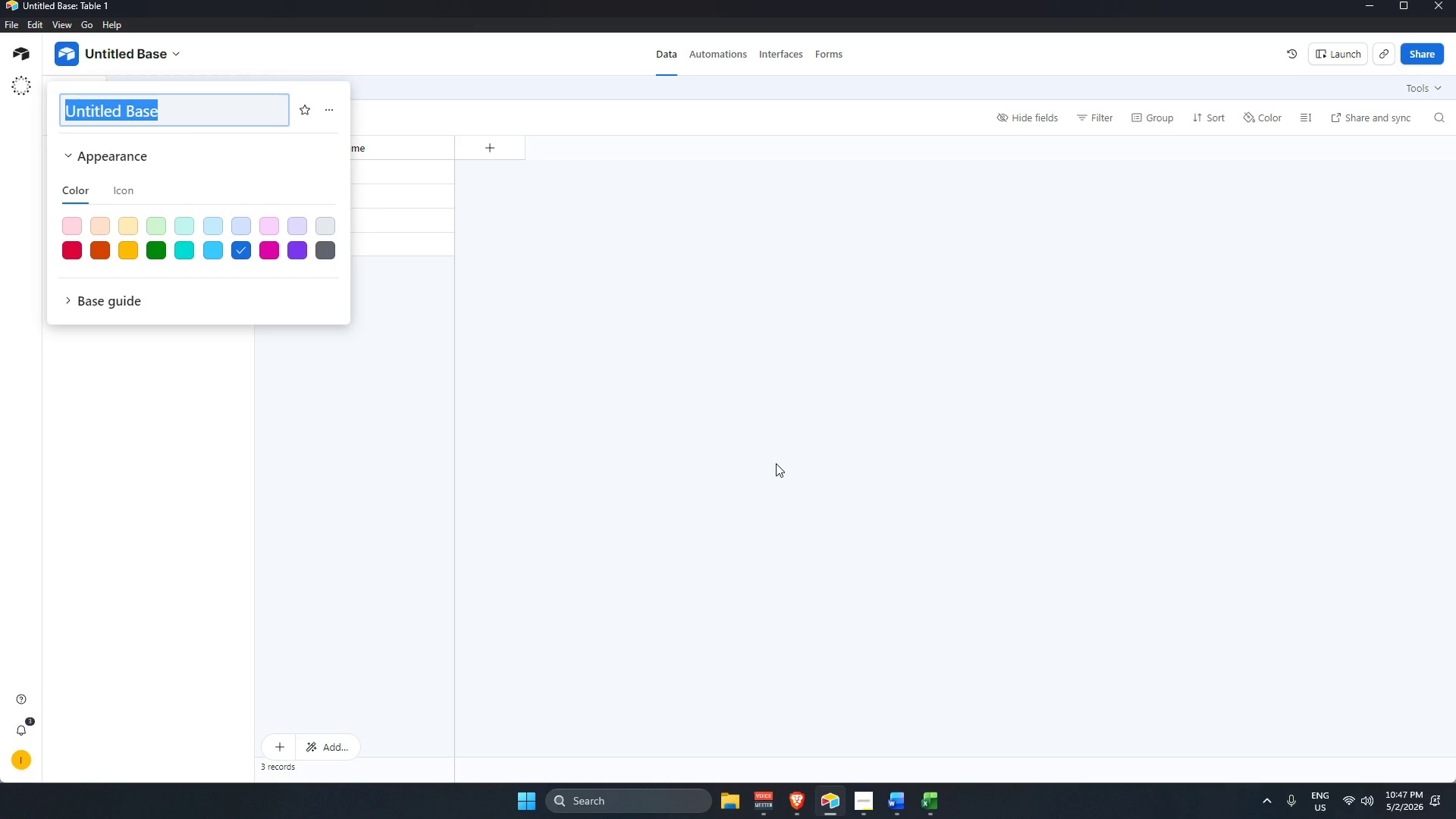 
key(Alt+AltLeft)
 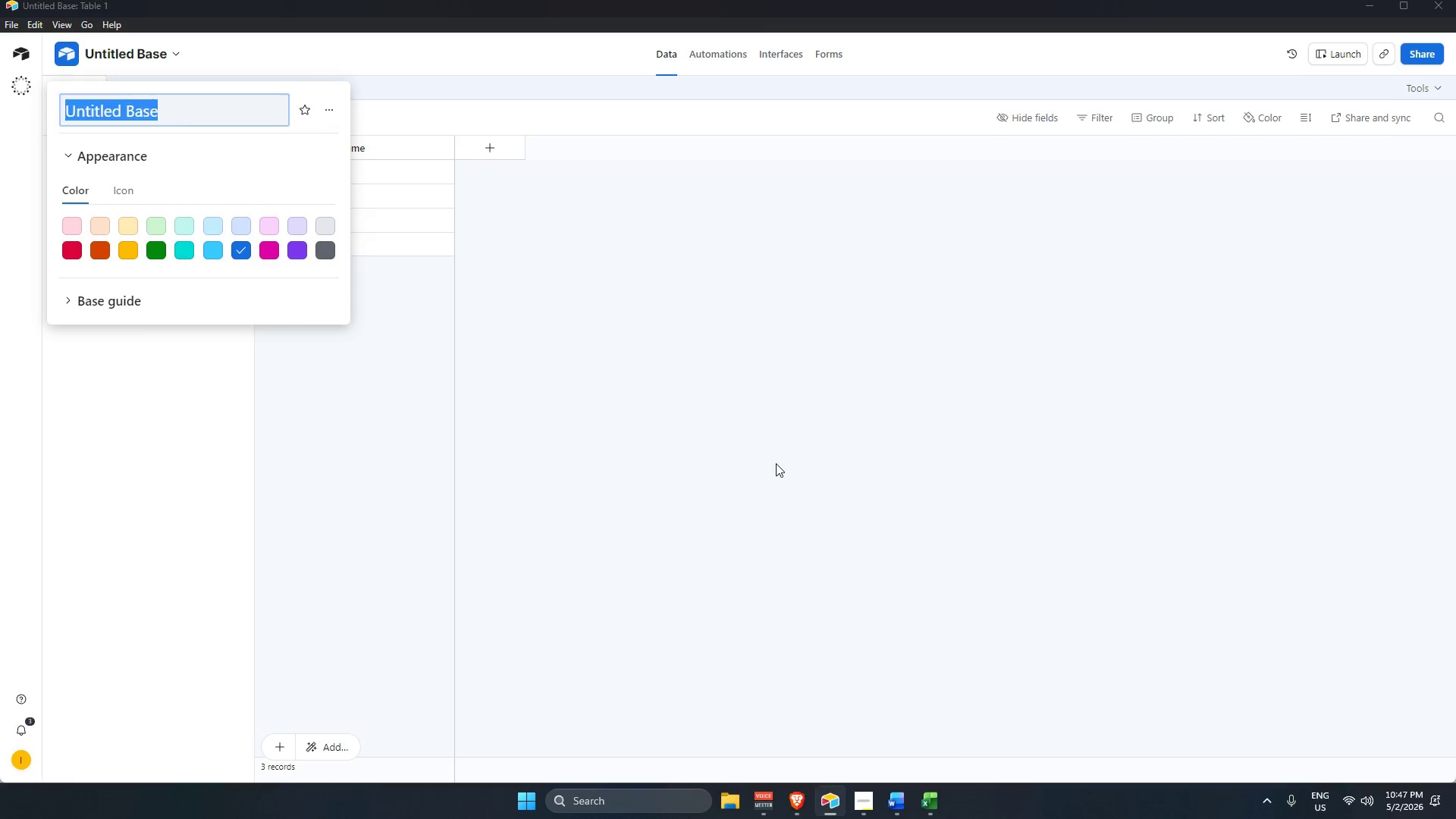 
key(Alt+Tab)
 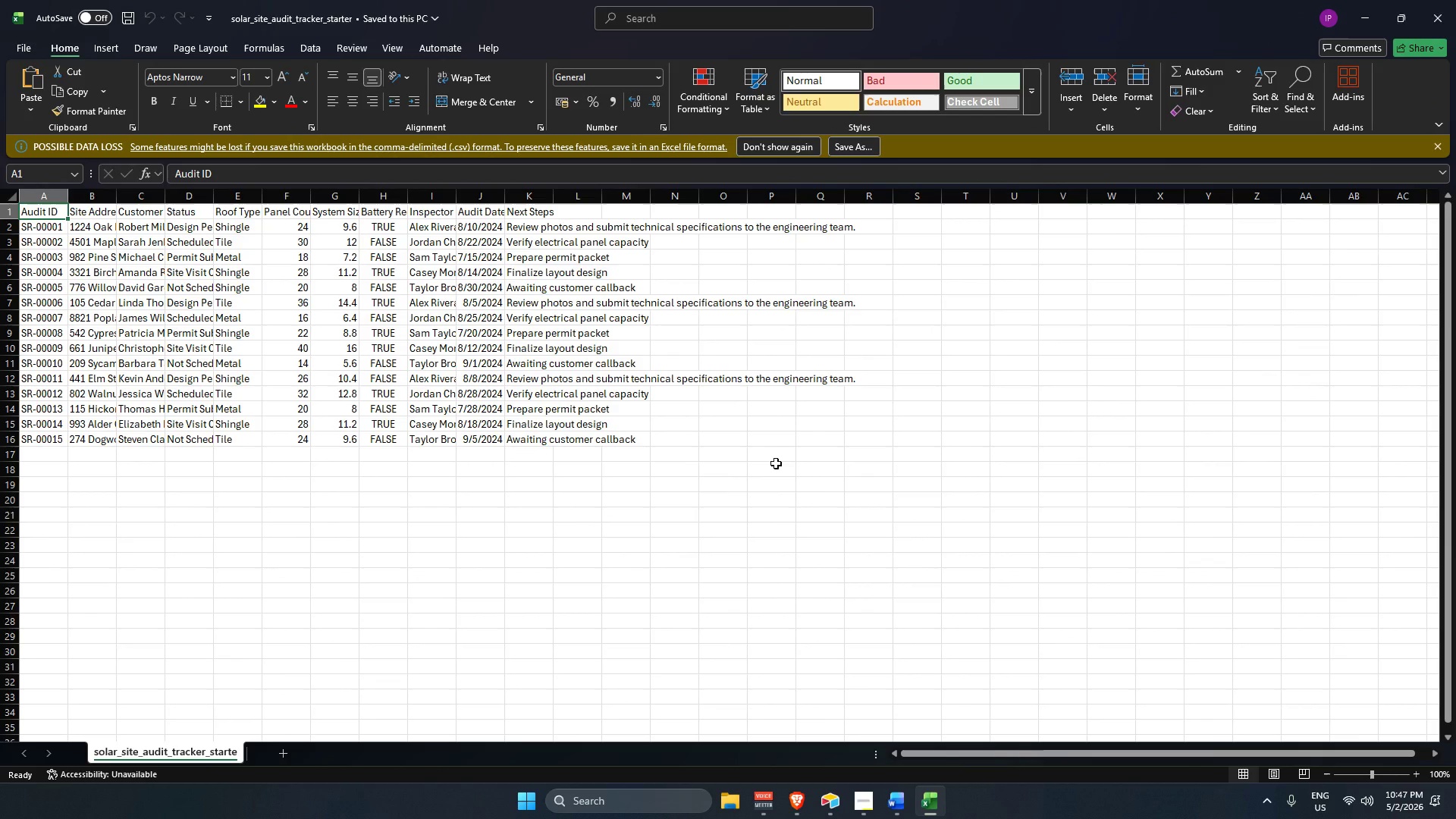 
wait(14.56)
 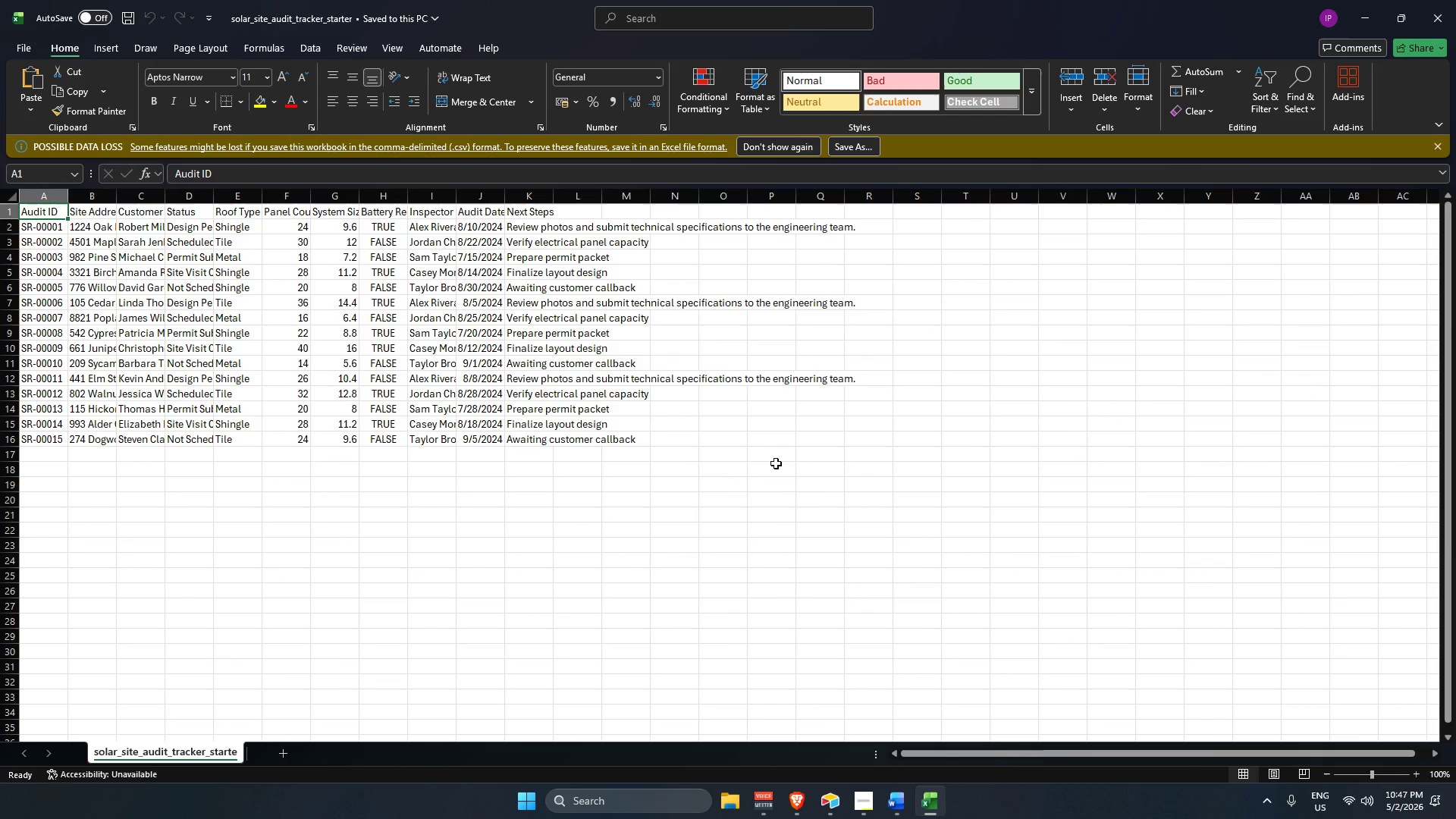 
key(Alt+AltLeft)
 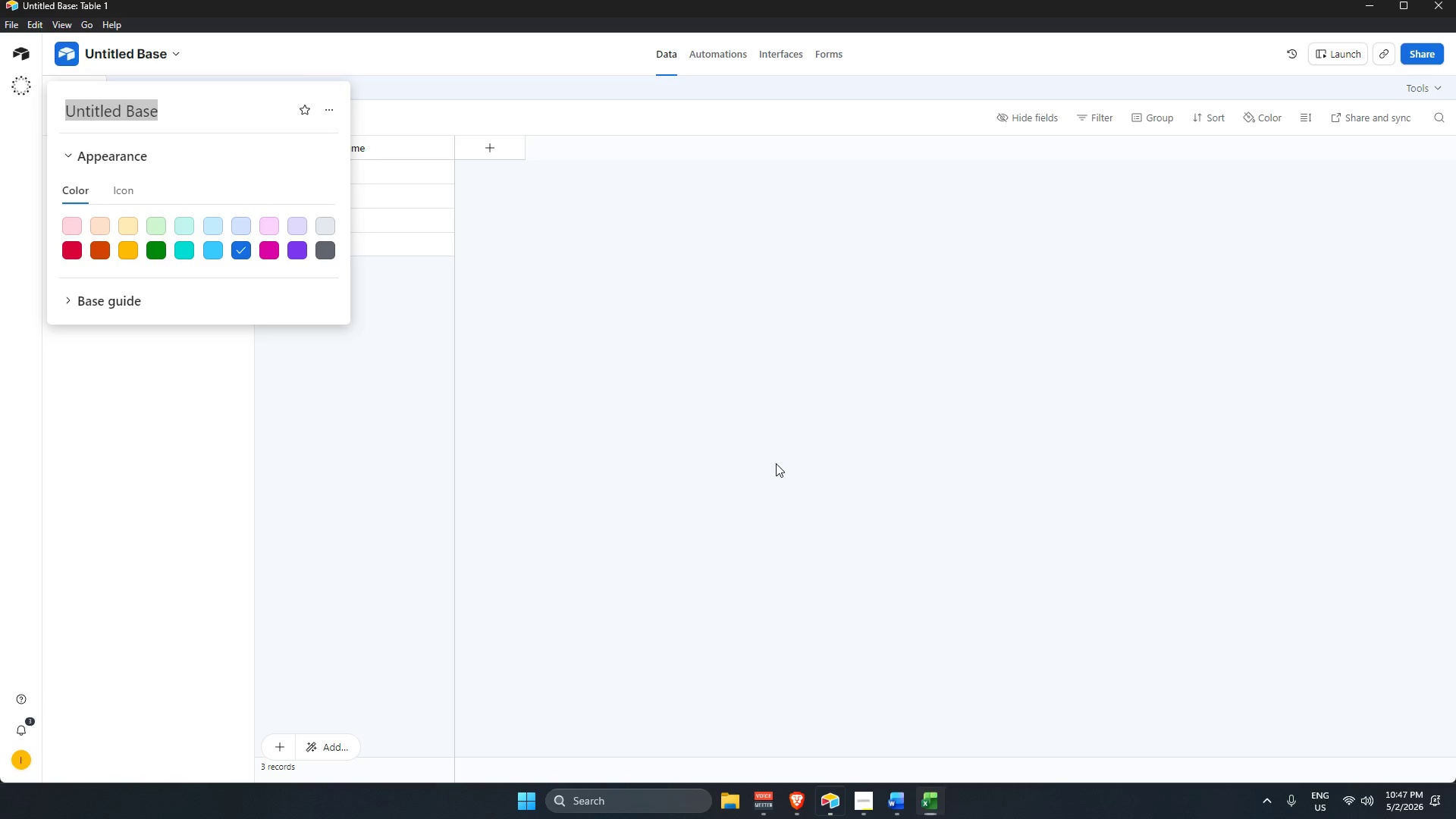 
key(Alt+Tab)
 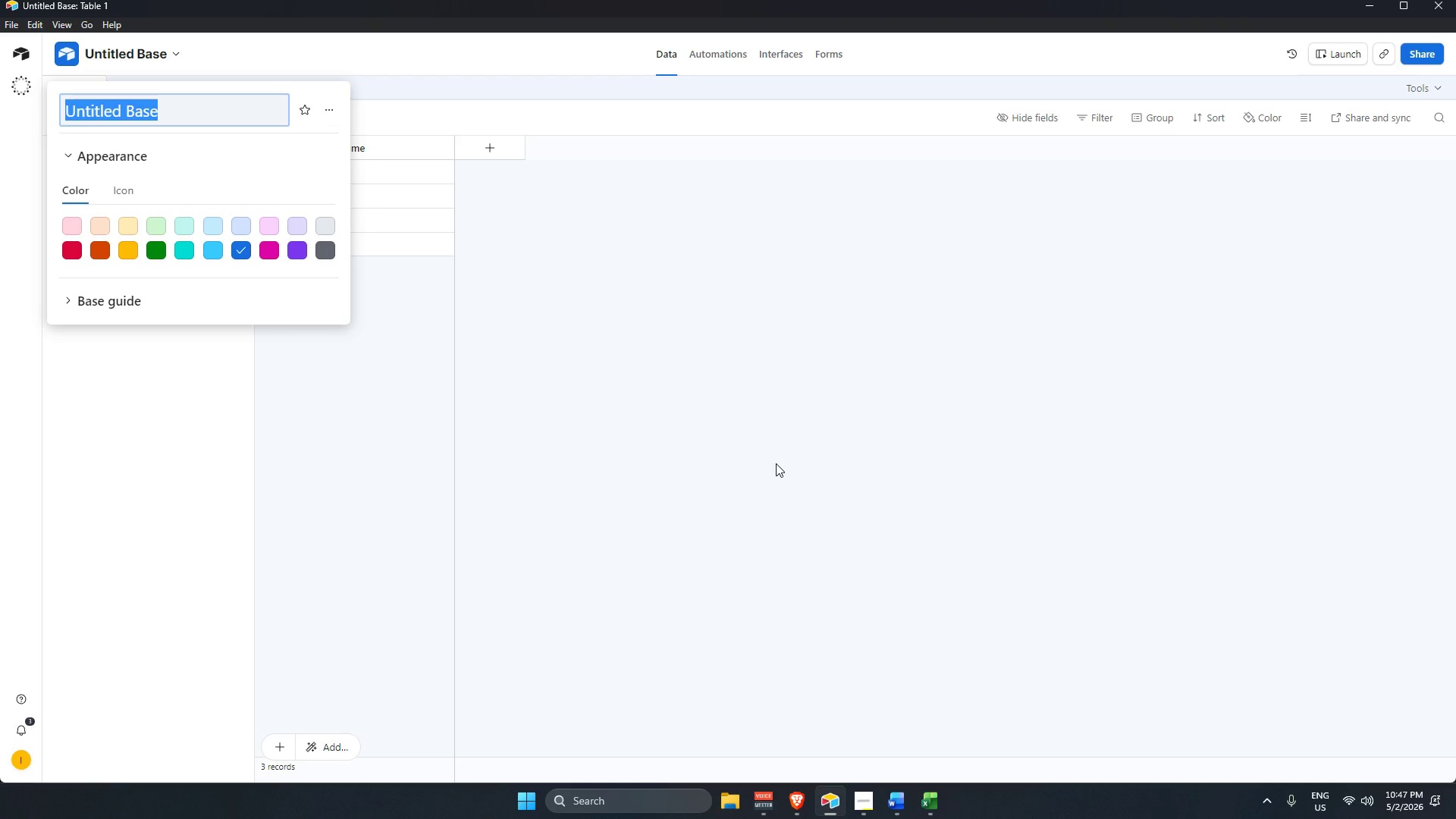 
wait(7.73)
 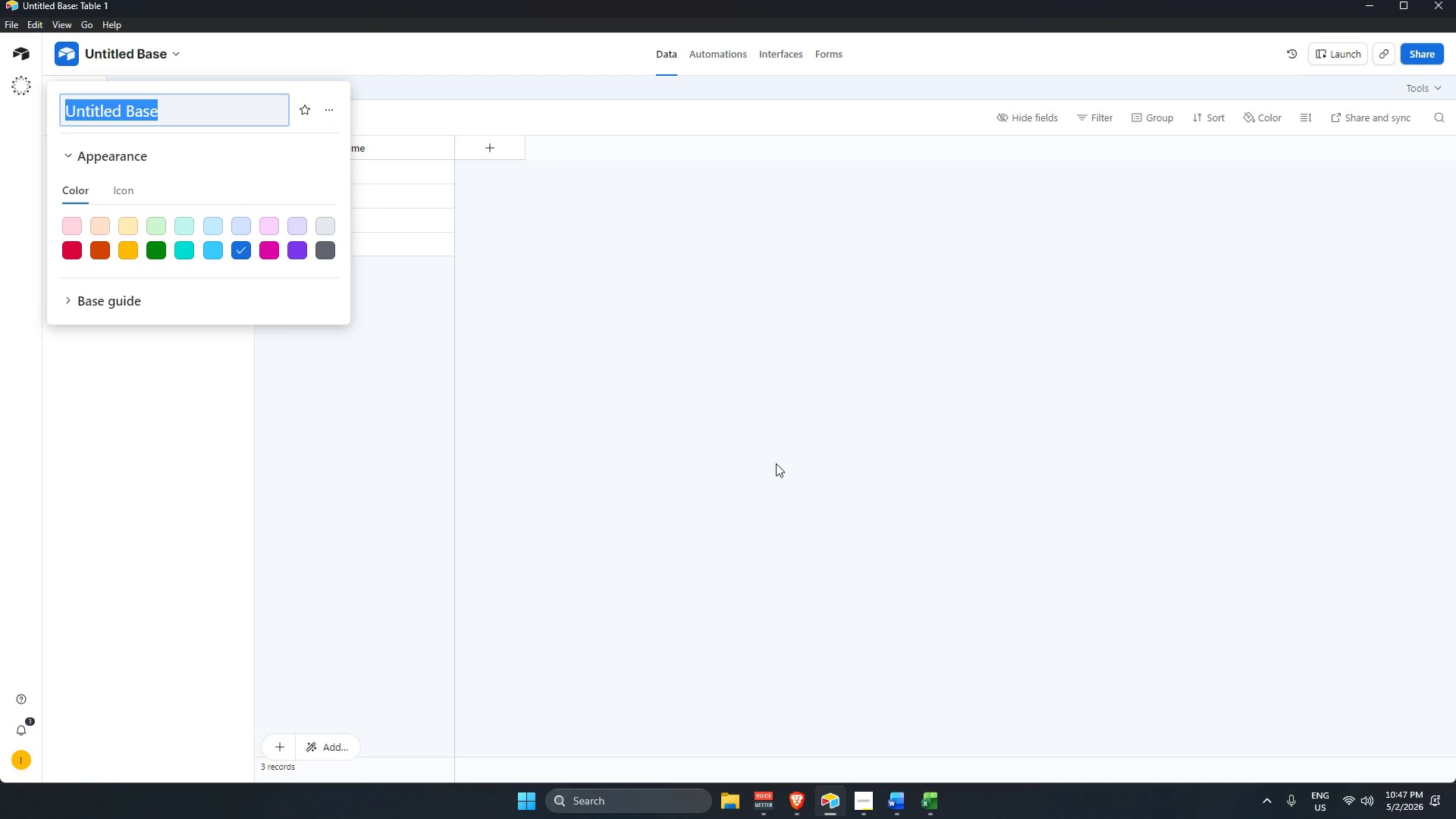 
key(Tab)
 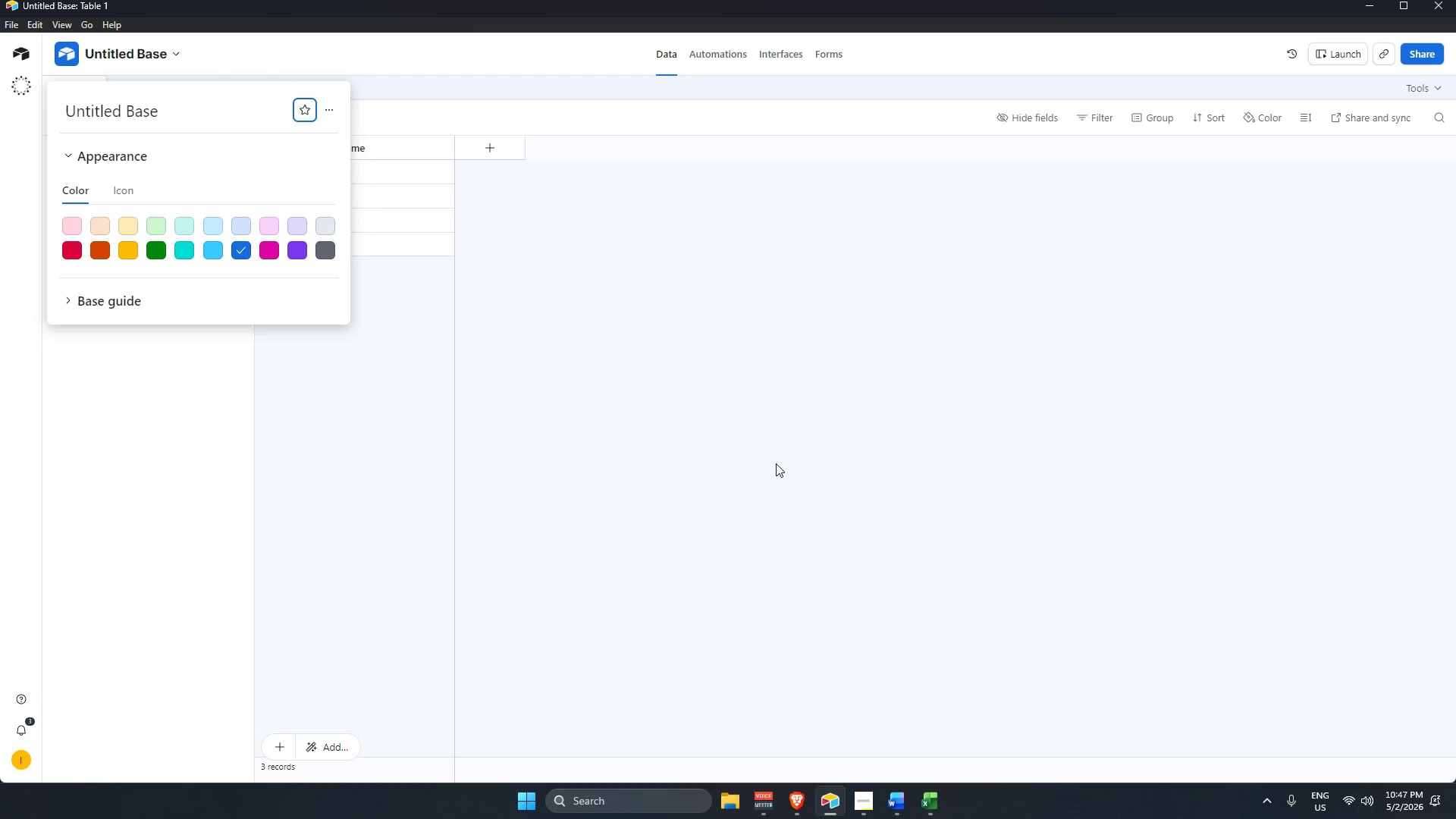 
key(Alt+AltLeft)
 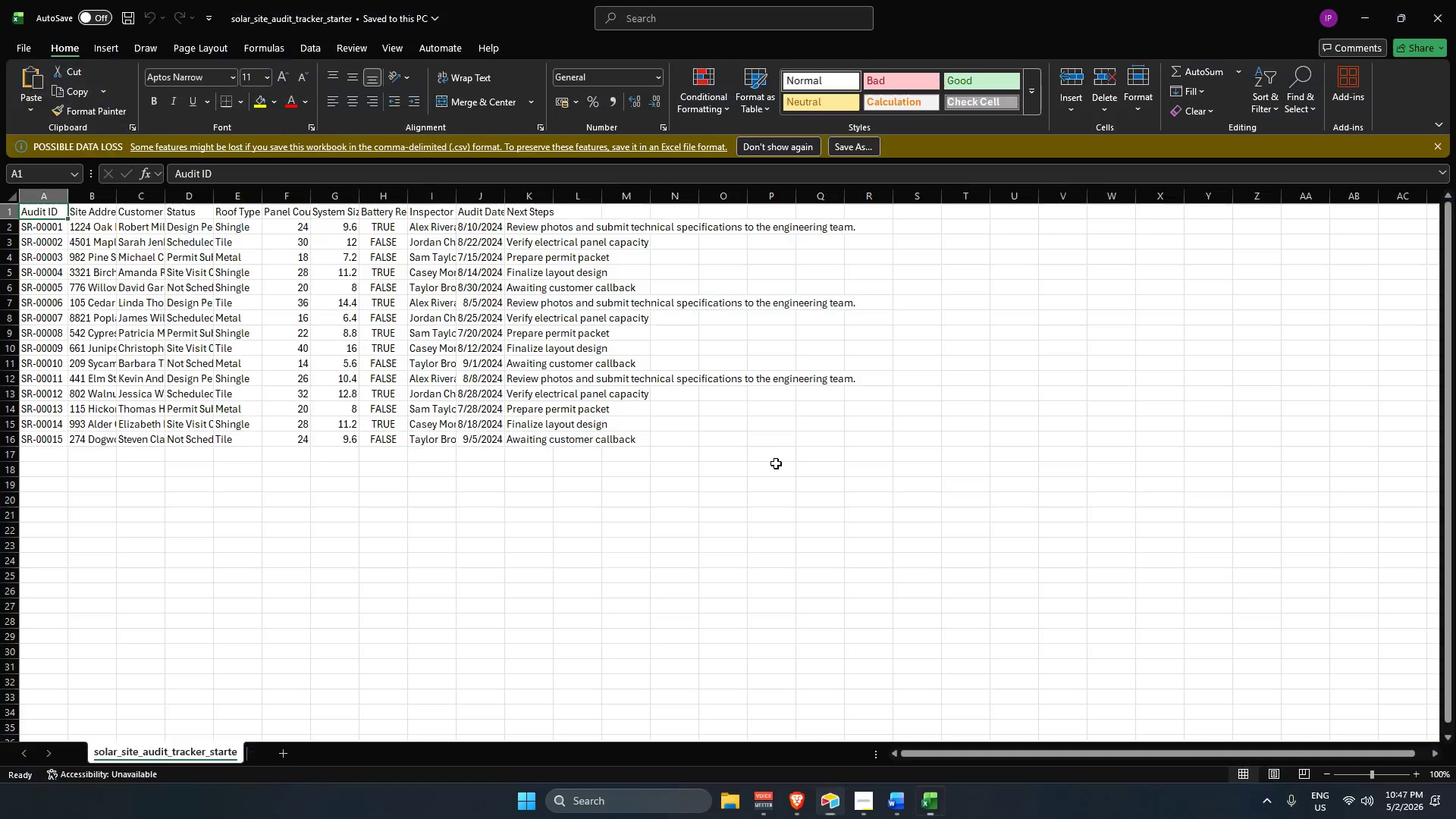 
key(Alt+Tab)
 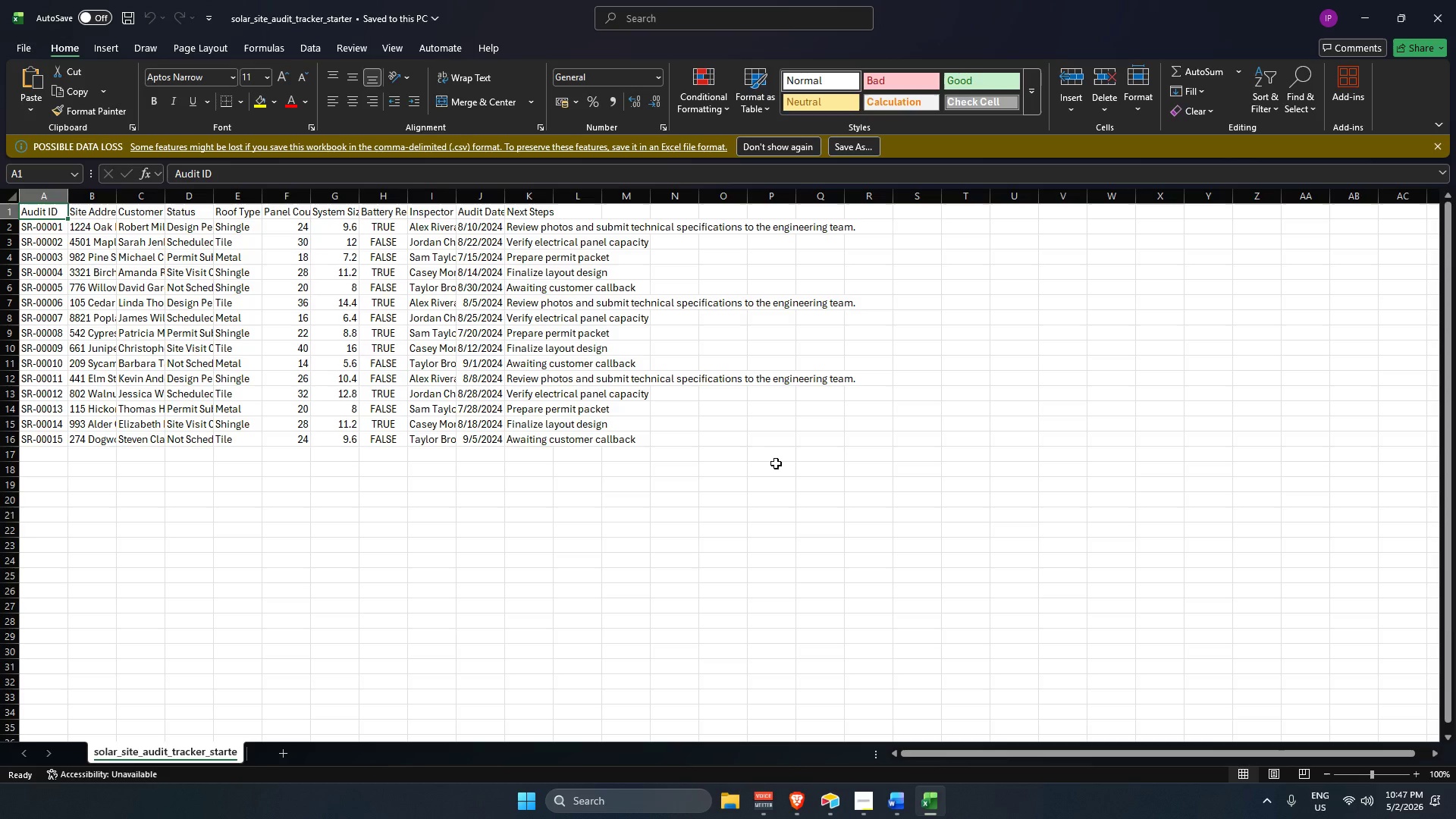 
wait(13.66)
 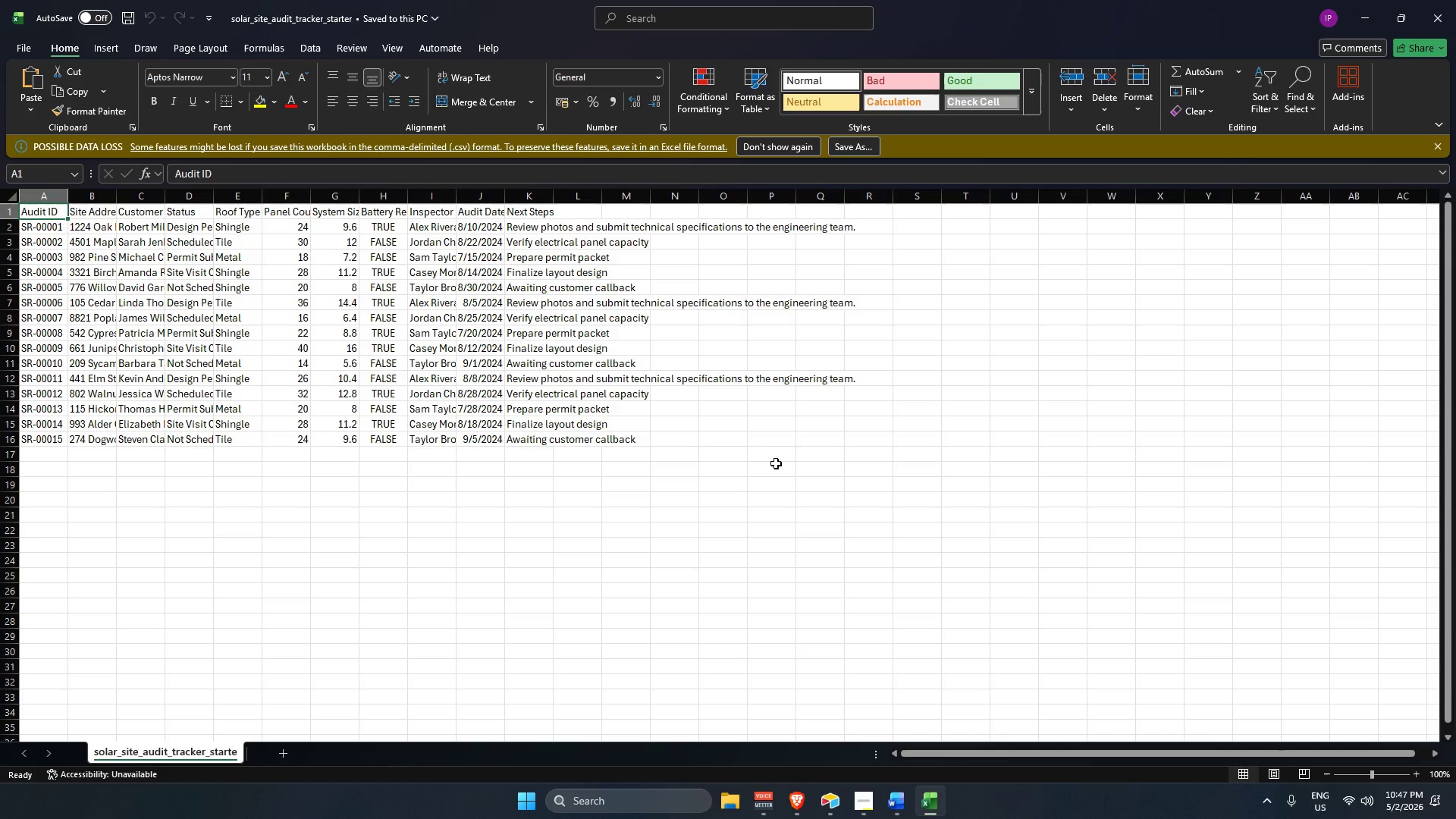 
key(Alt+AltLeft)
 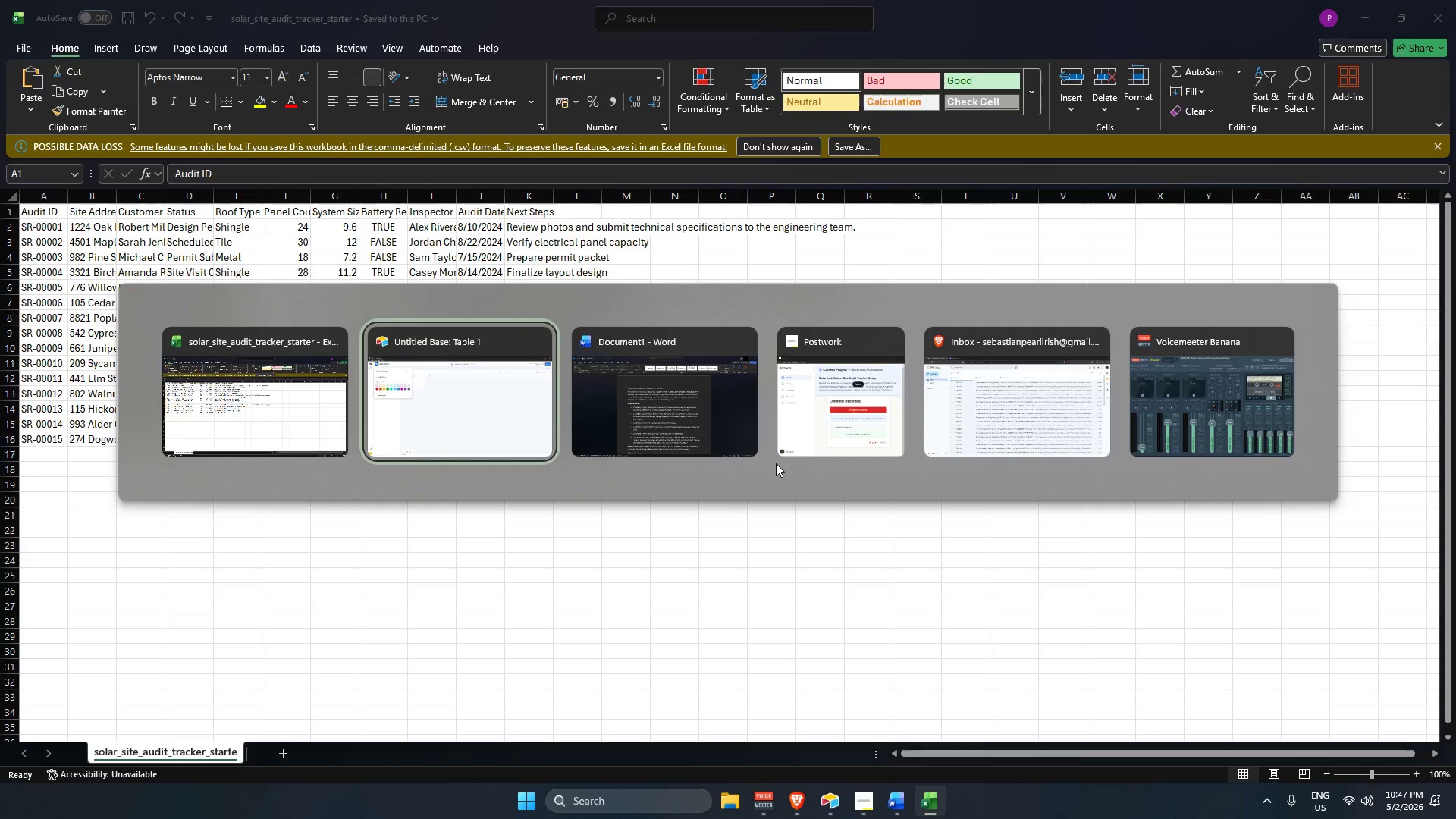 
key(Alt+Tab)
 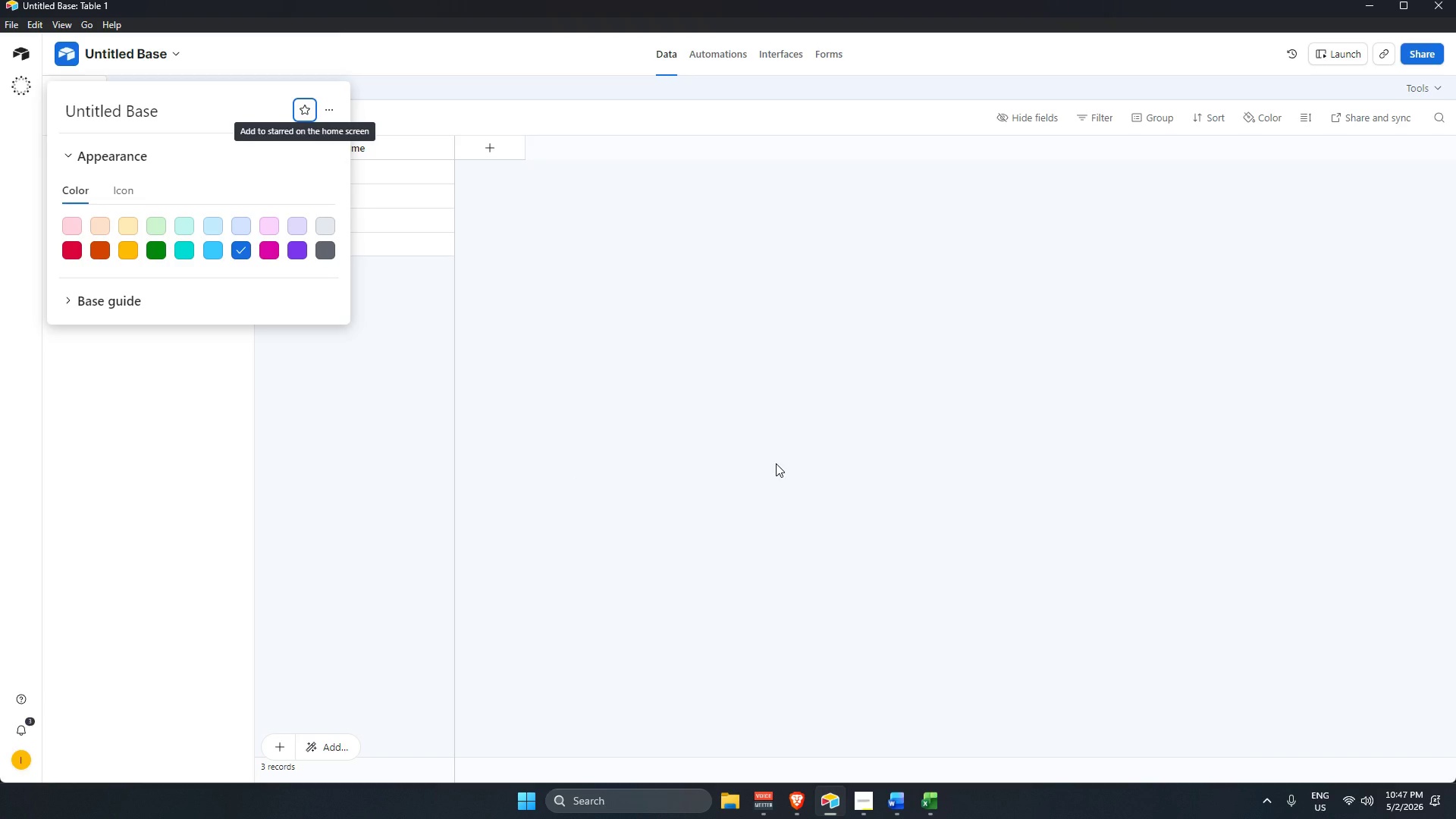 
wait(12.98)
 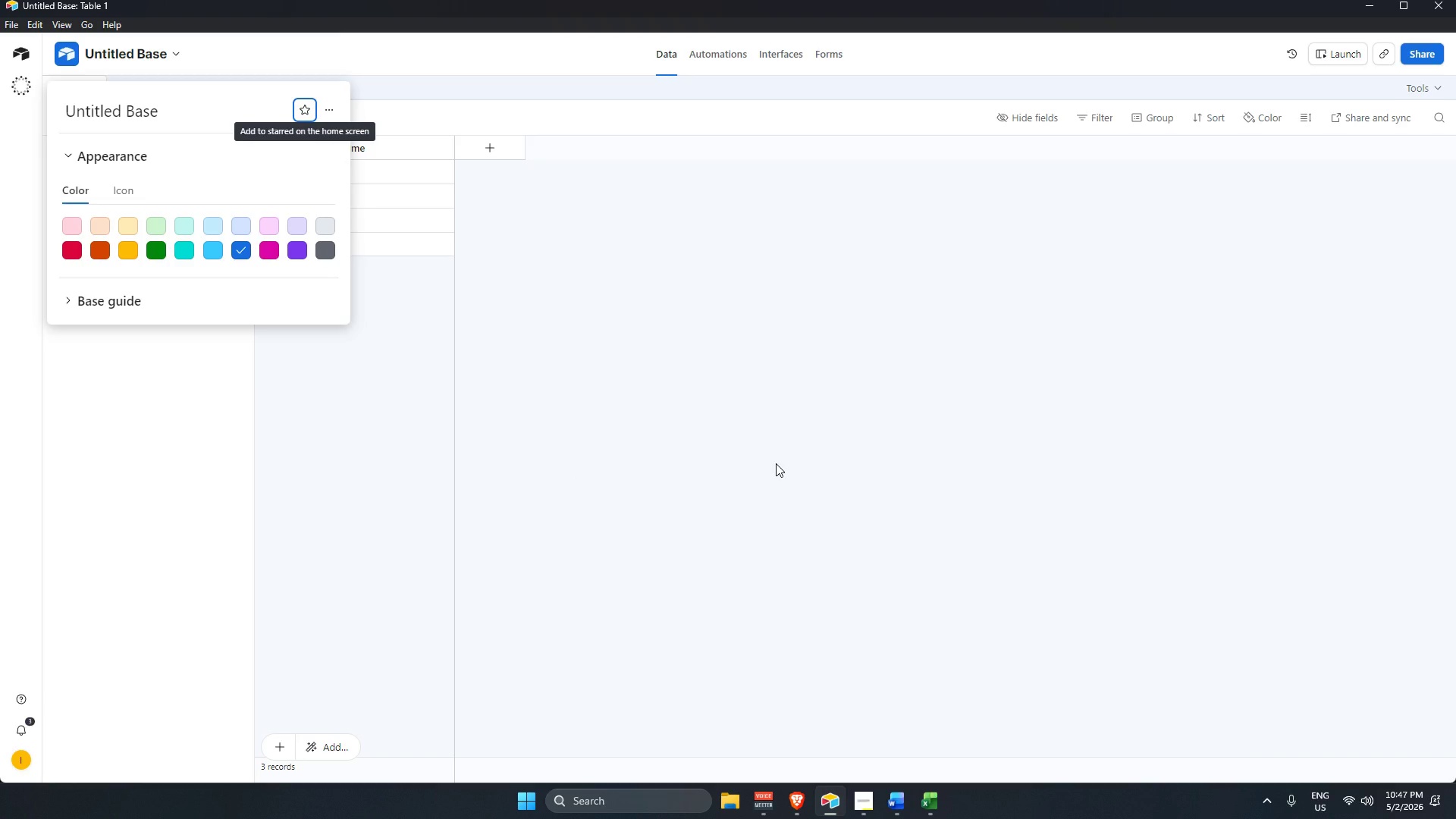 
key(Alt+AltLeft)
 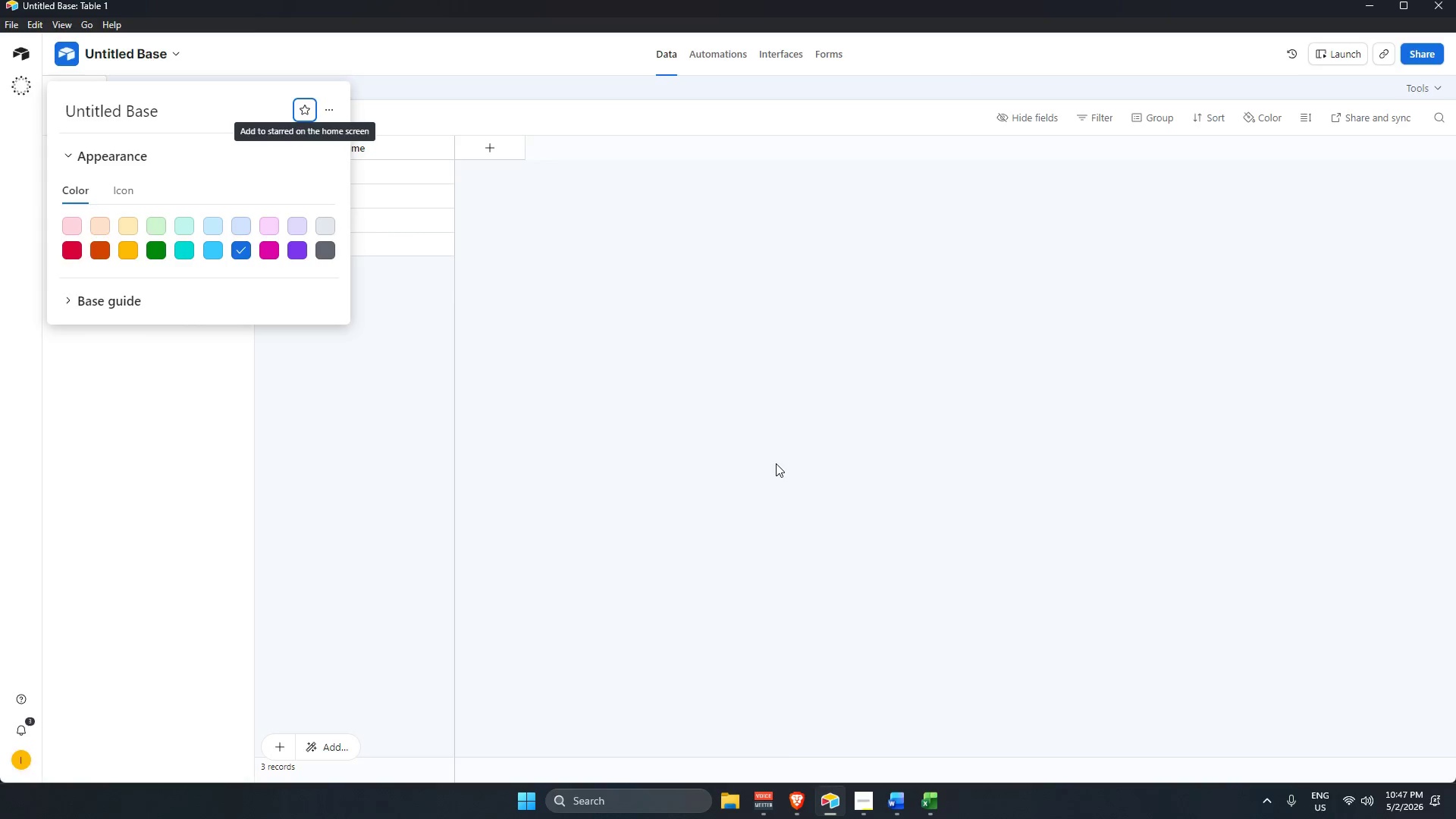 
key(Alt+Tab)
 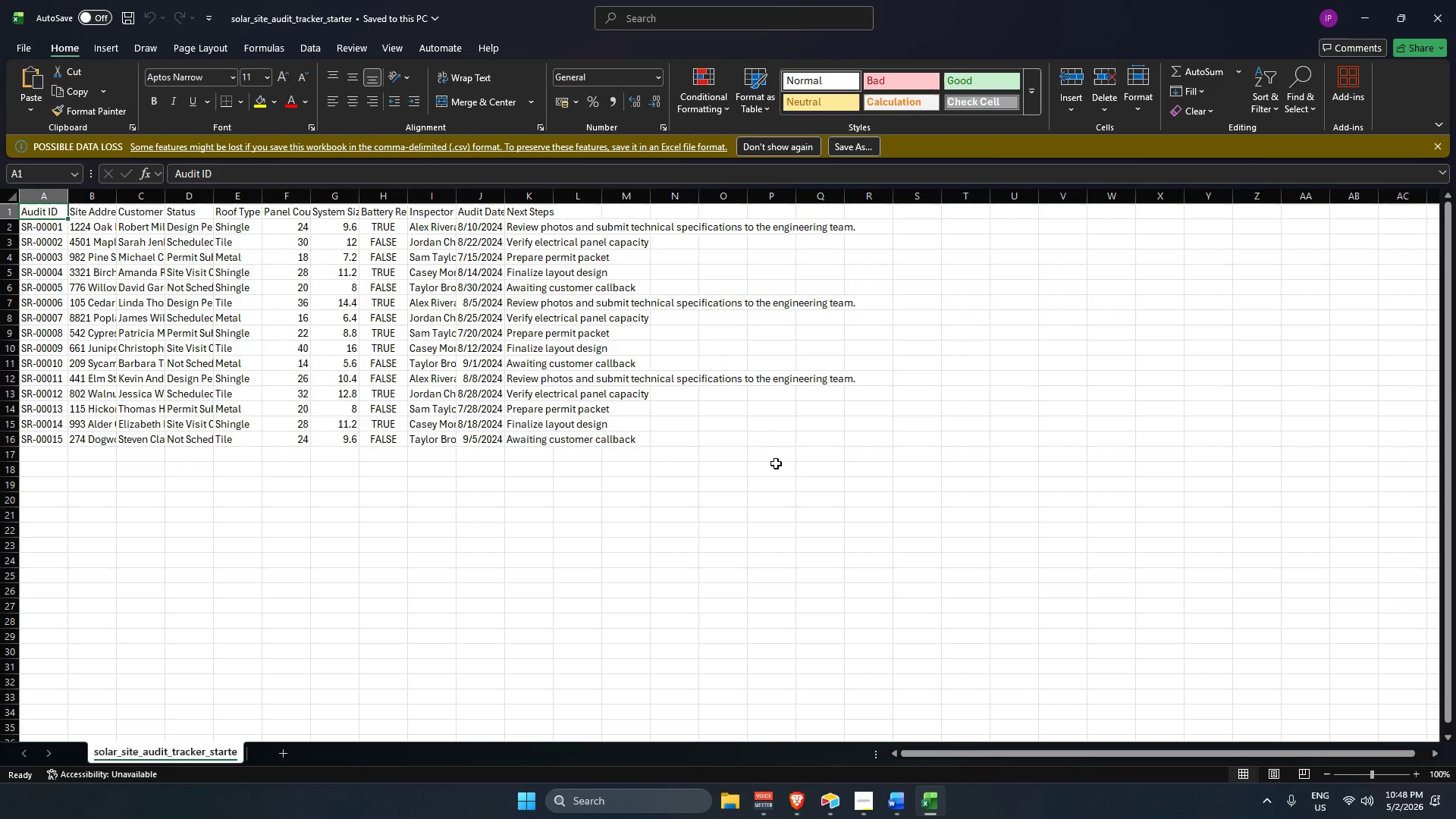 
wait(11.27)
 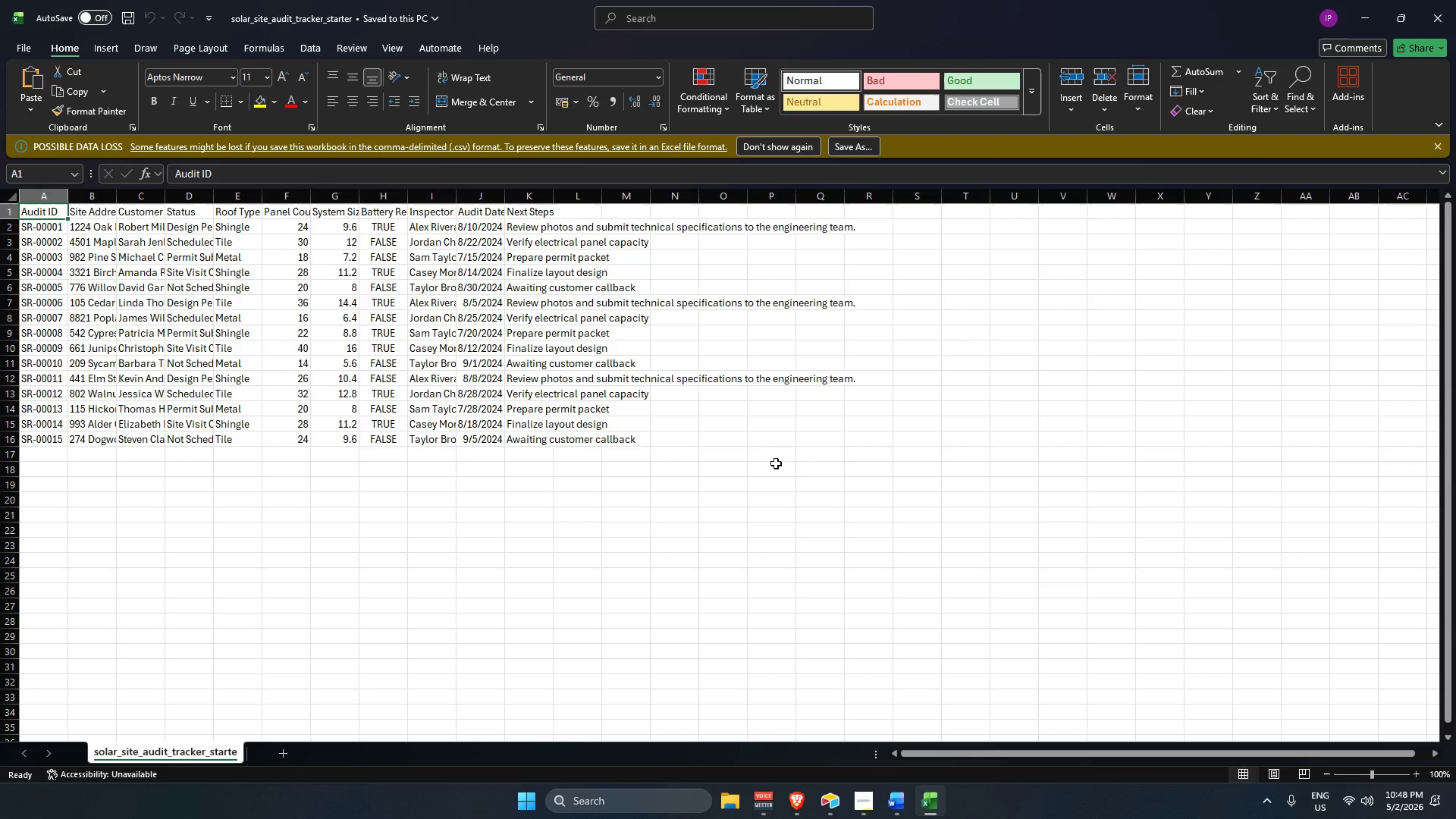 
key(Alt+AltLeft)
 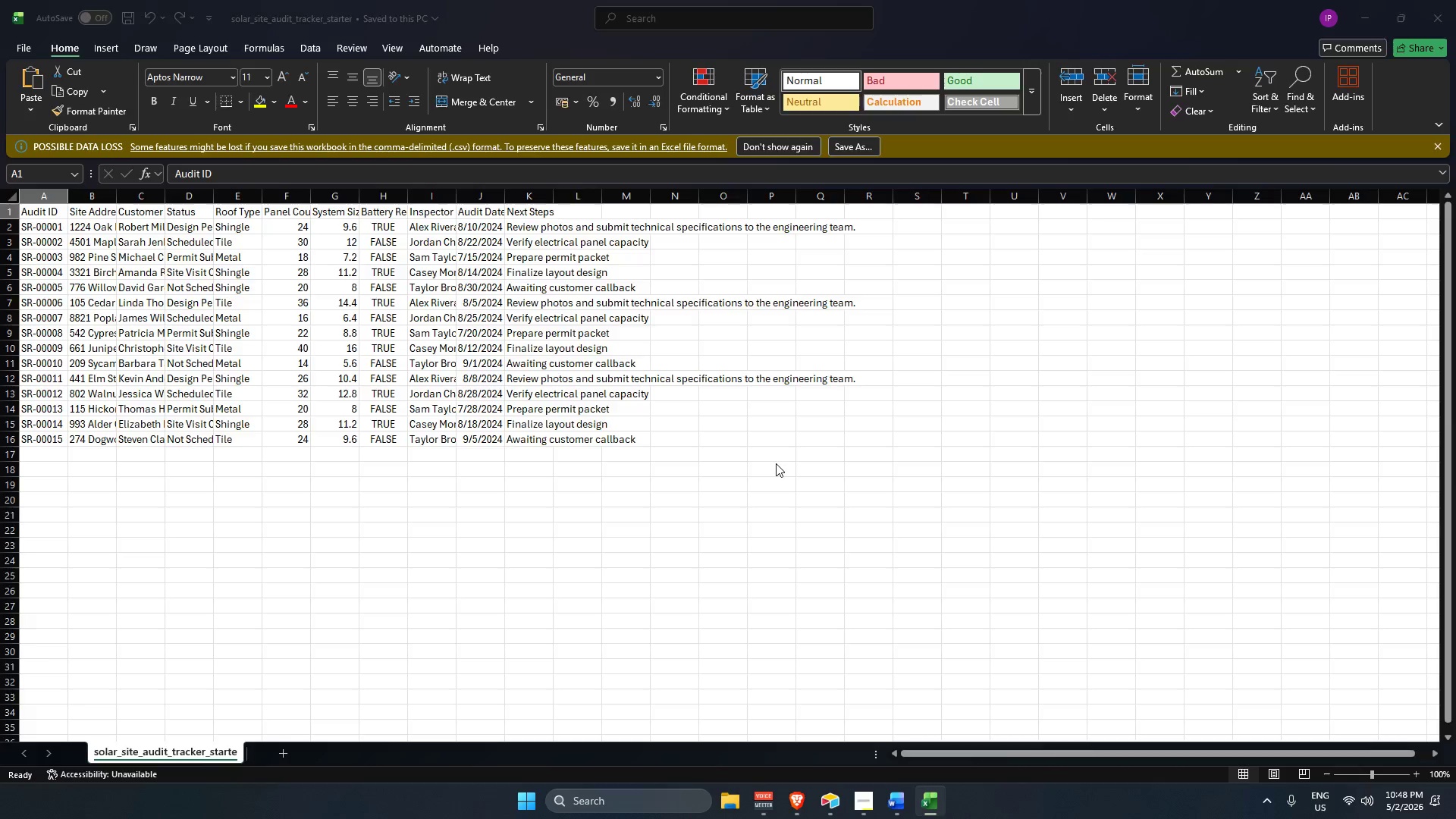 
key(Alt+Tab)
 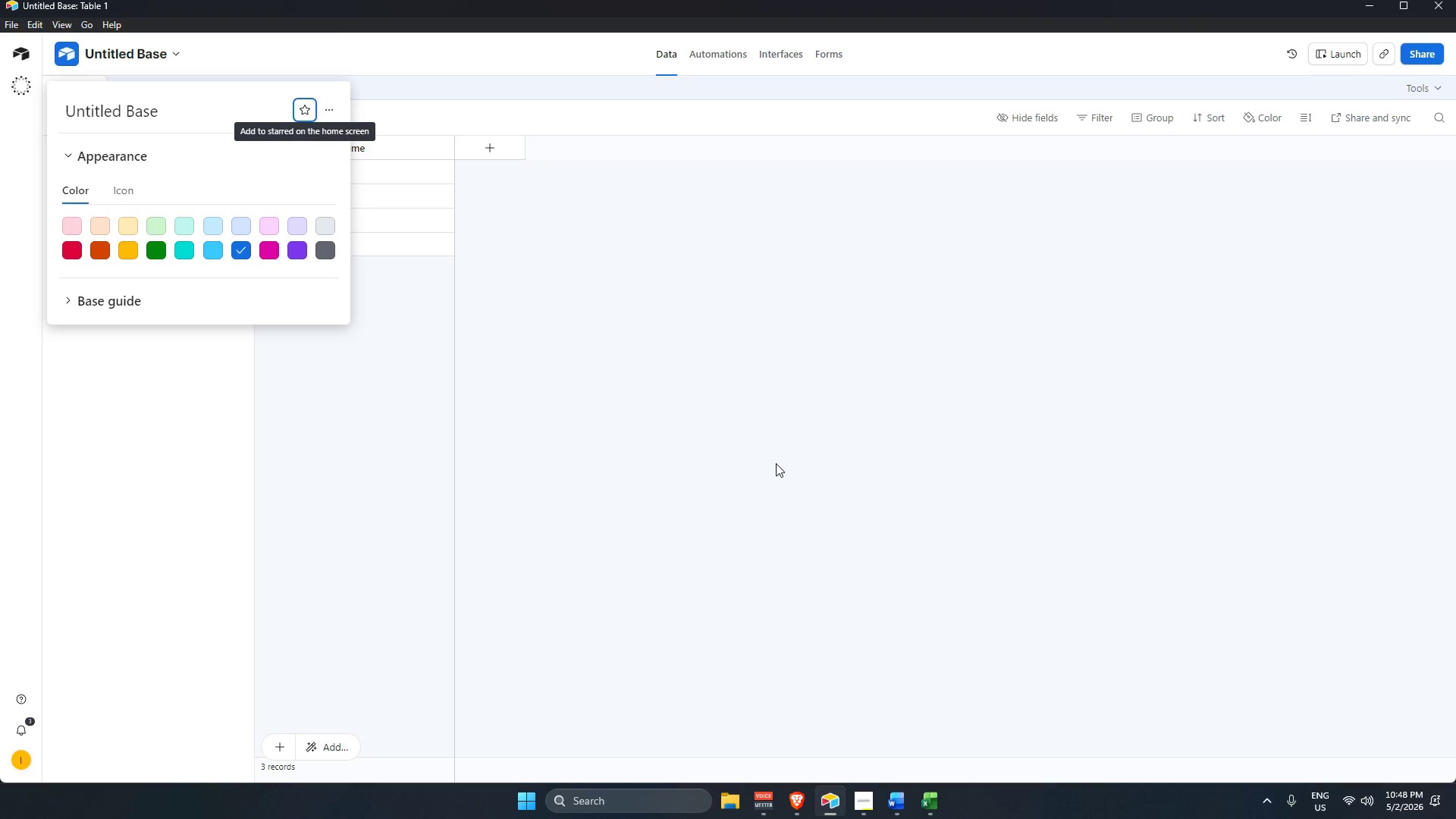 
wait(33.92)
 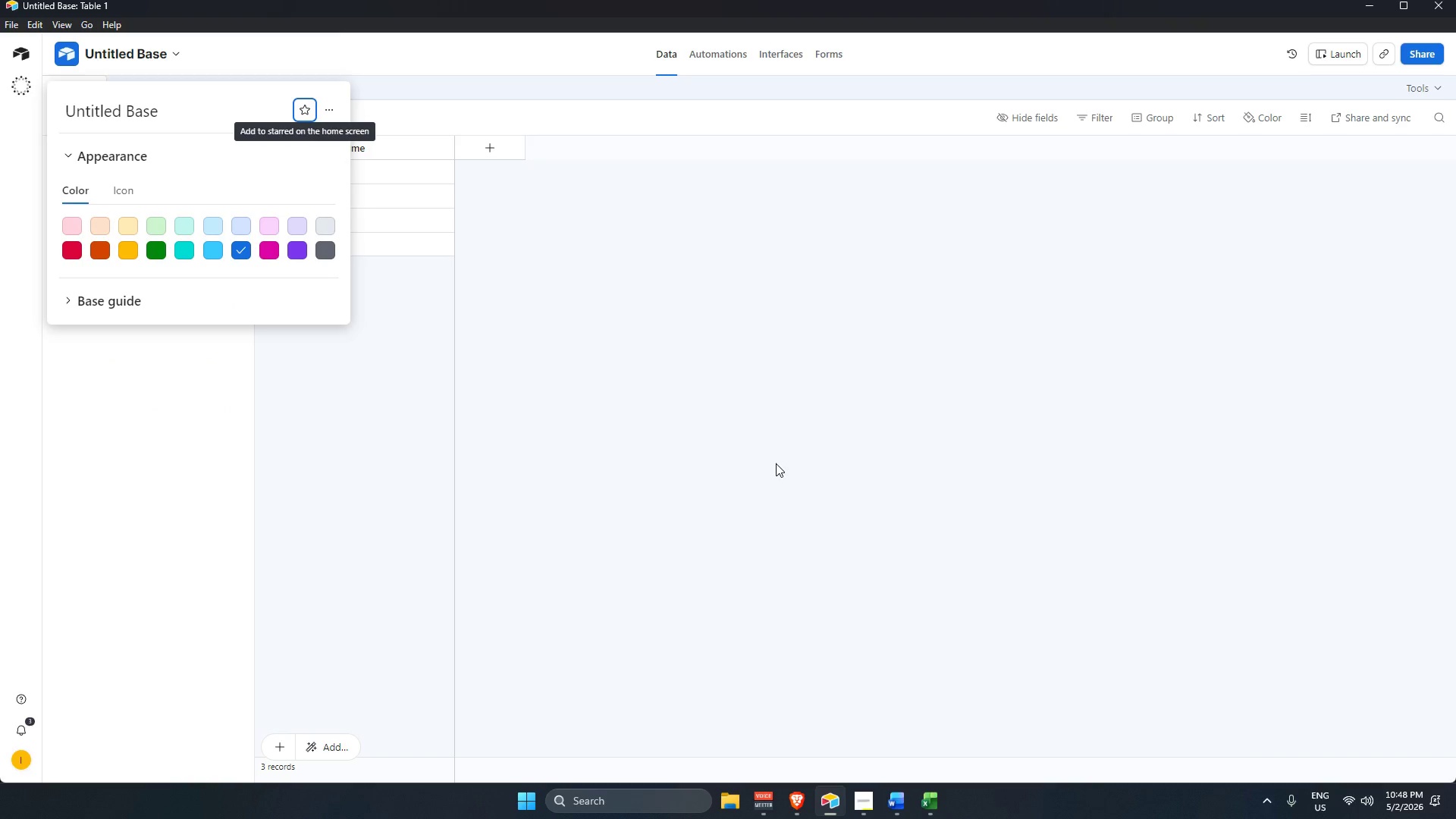 
key(Alt+AltLeft)
 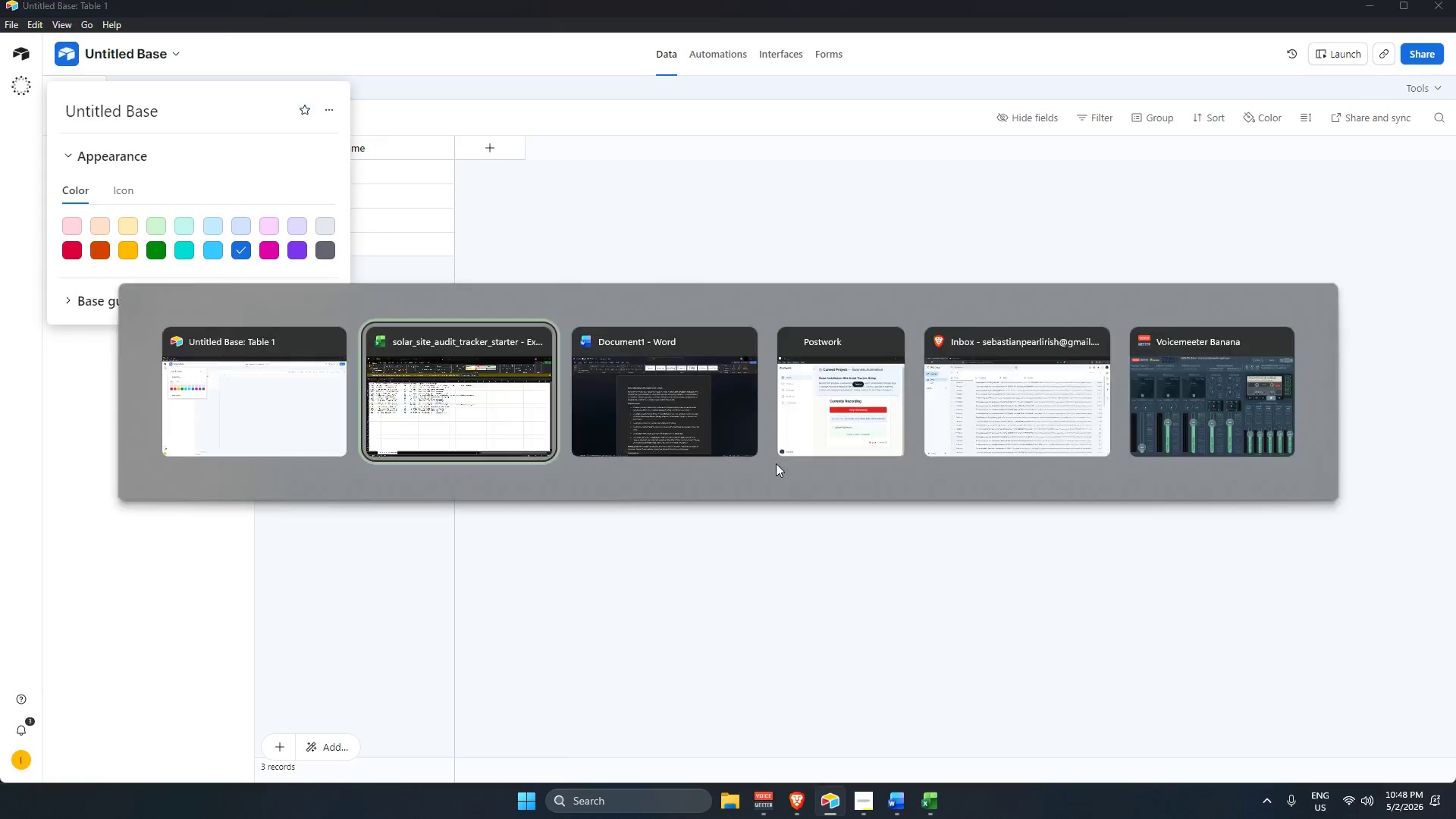 
key(Alt+Tab)
 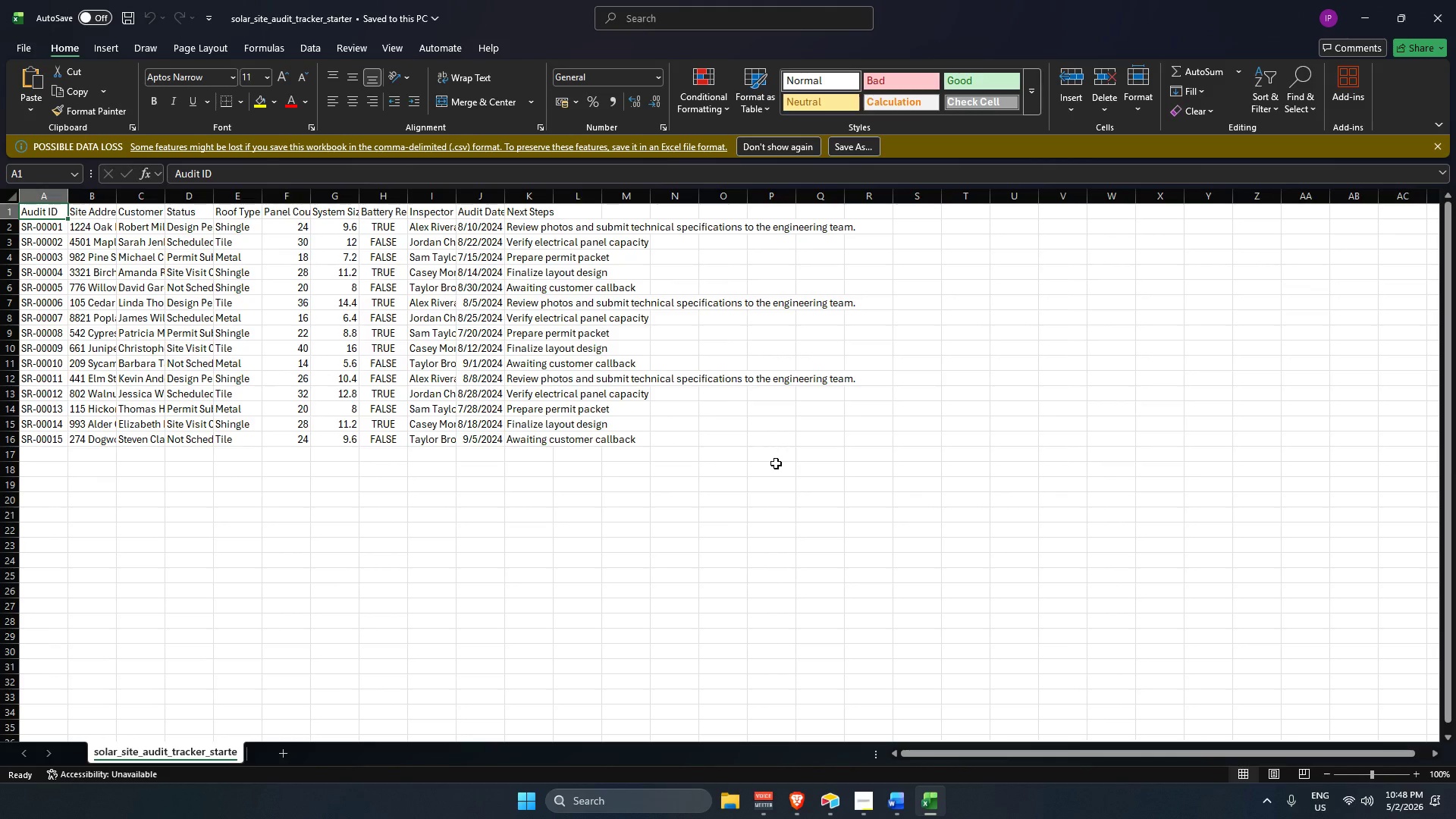 
wait(5.95)
 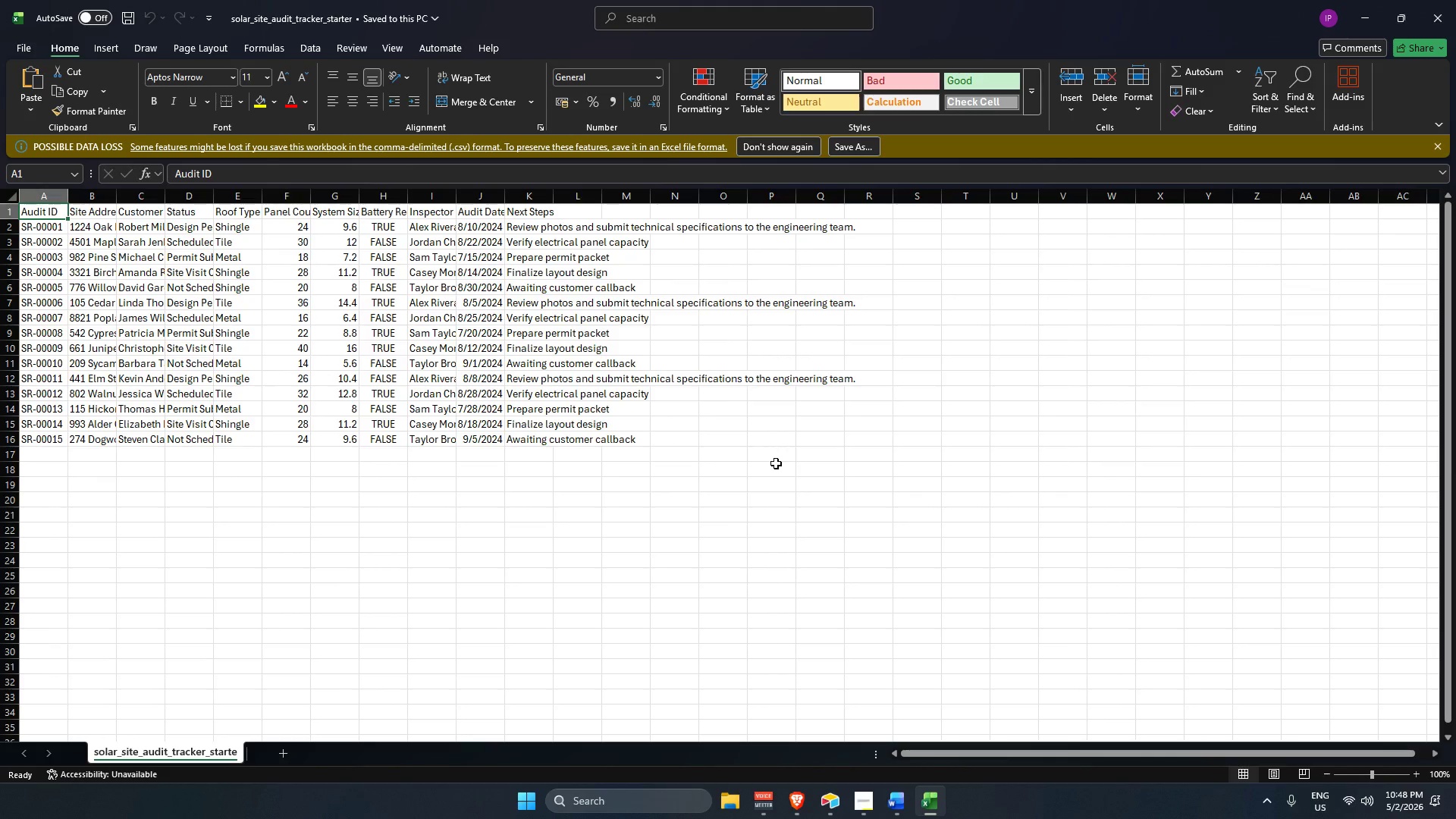 
key(Alt+AltLeft)
 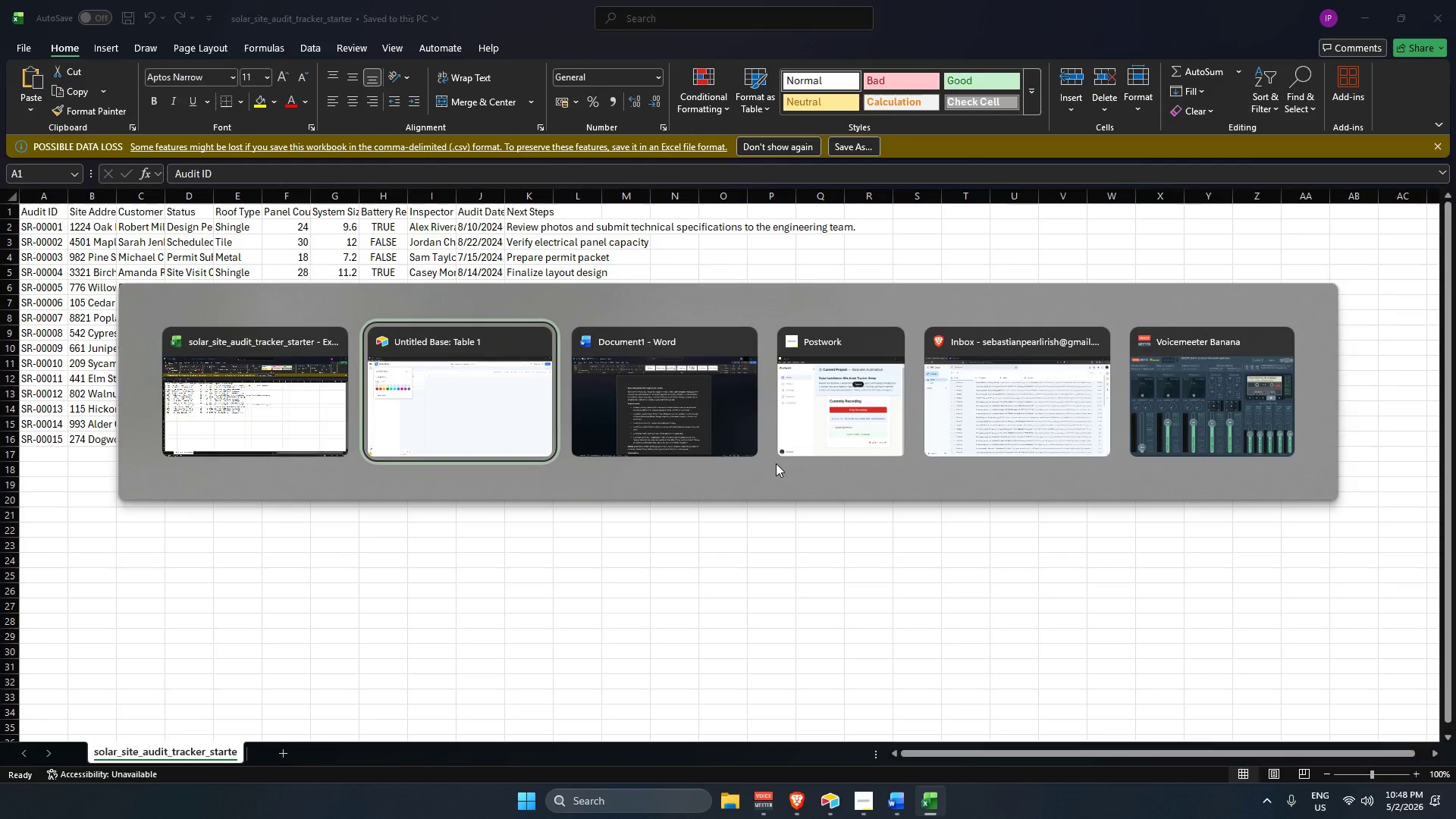 
key(Alt+Tab)
 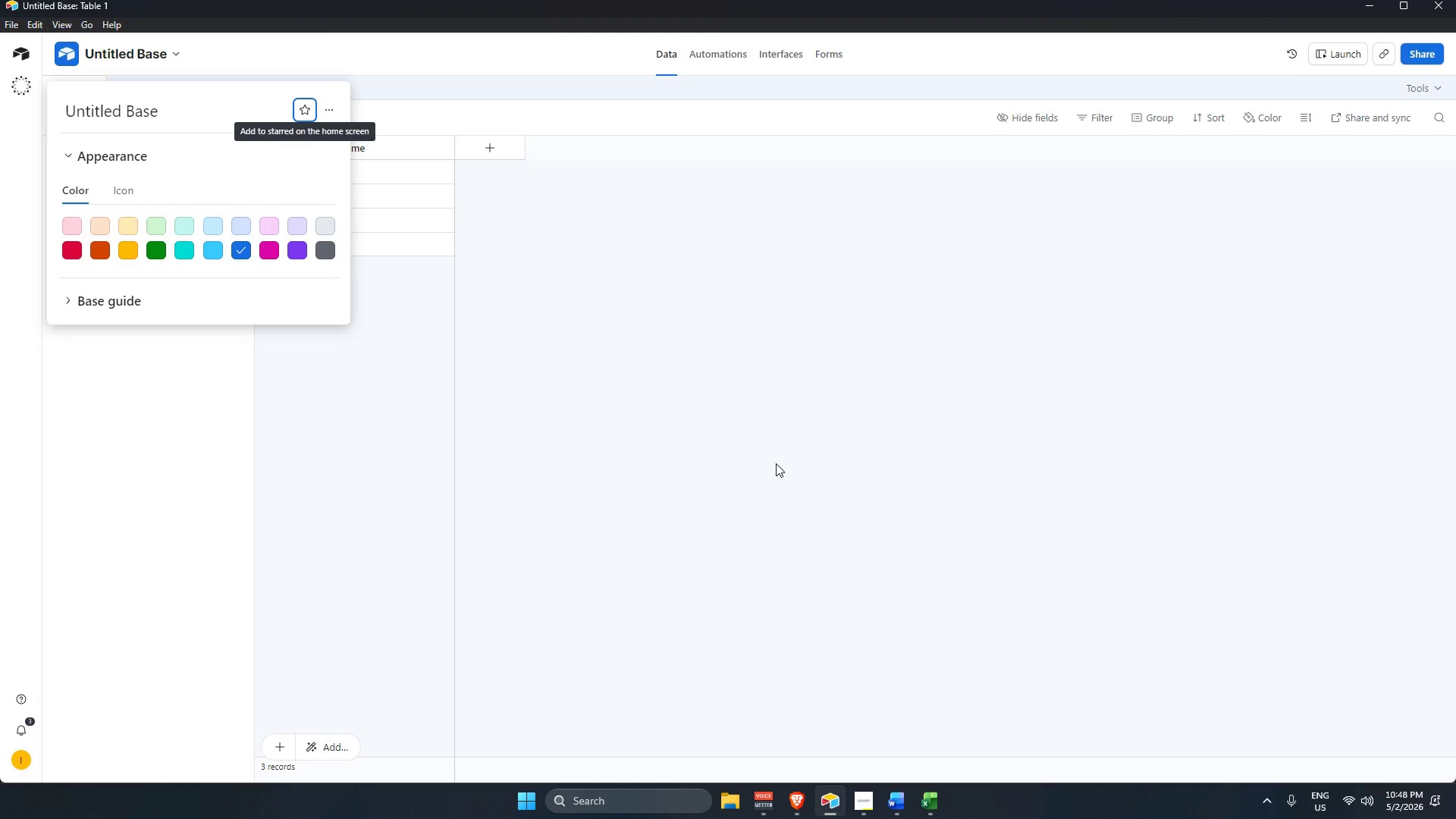 
wait(5.52)
 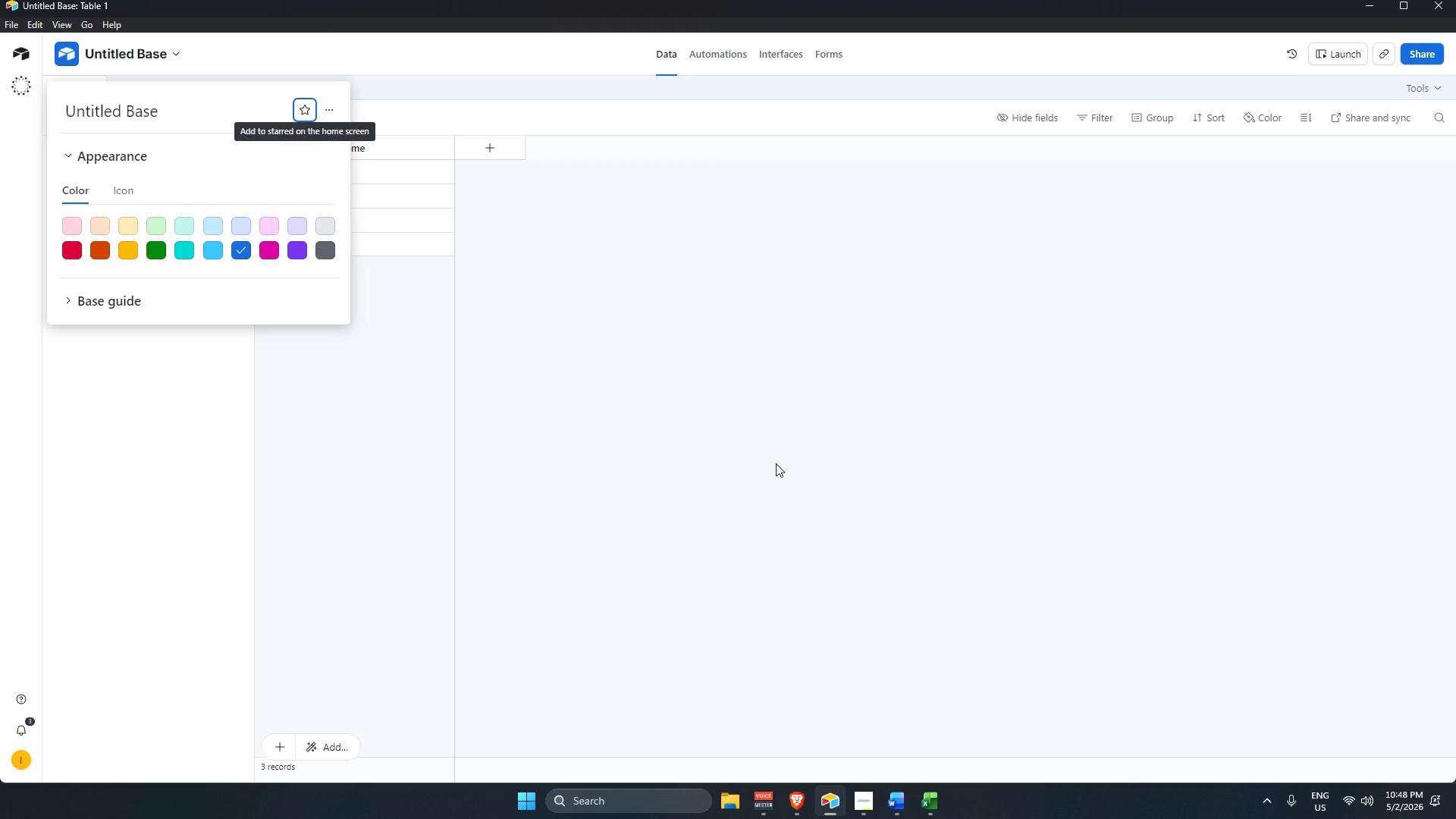 
key(Alt+AltLeft)
 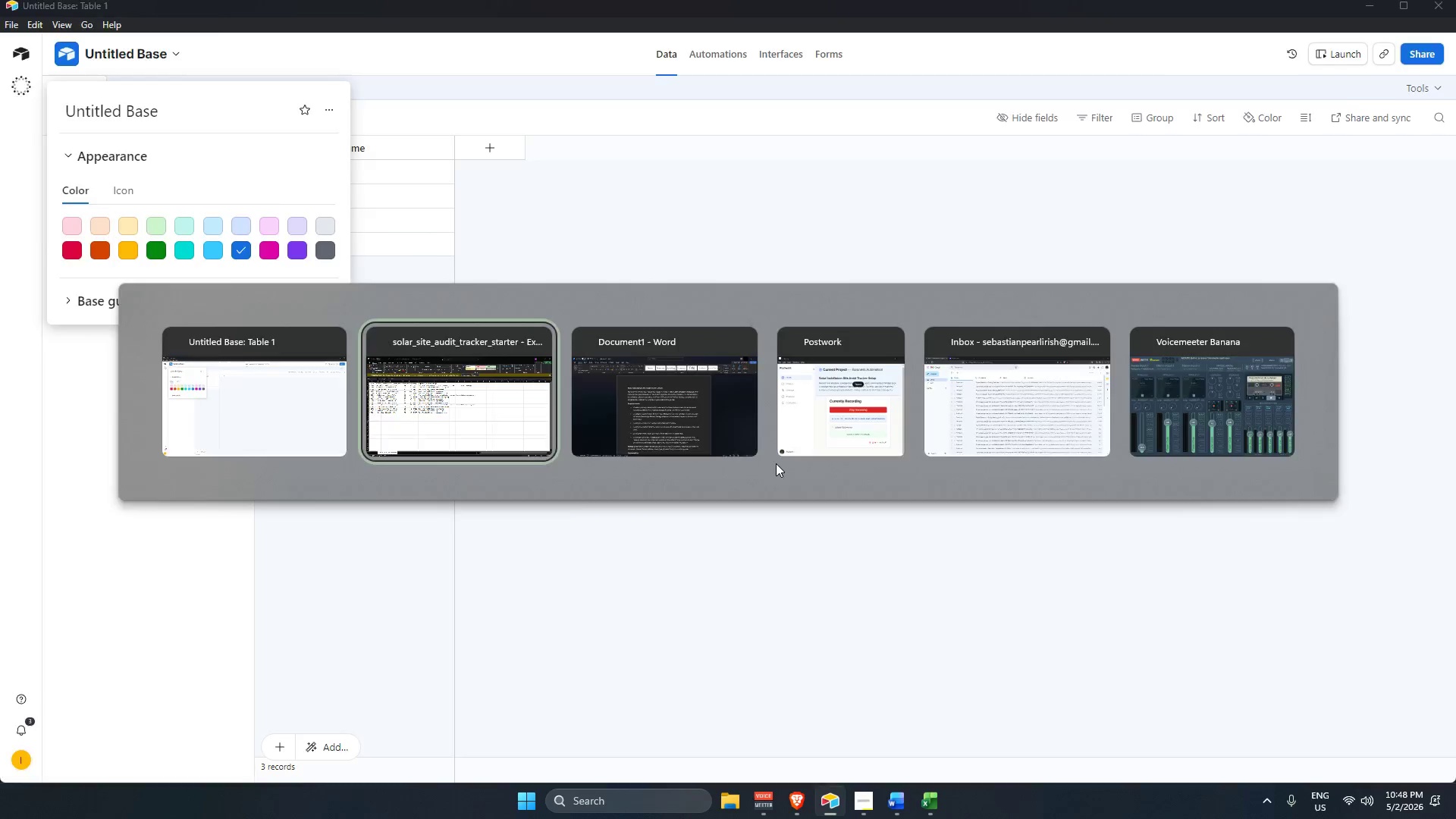 
key(Alt+Tab)
 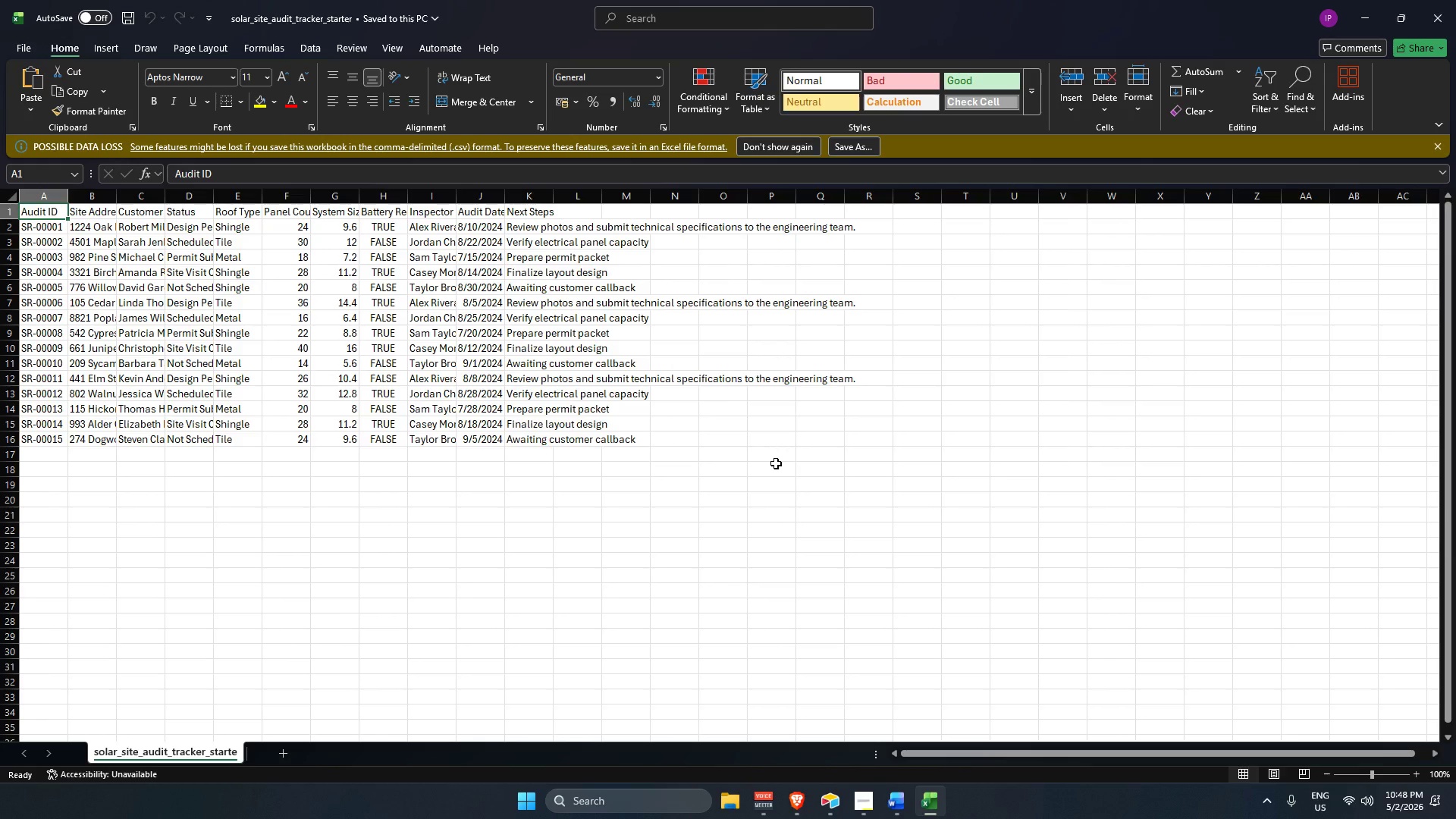 
key(Alt+AltLeft)
 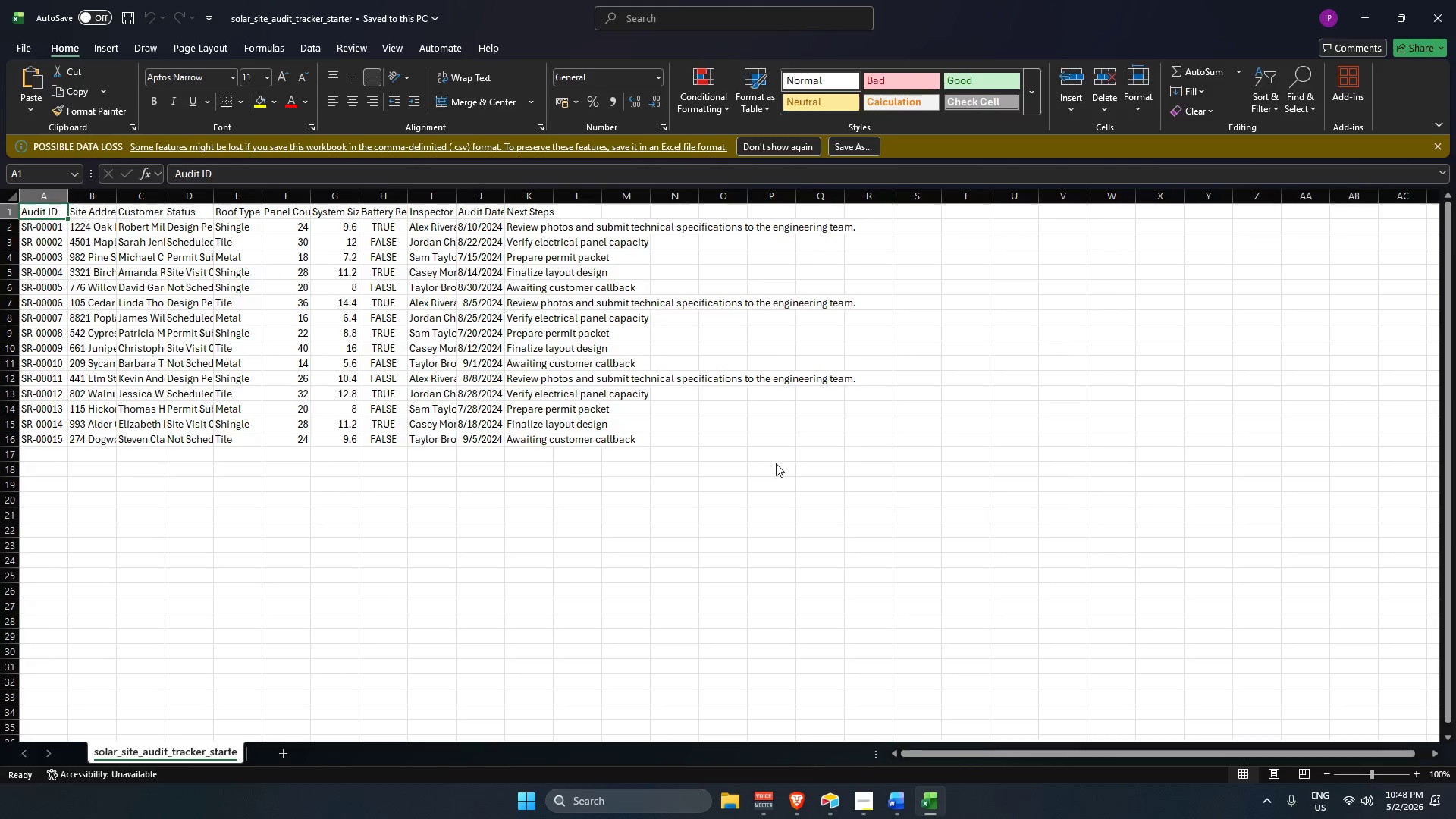 
key(Alt+Tab)
 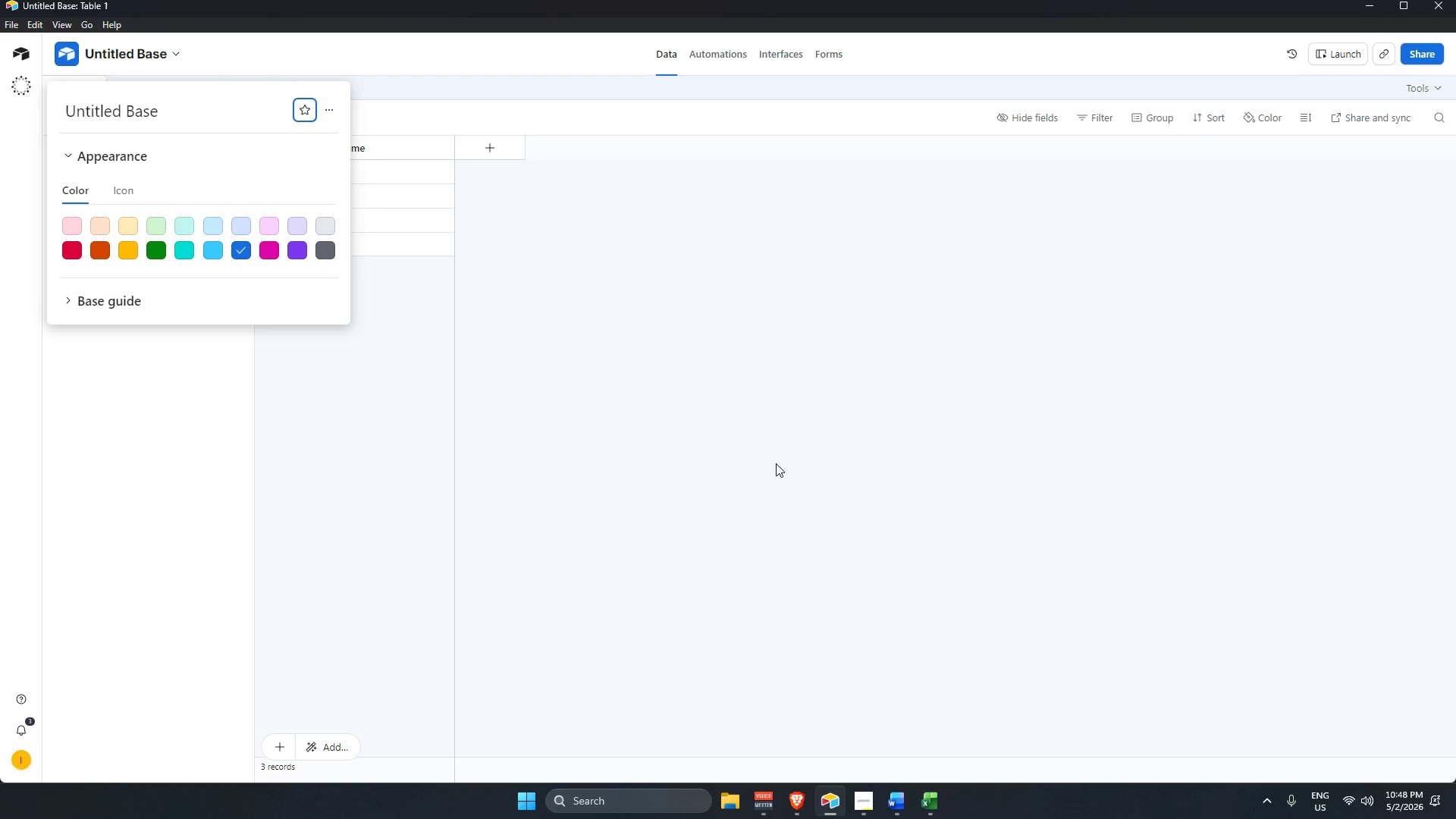 
key(Alt+AltLeft)
 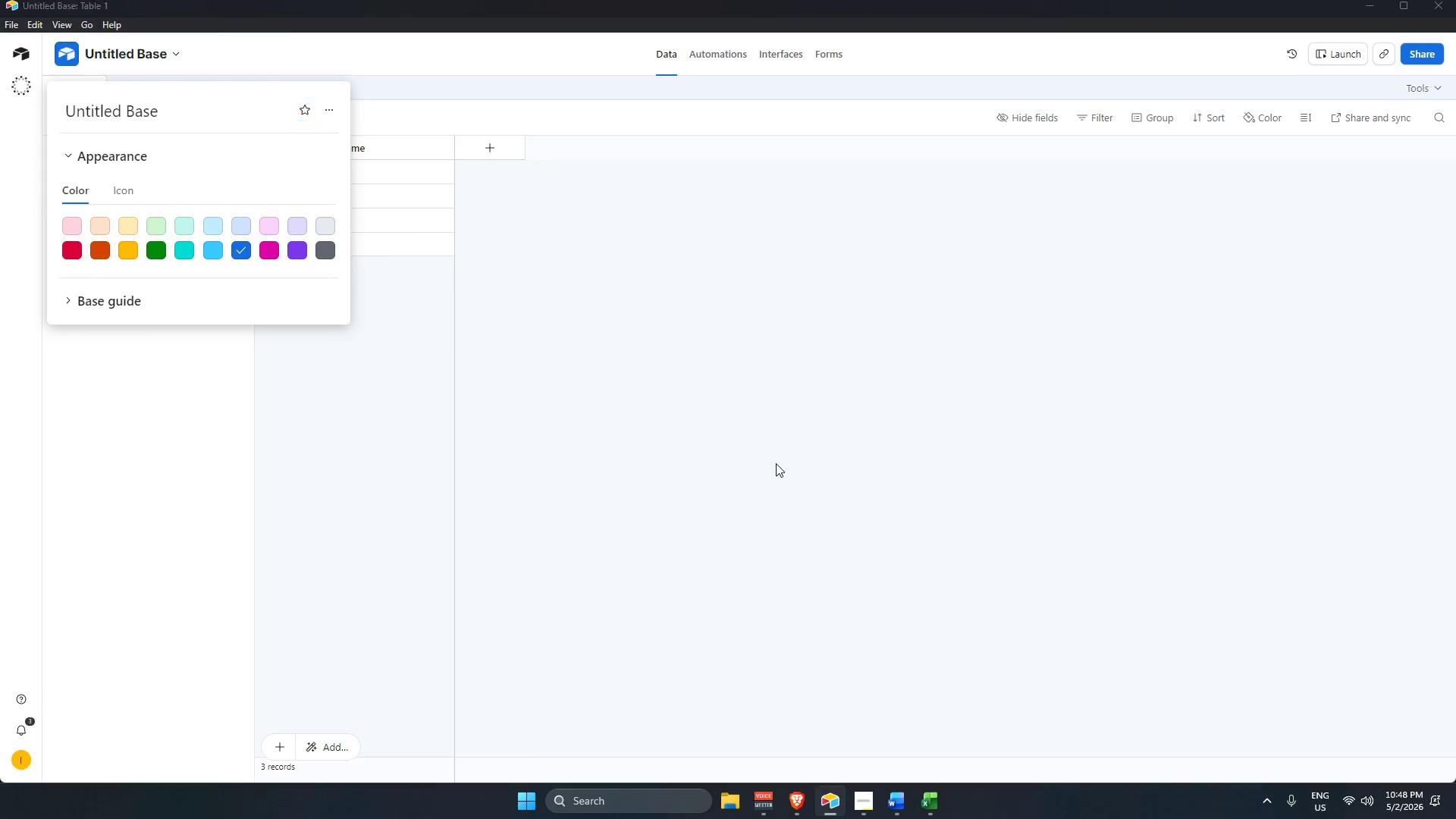 
key(Alt+Tab)
 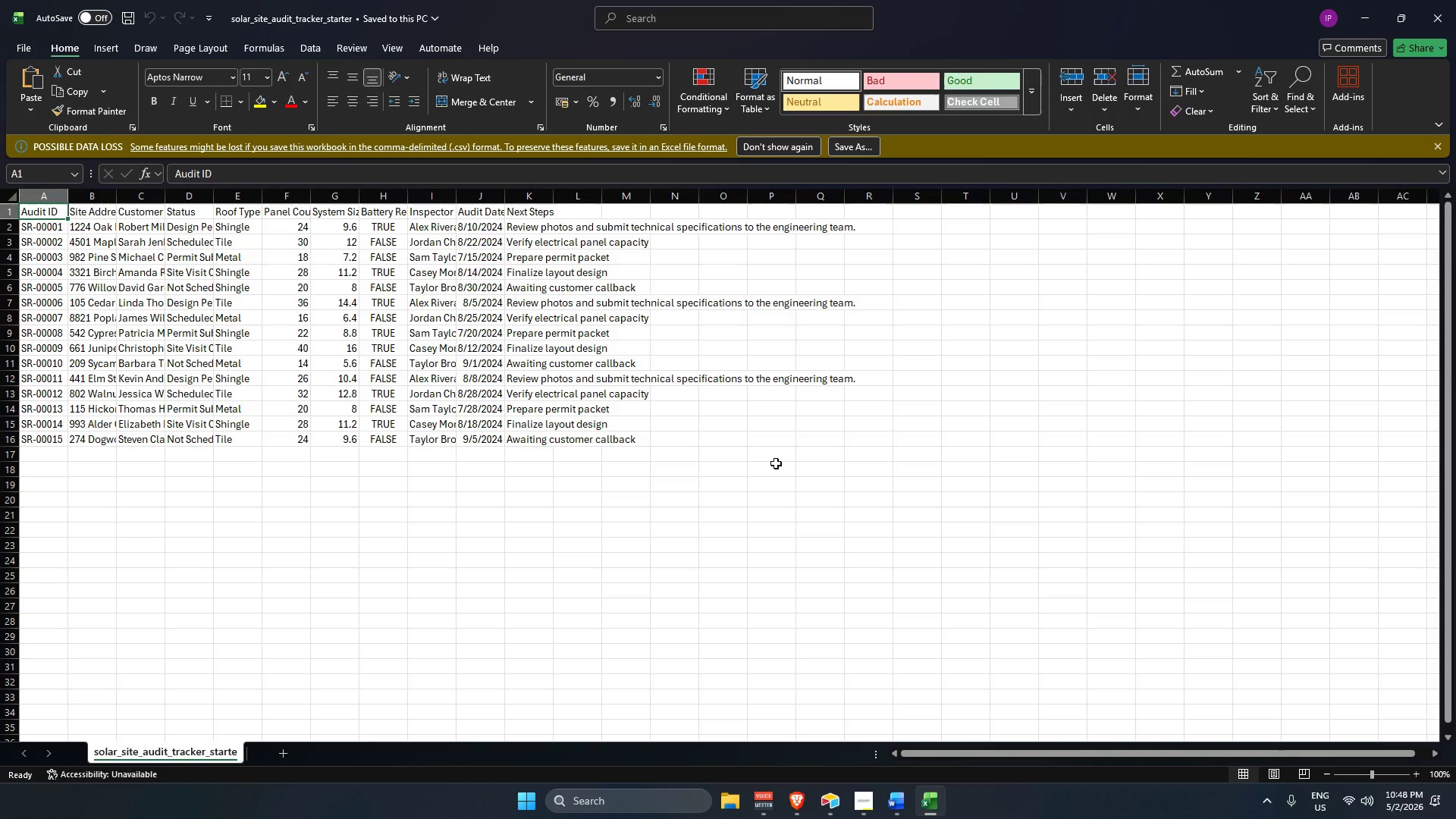 
key(Alt+AltLeft)
 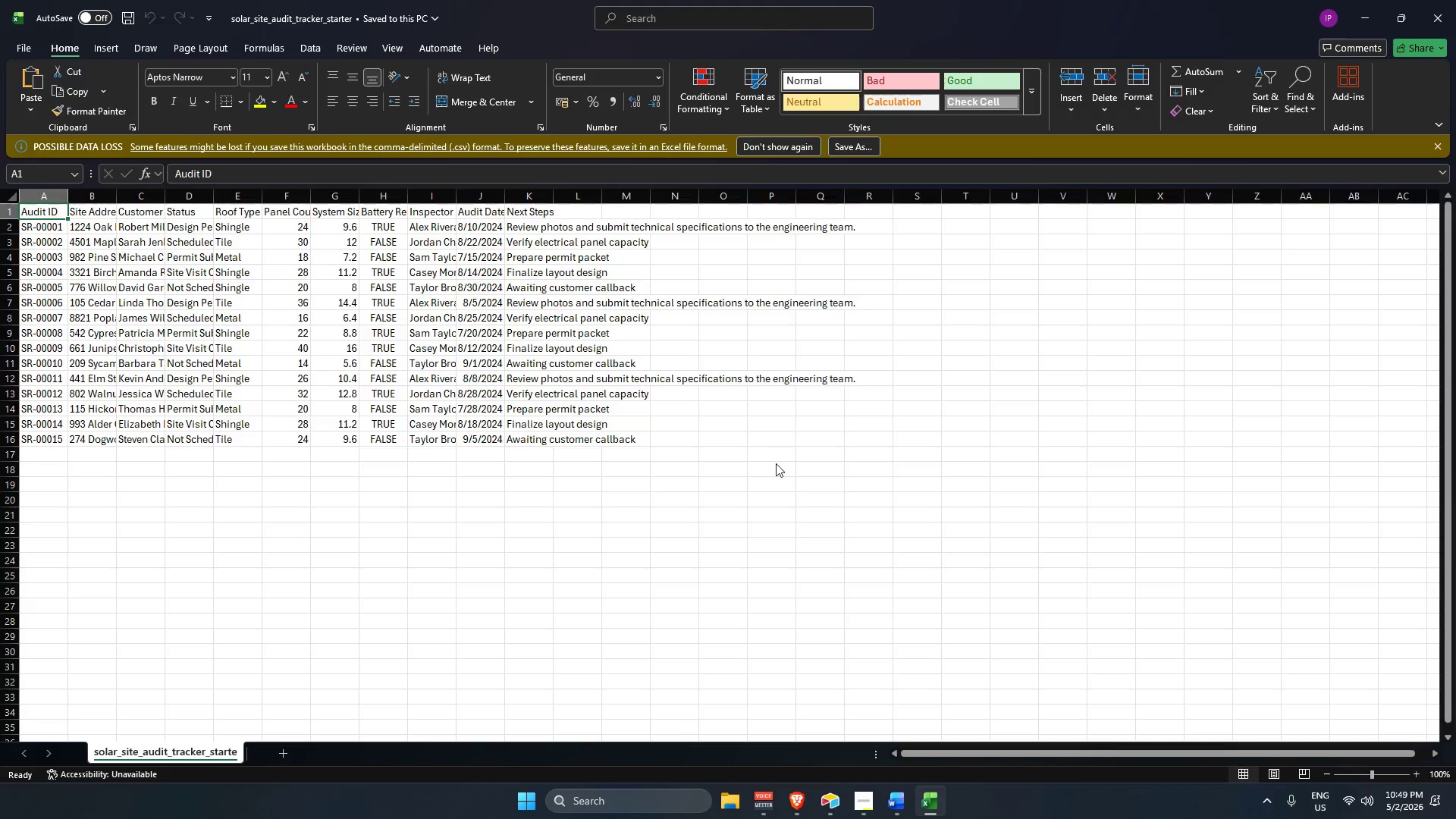 
key(Alt+Tab)
 